 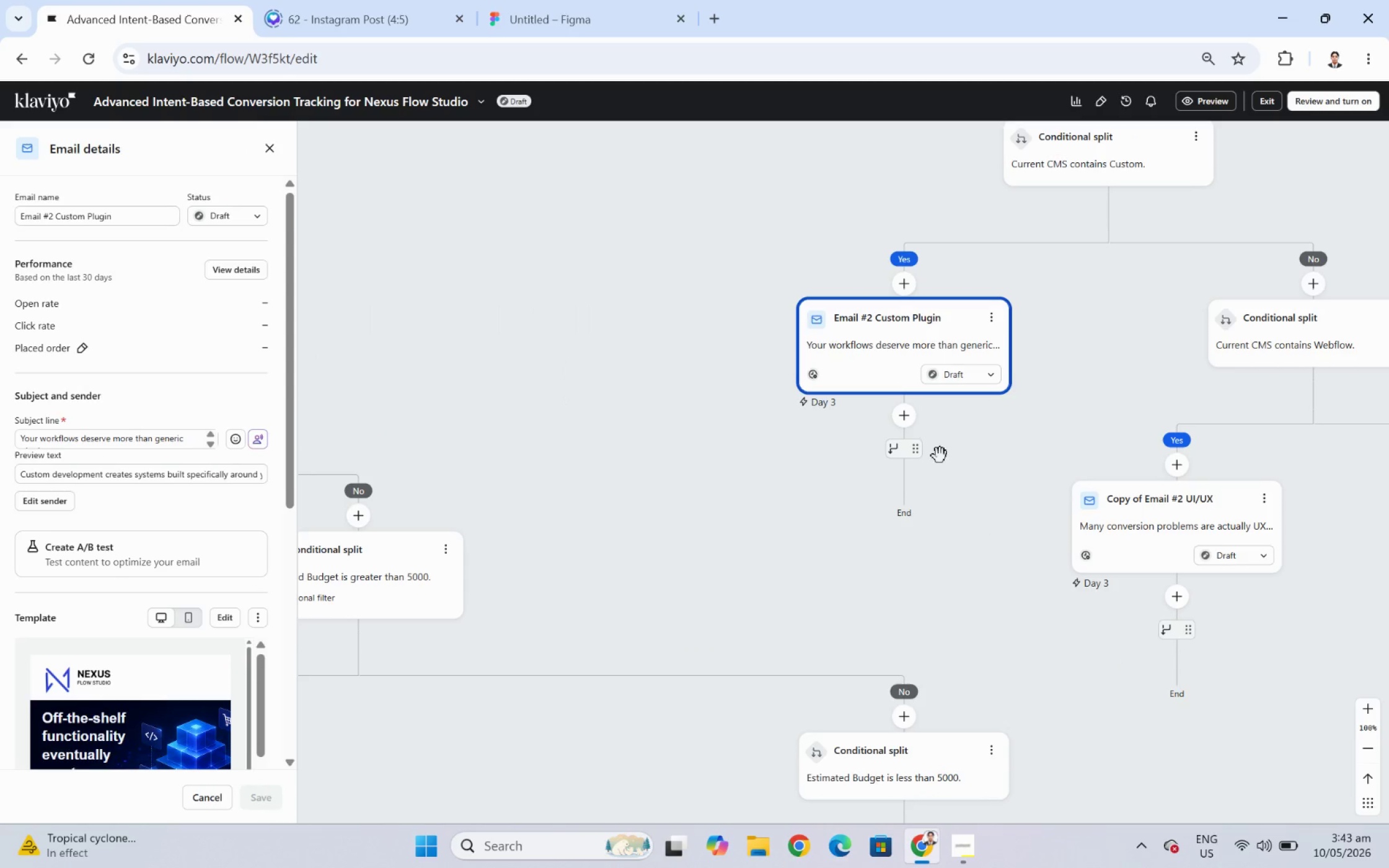 
mouse_move([907, 427])
 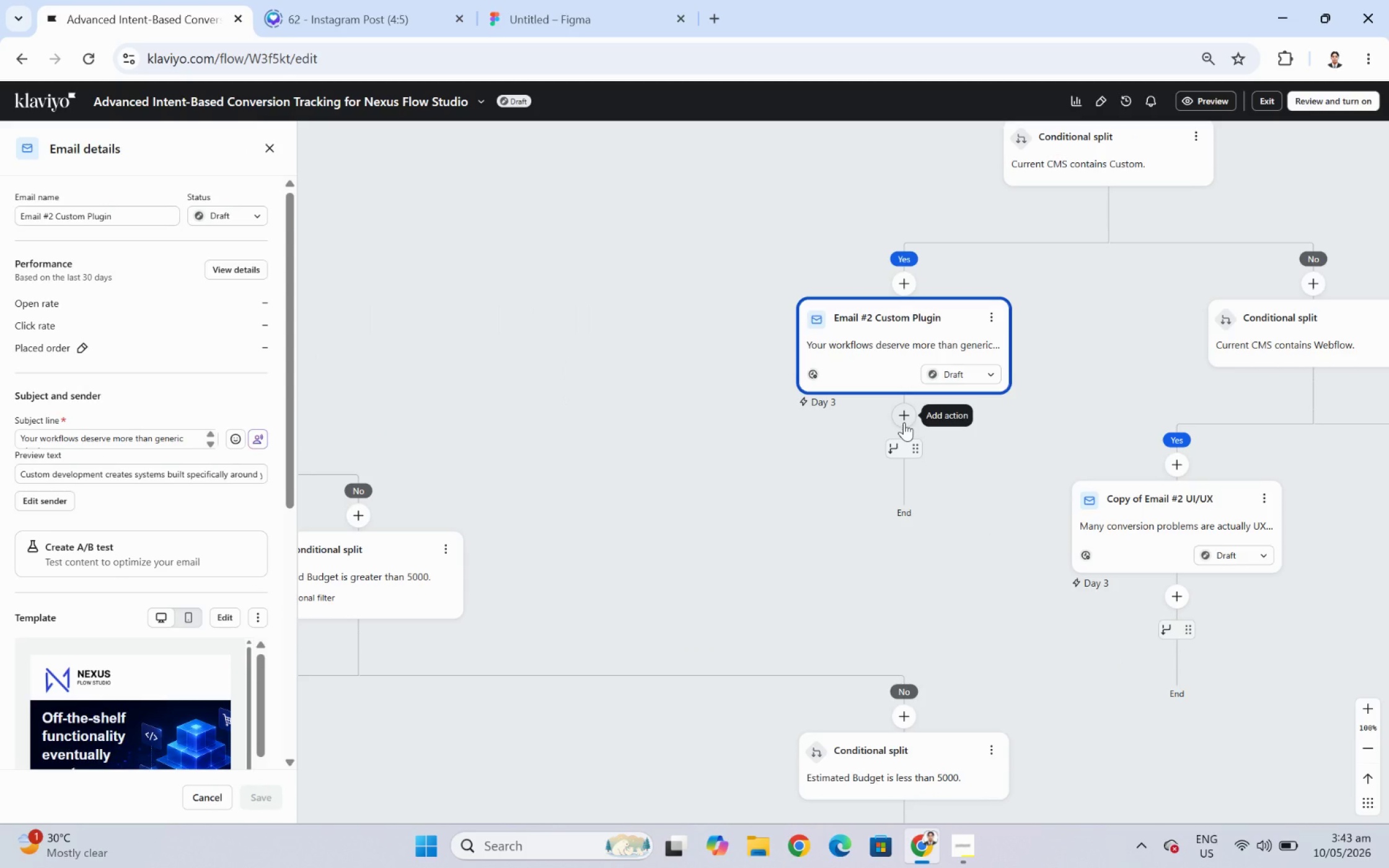 
left_click([904, 422])
 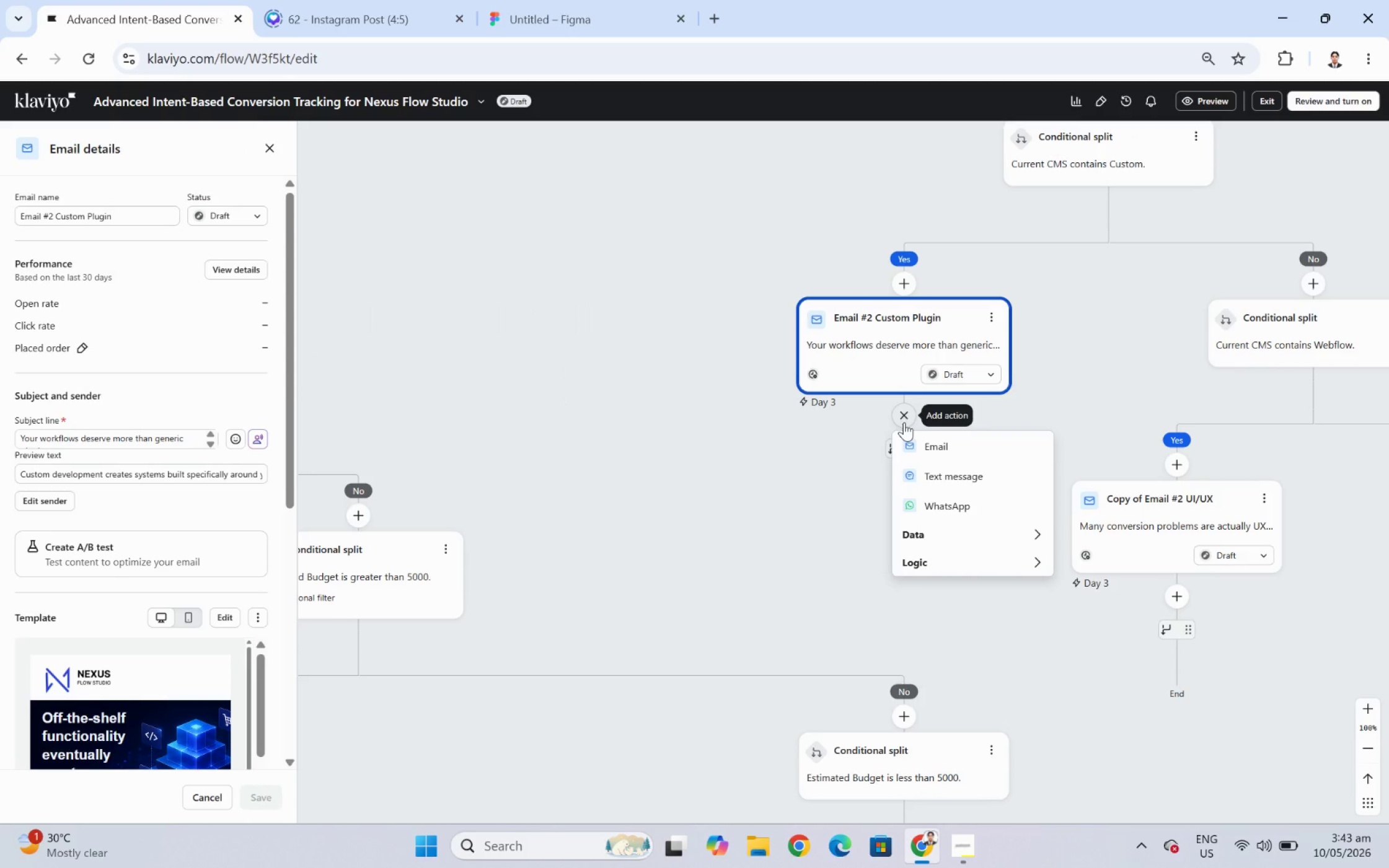 
left_click([904, 422])
 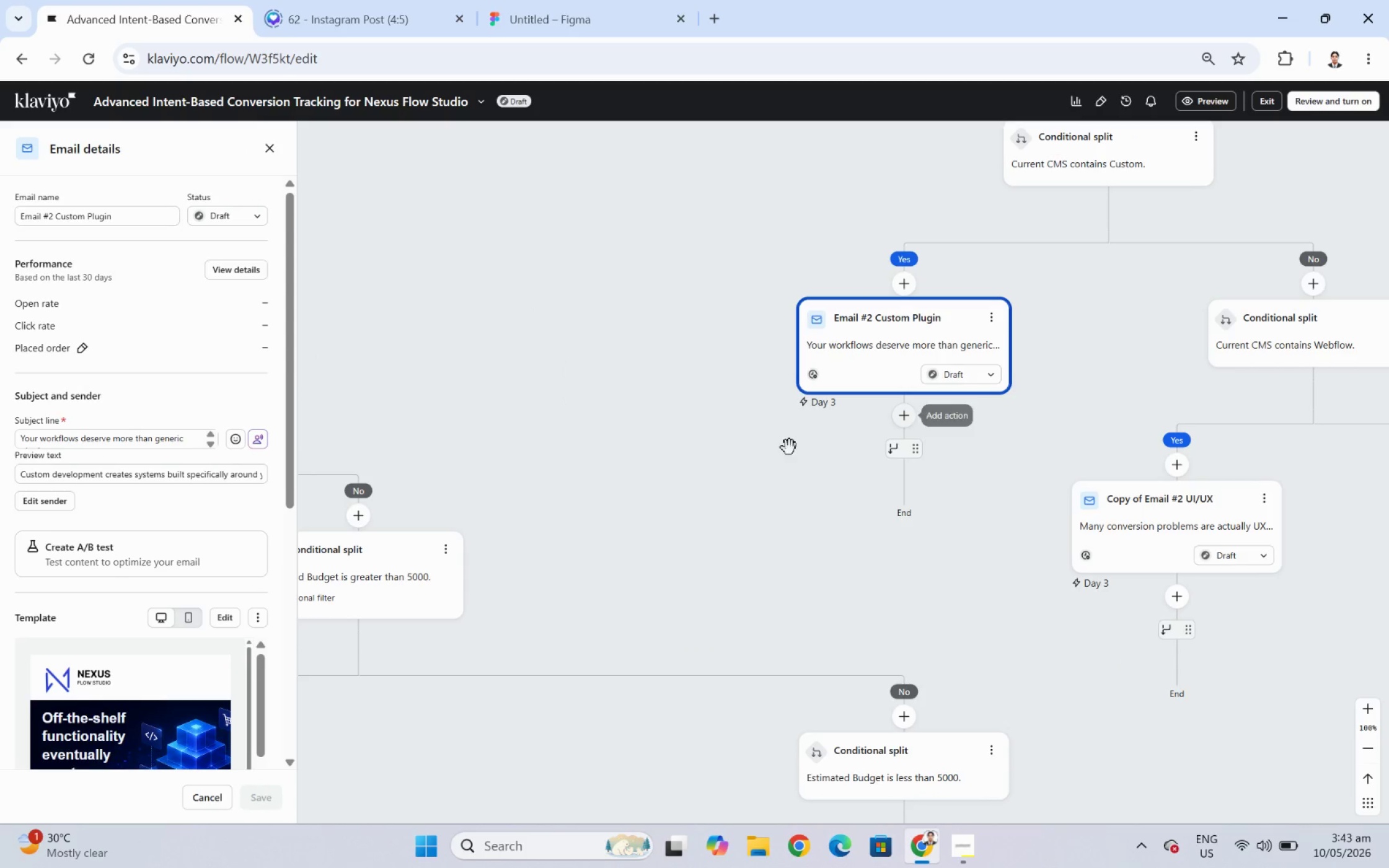 
left_click_drag(start_coordinate=[764, 457], to_coordinate=[1016, 467])
 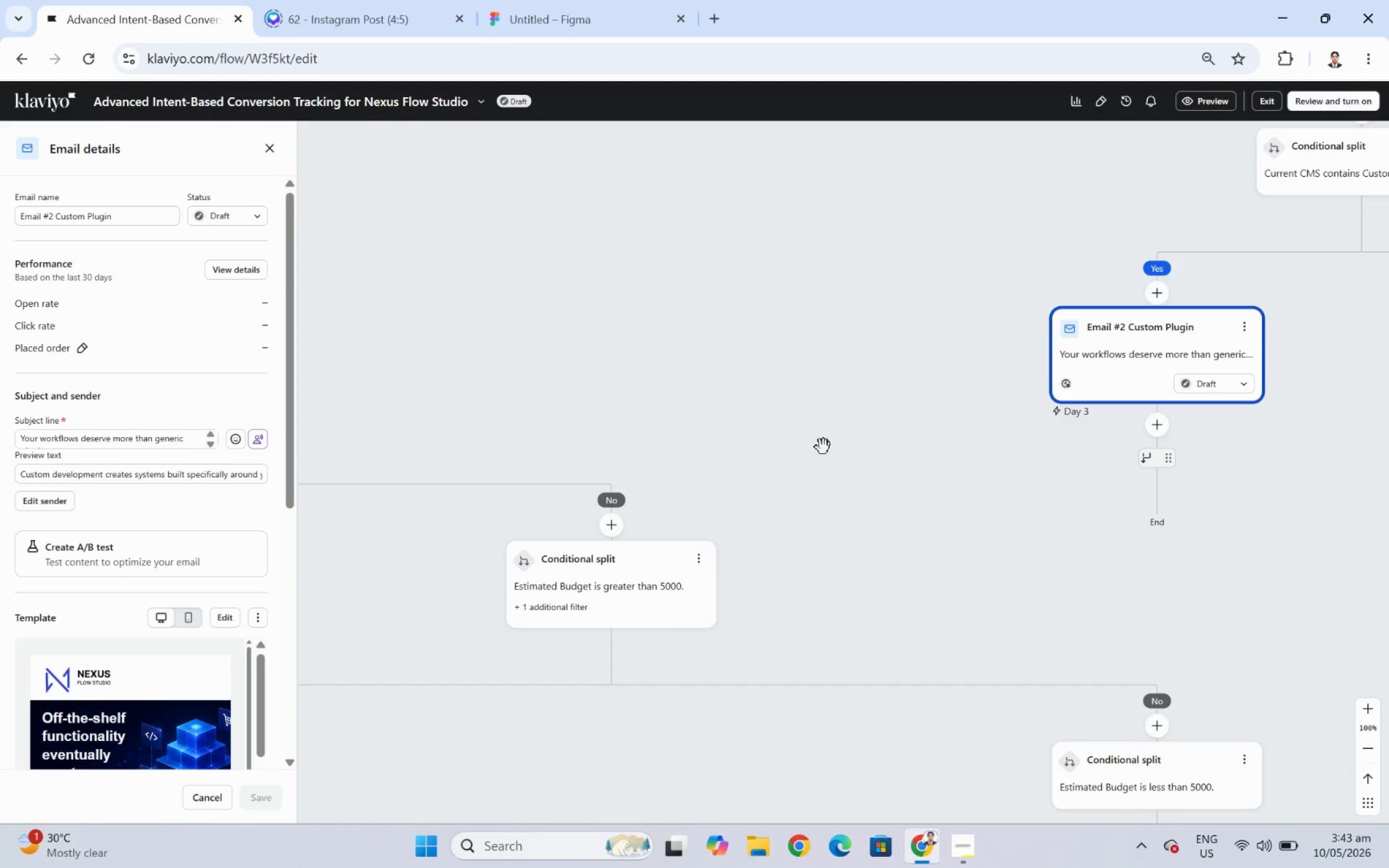 
left_click_drag(start_coordinate=[790, 436], to_coordinate=[1106, 424])
 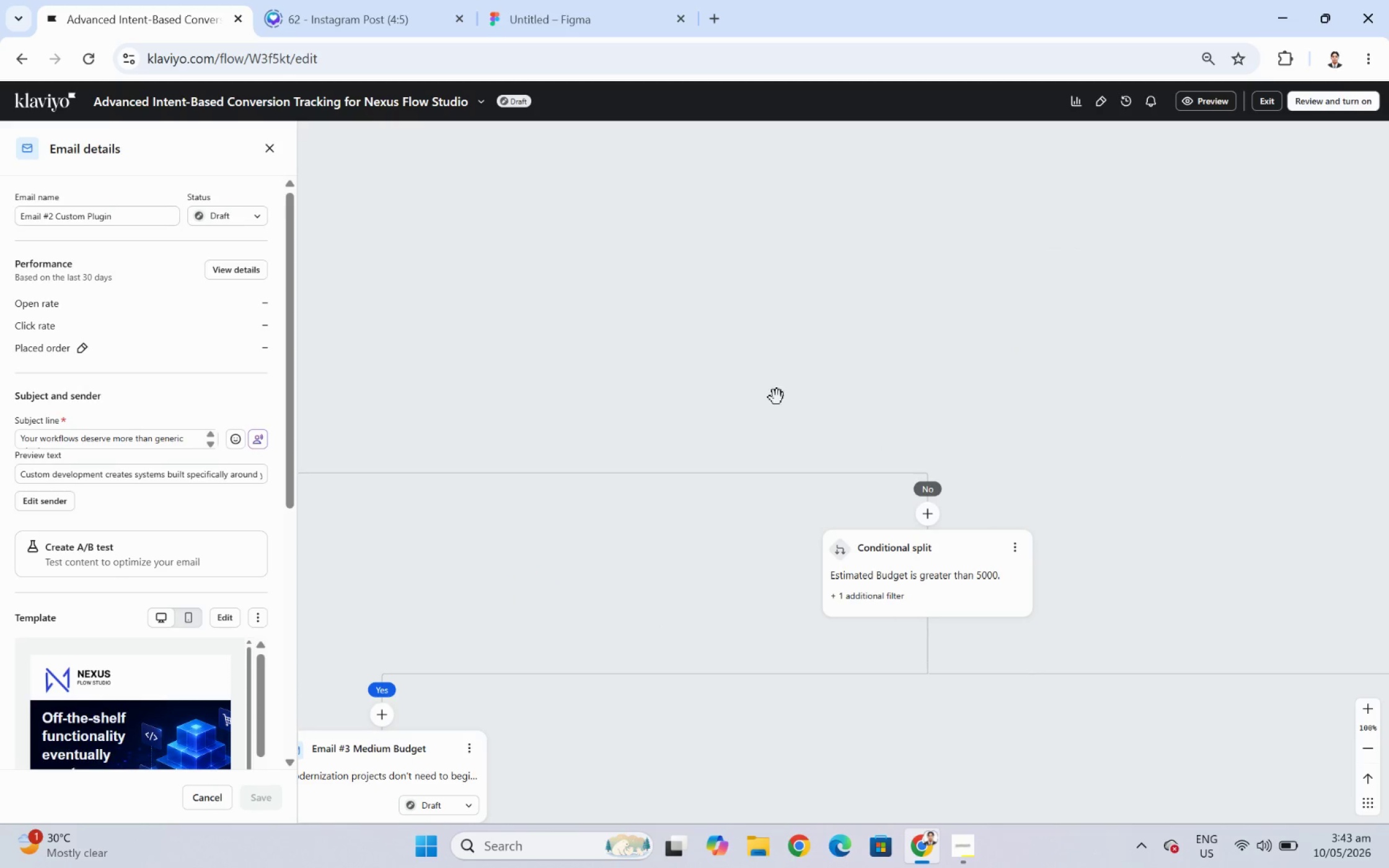 
left_click_drag(start_coordinate=[769, 396], to_coordinate=[1179, 398])
 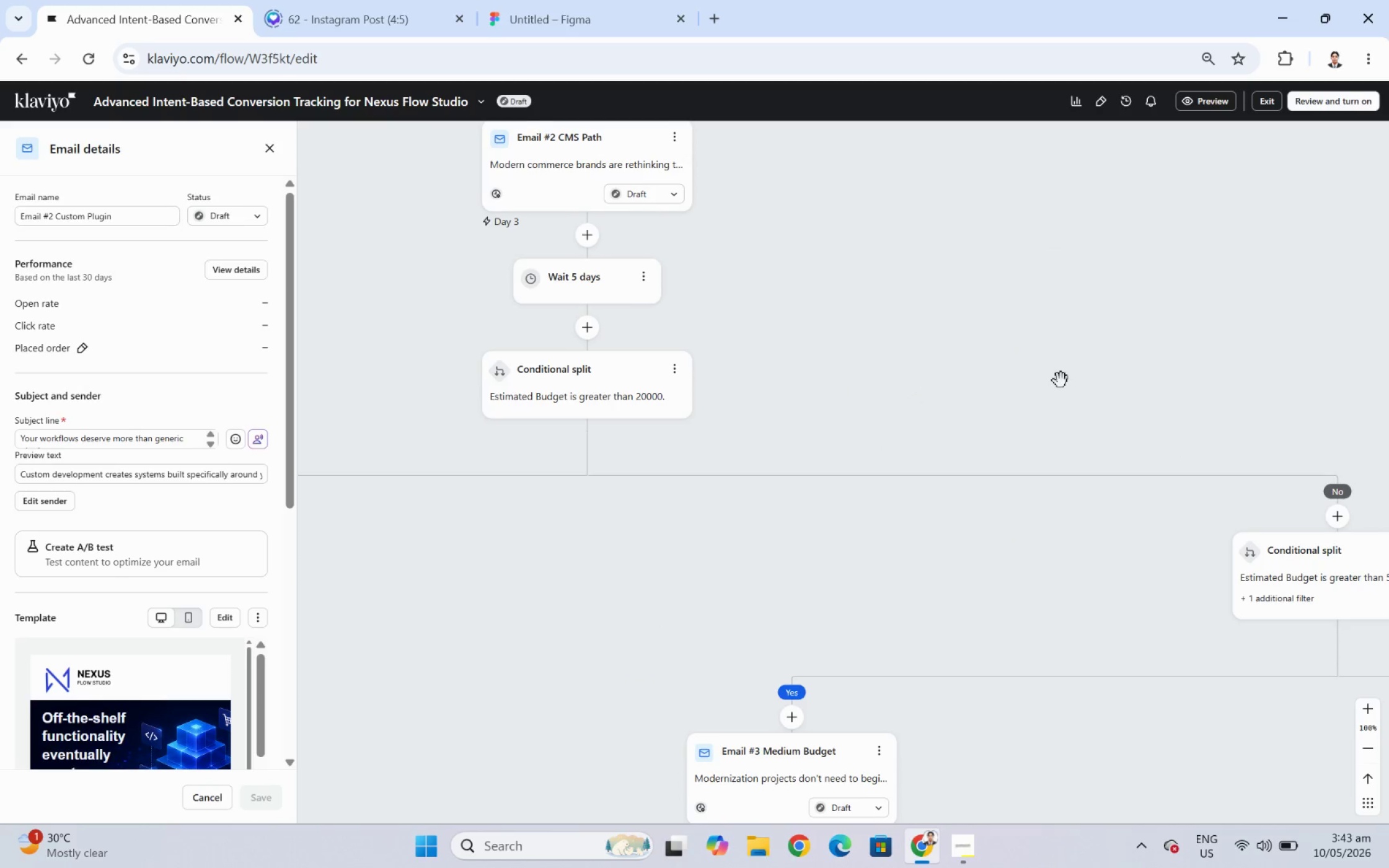 
left_click_drag(start_coordinate=[1059, 379], to_coordinate=[888, 417])
 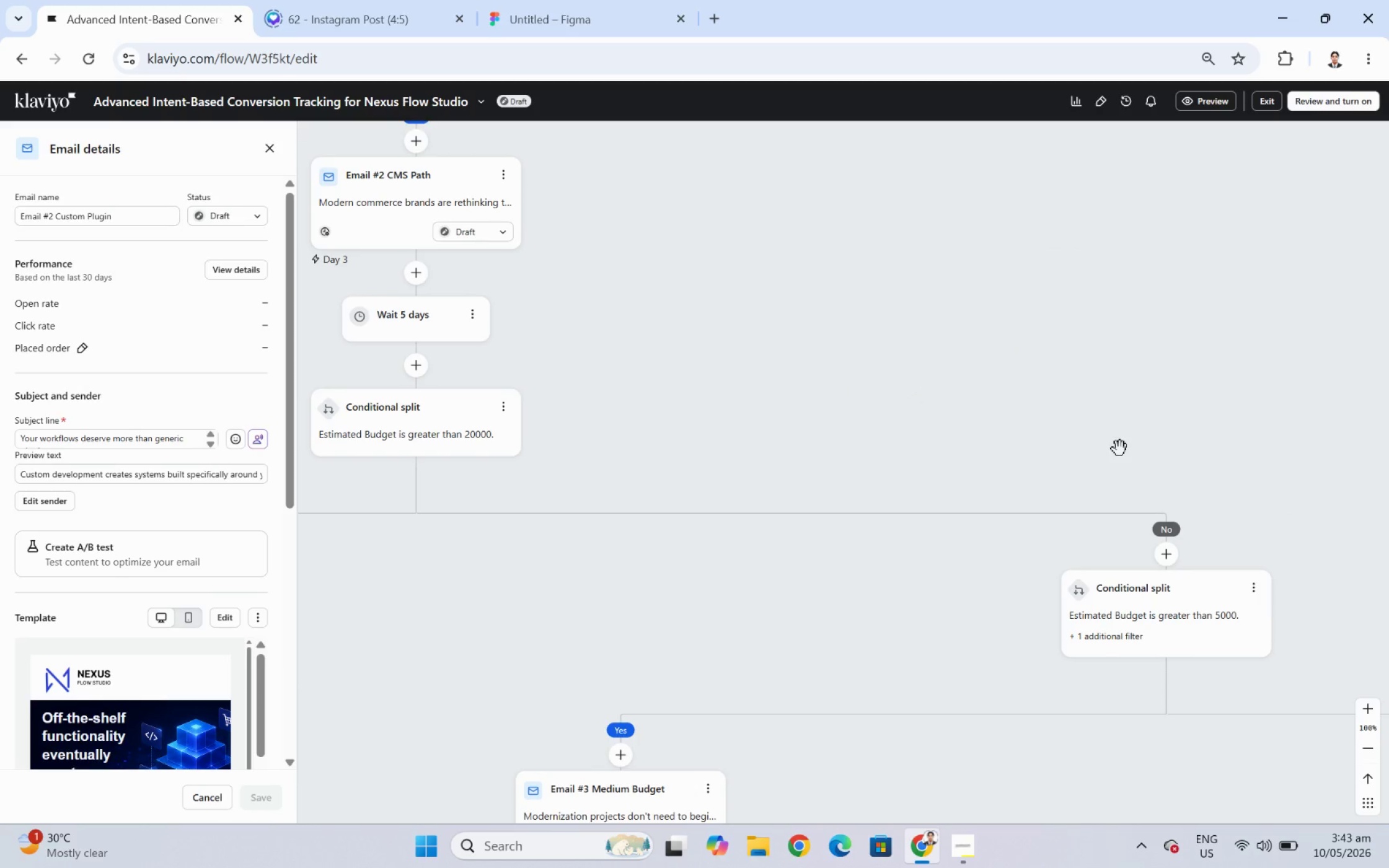 
left_click_drag(start_coordinate=[1119, 449], to_coordinate=[675, 442])
 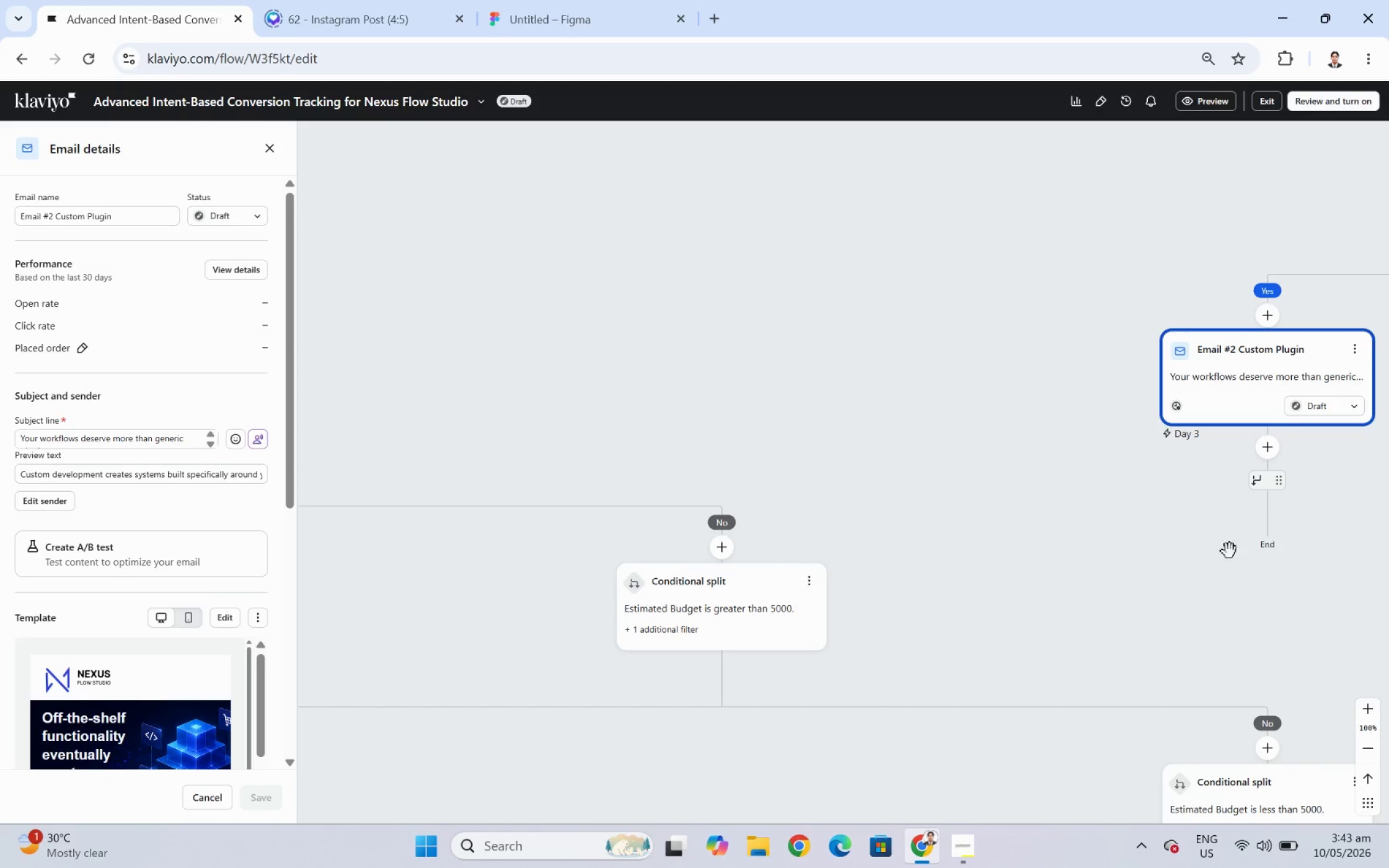 
left_click_drag(start_coordinate=[1215, 551], to_coordinate=[947, 505])
 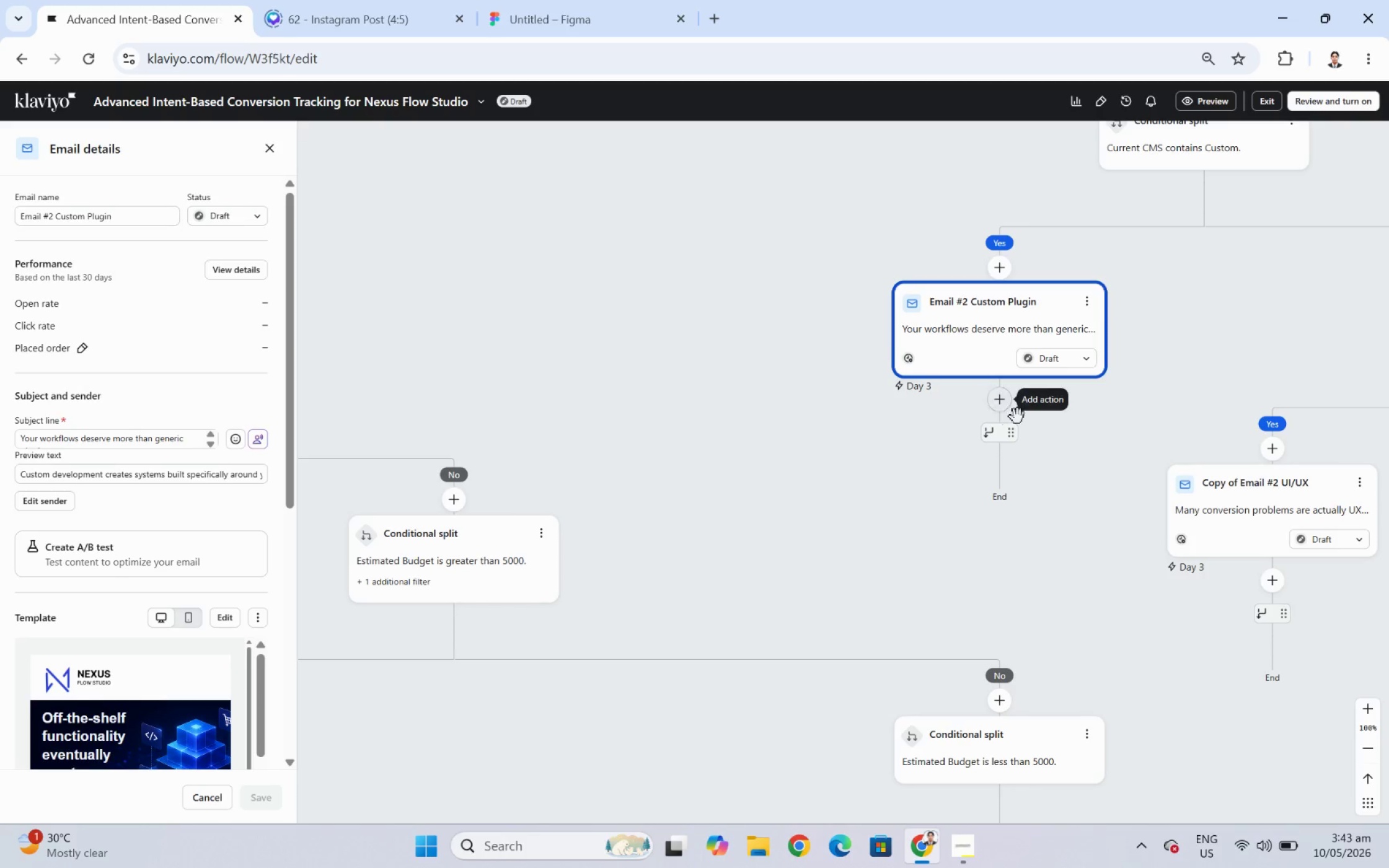 
left_click([1001, 401])
 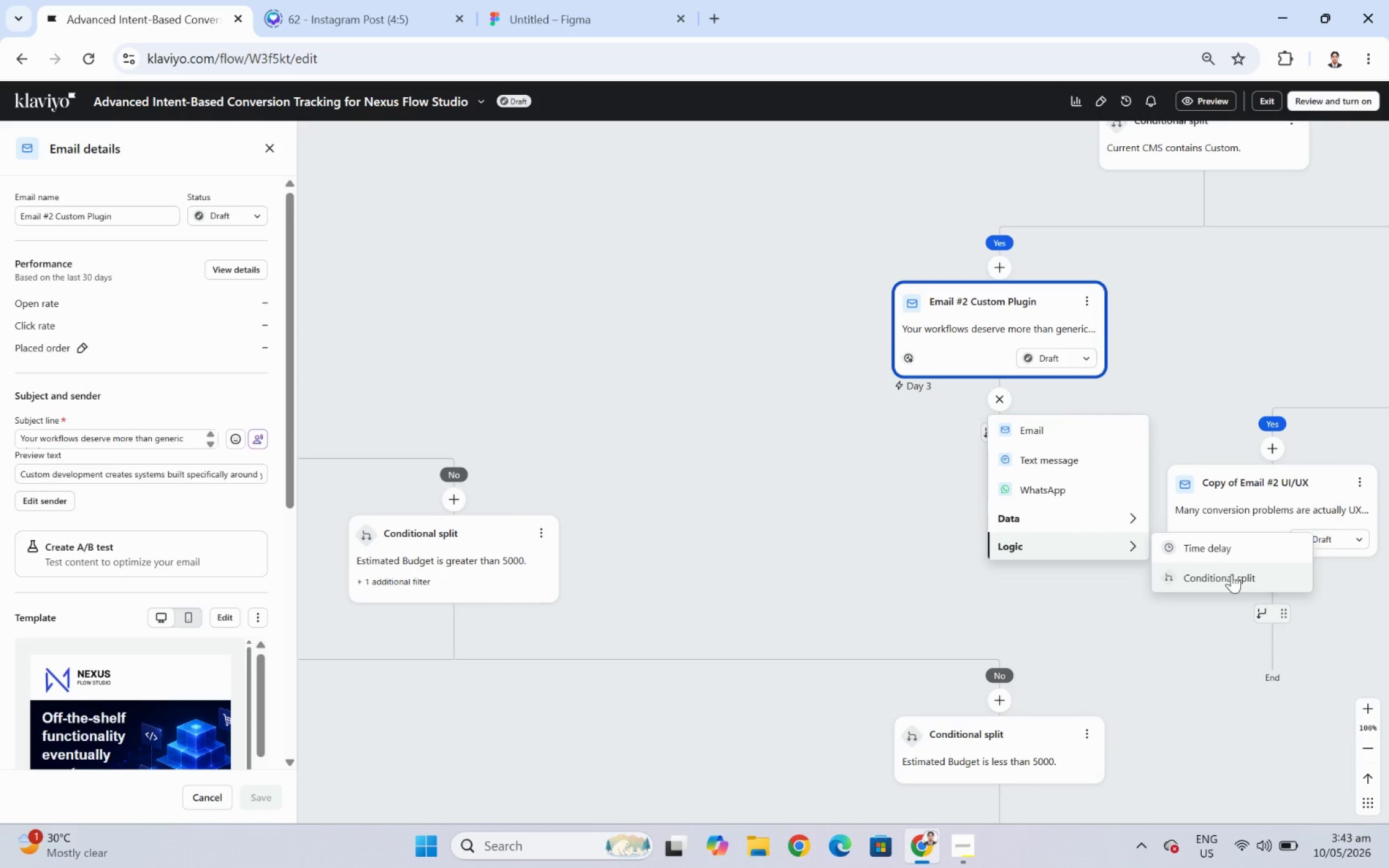 
left_click([1217, 544])
 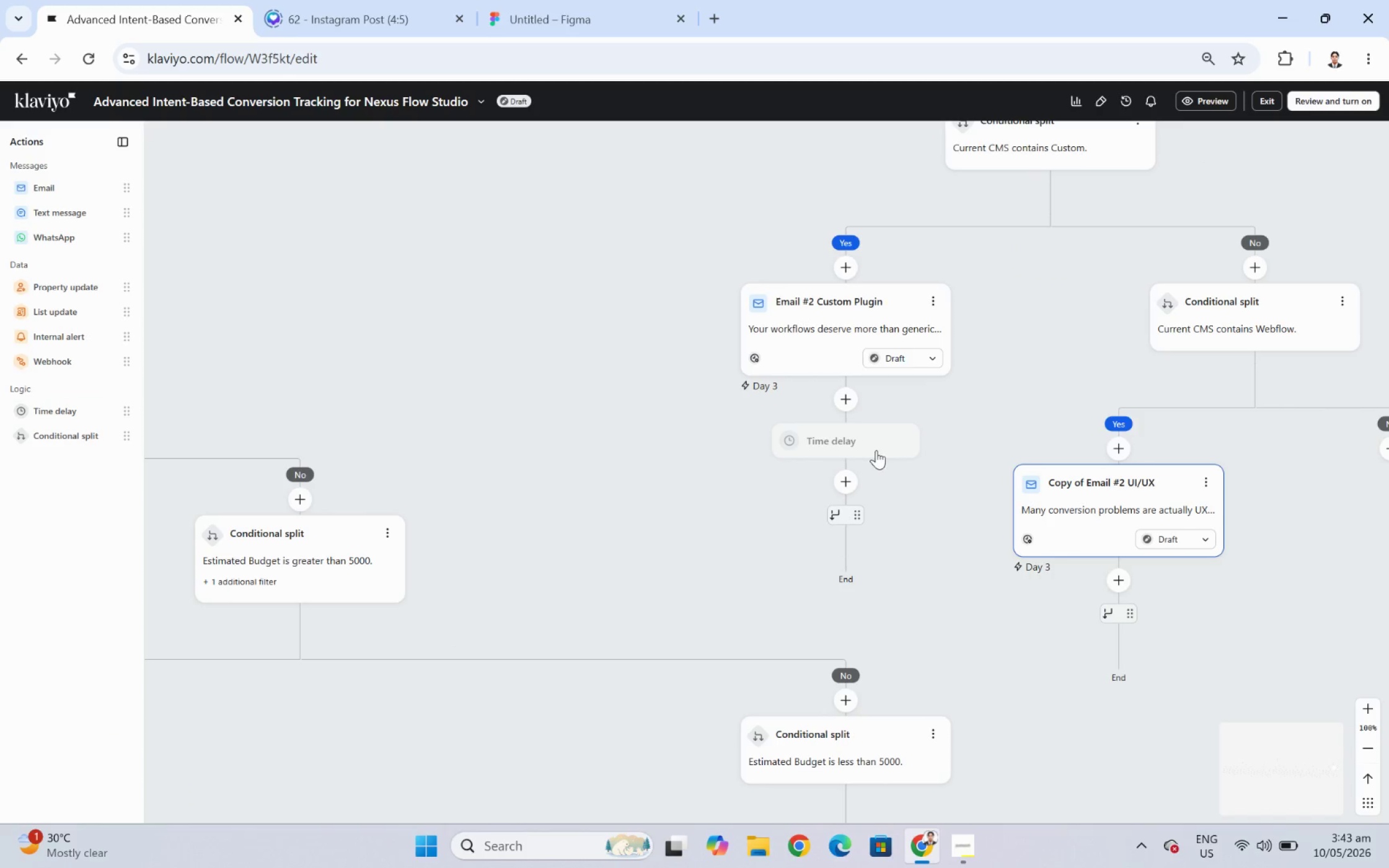 
wait(5.07)
 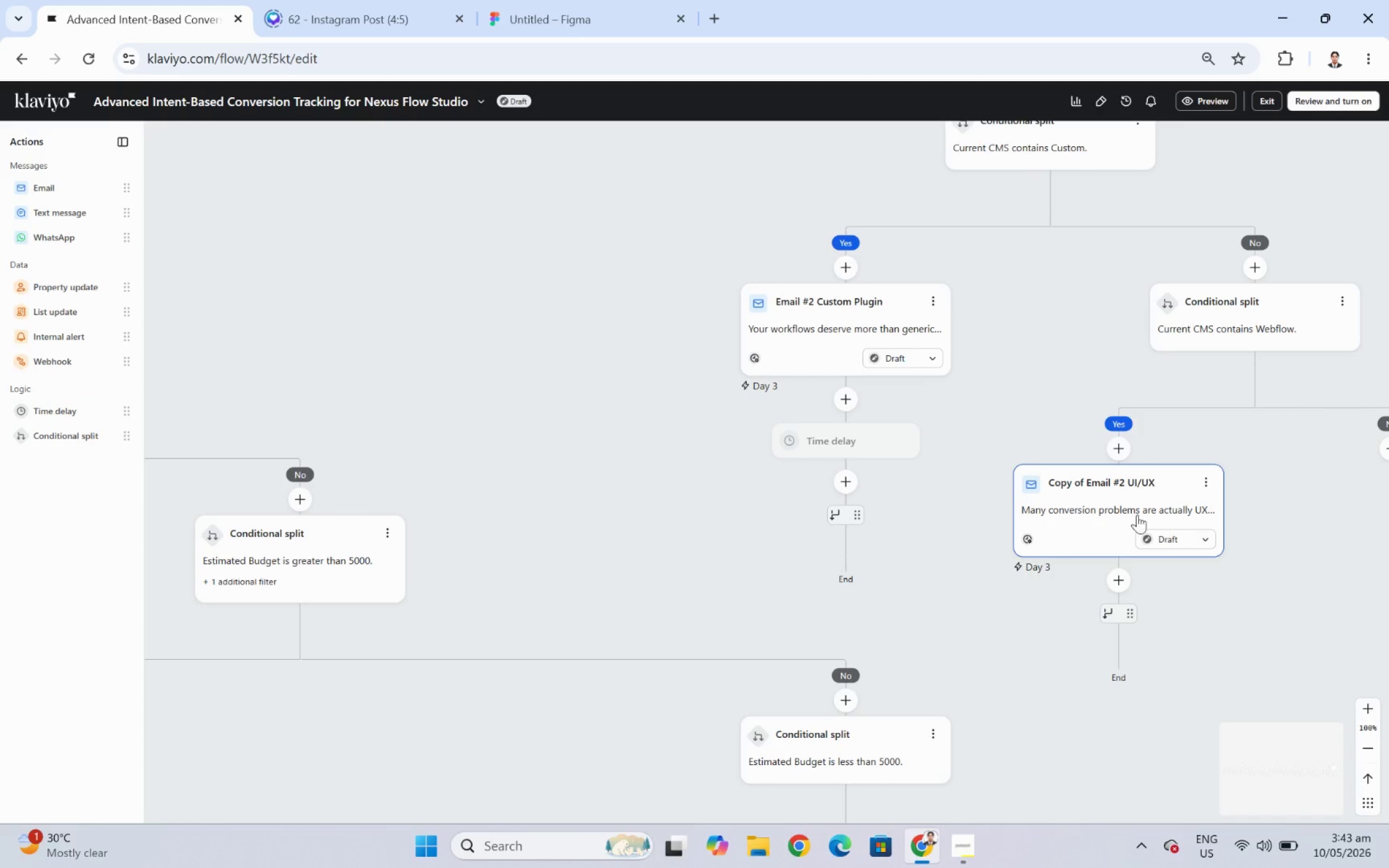 
left_click([104, 248])
 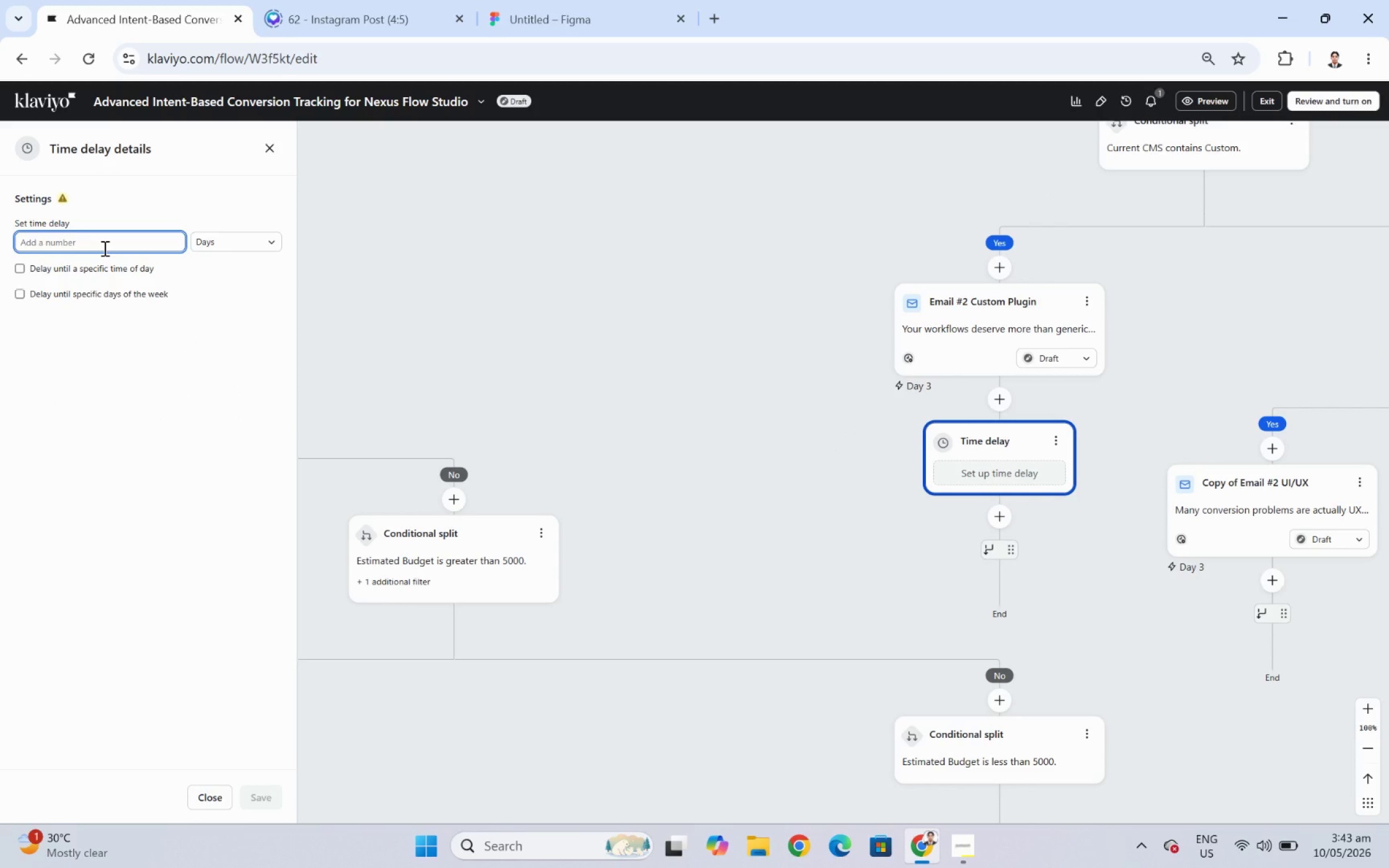 
key(5)
 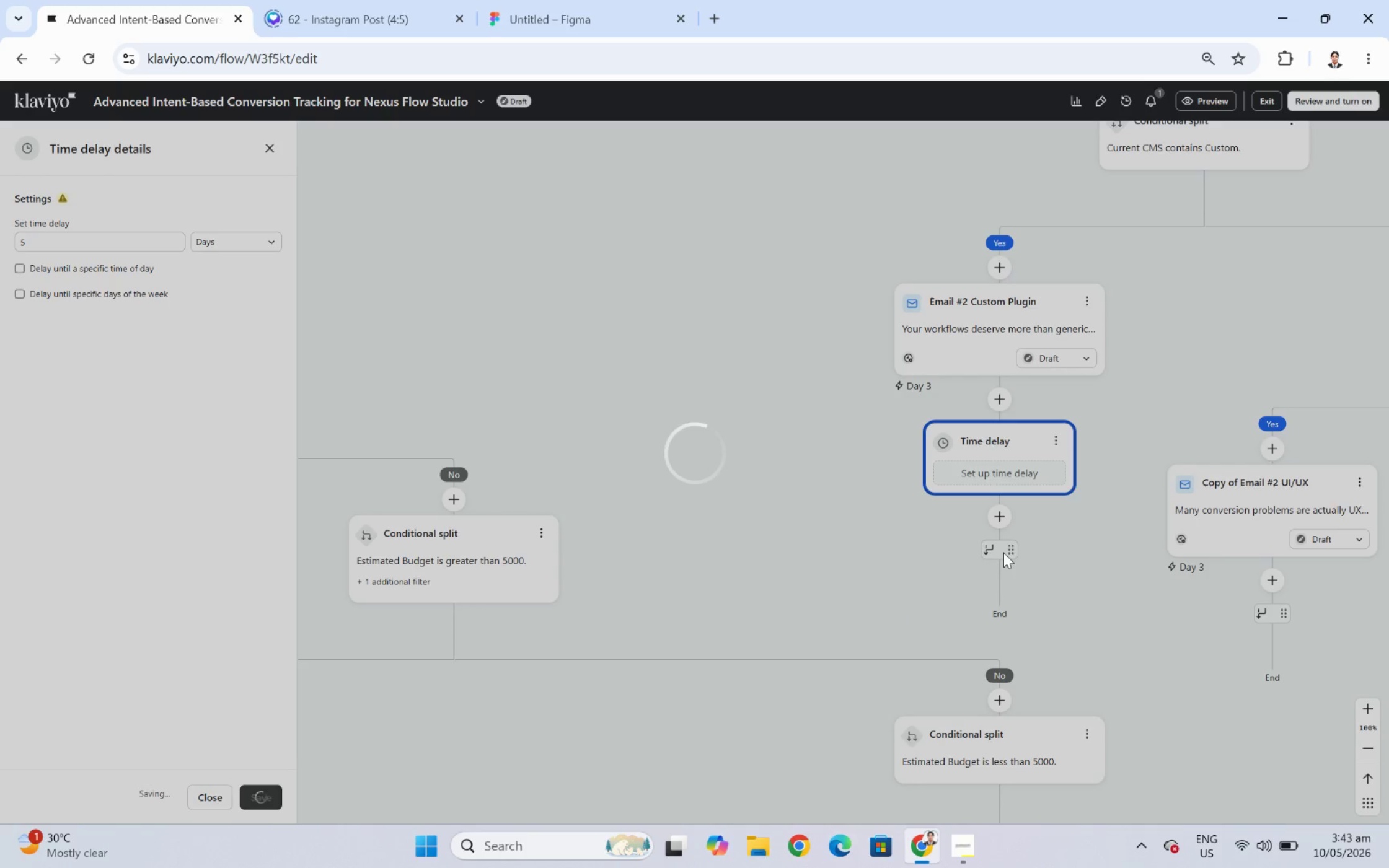 
wait(6.88)
 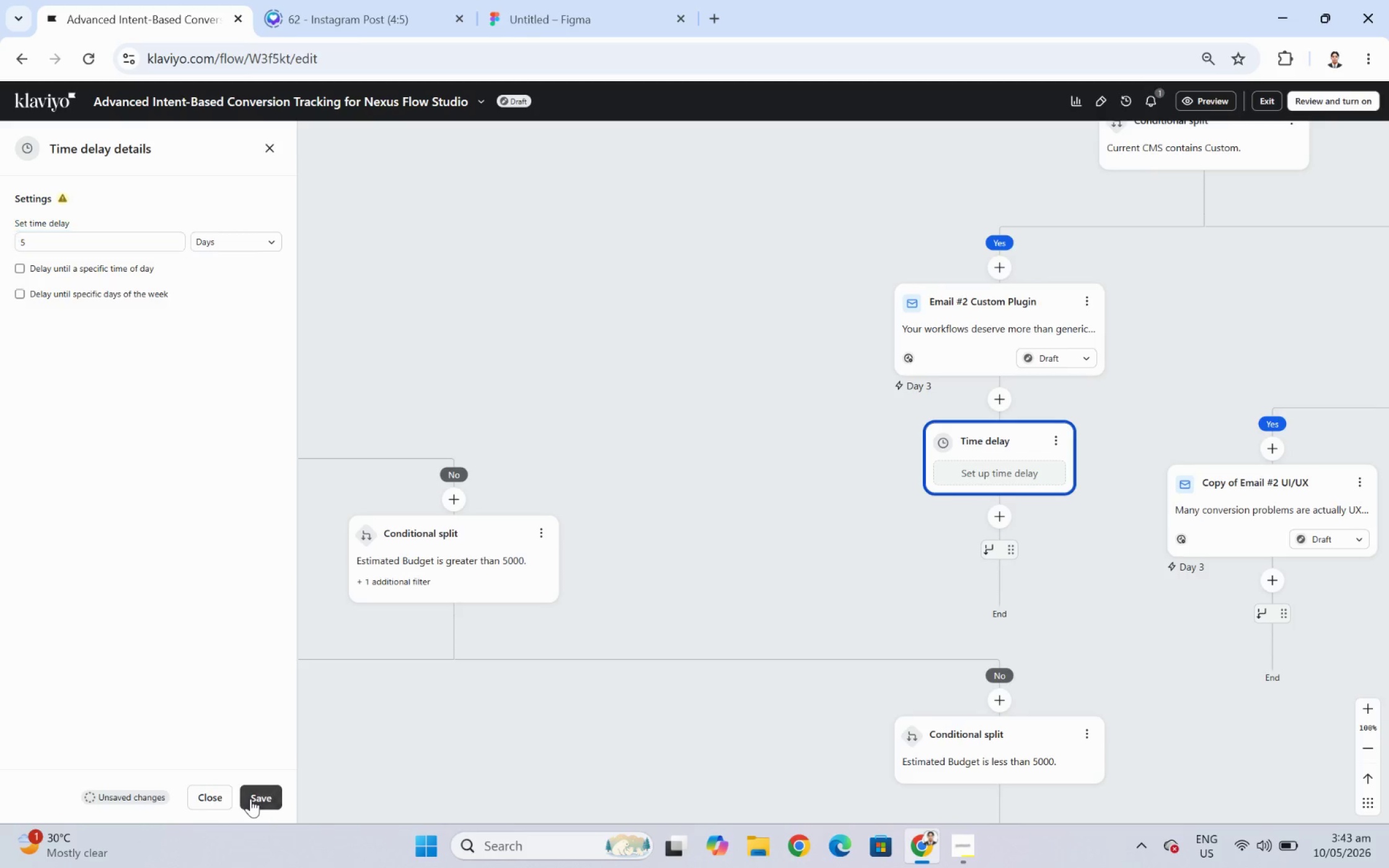 
left_click_drag(start_coordinate=[1134, 614], to_coordinate=[971, 587])
 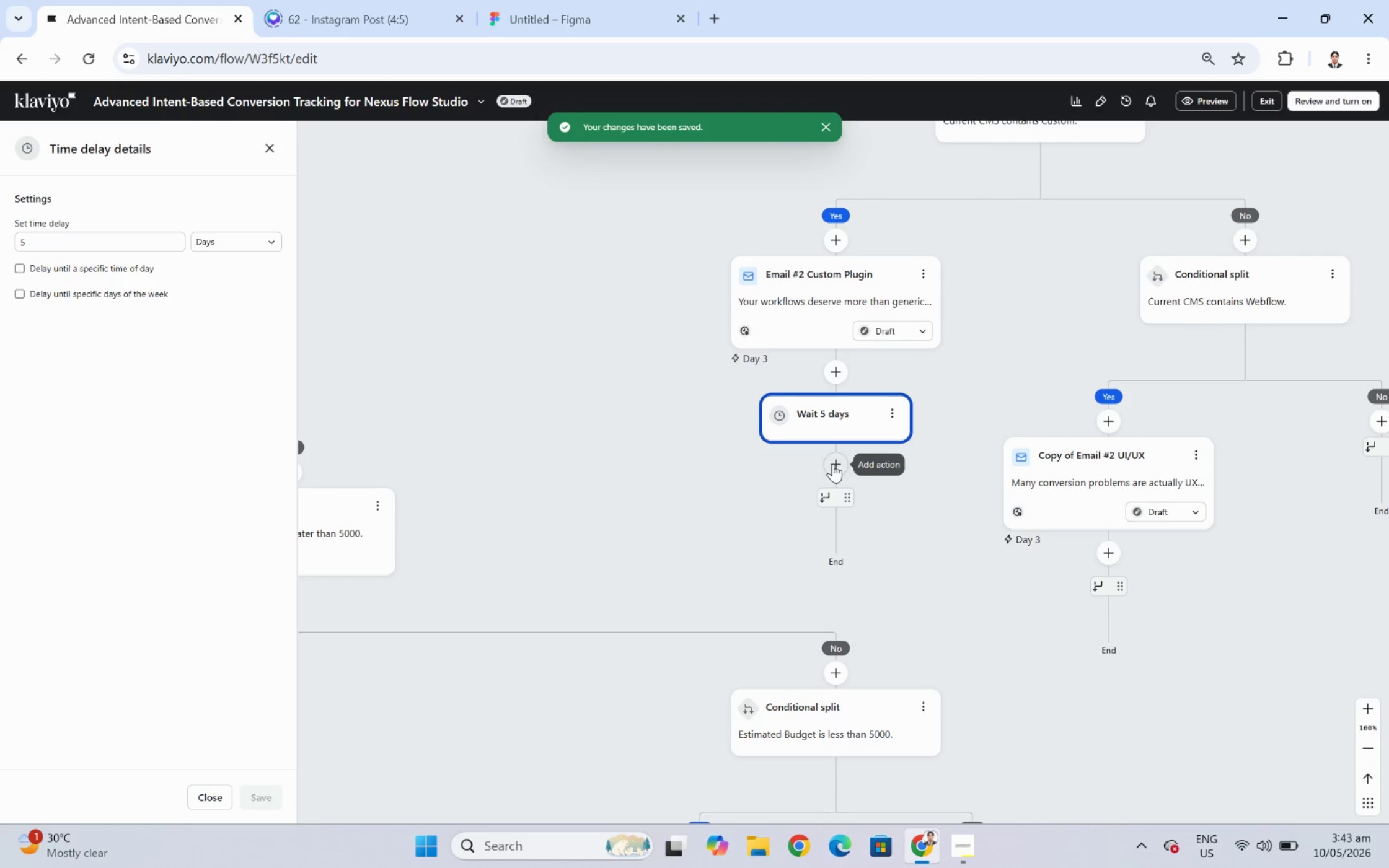 
left_click([834, 463])
 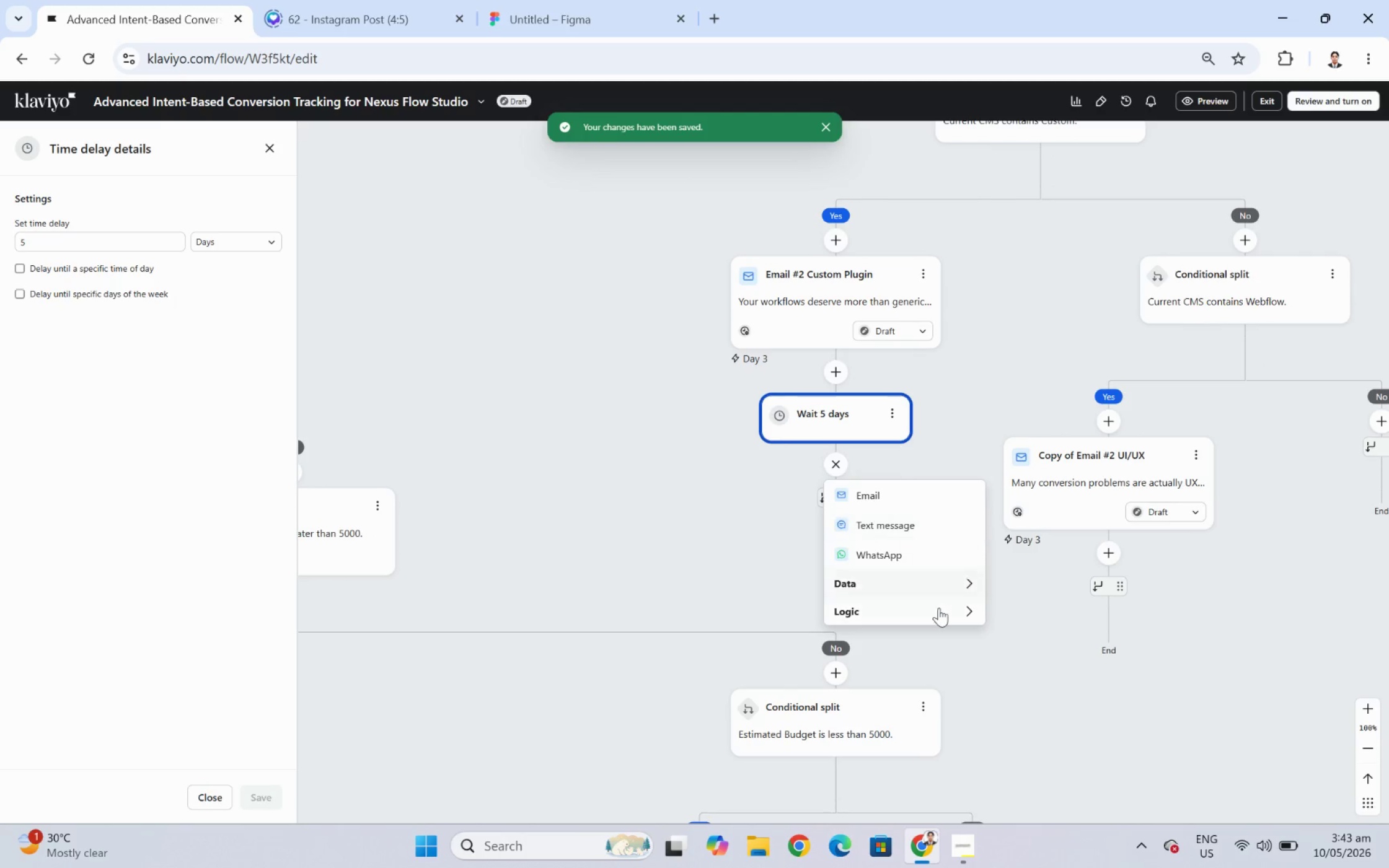 
left_click([940, 616])
 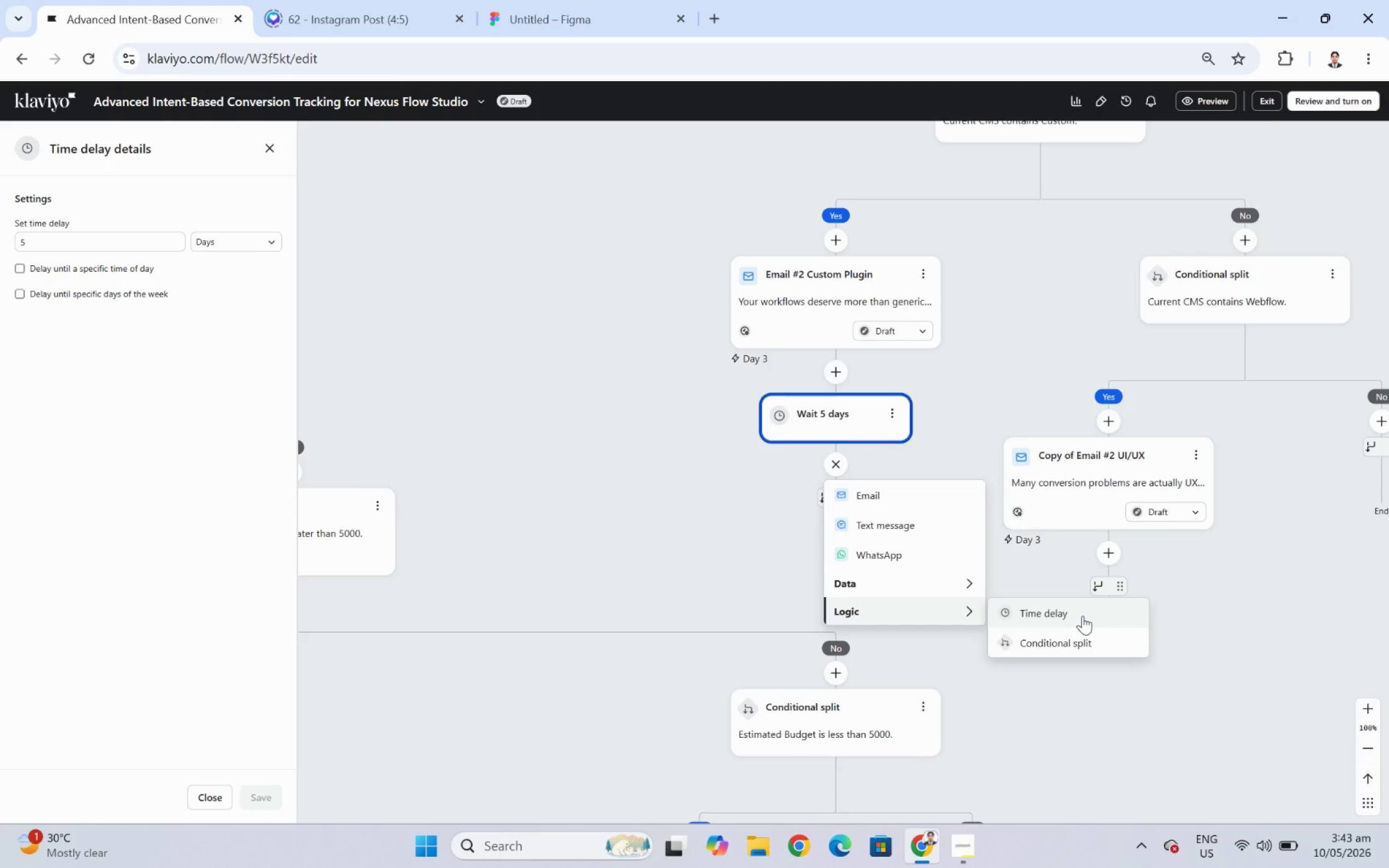 
left_click([1085, 645])
 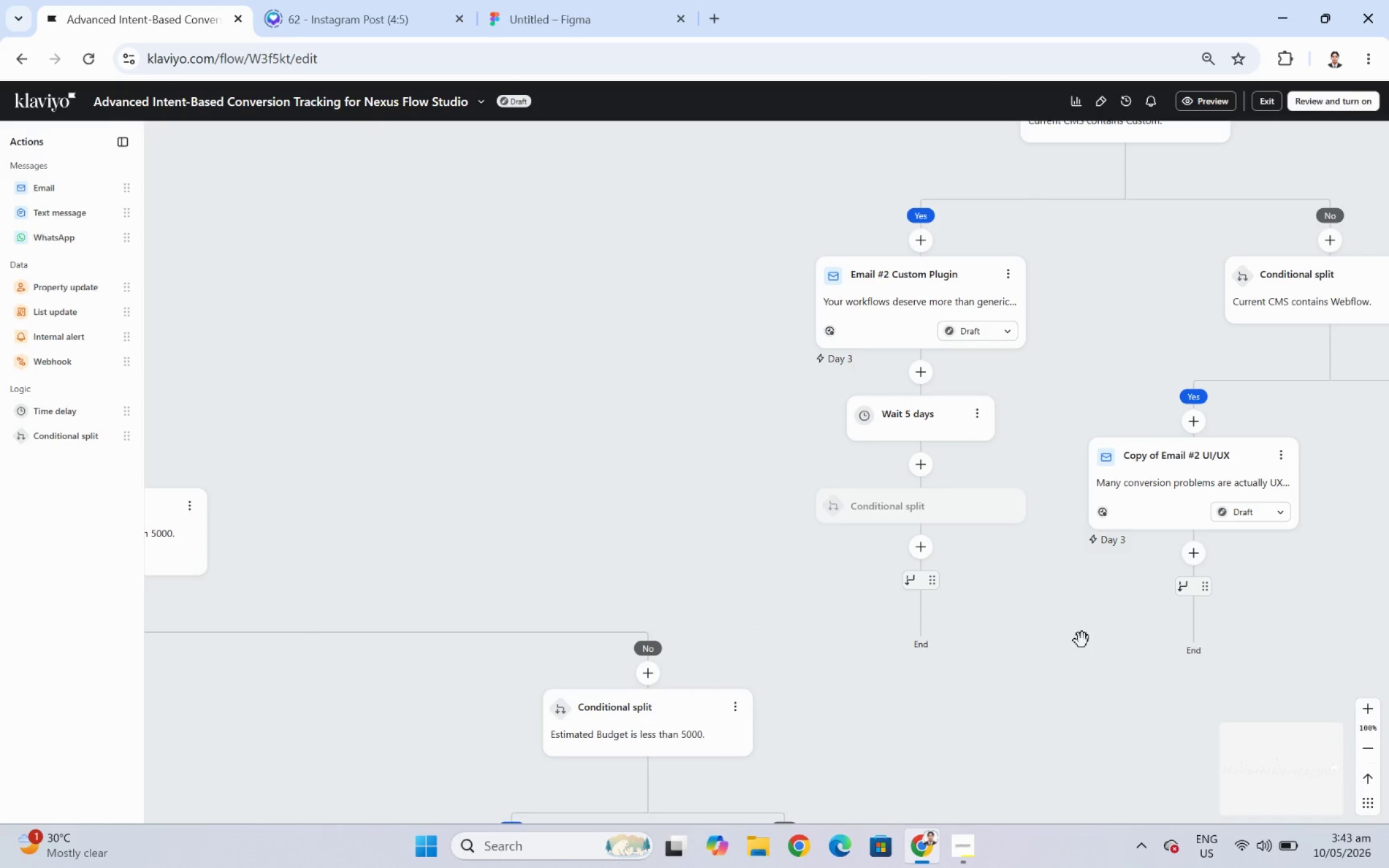 
mouse_move([1080, 619])
 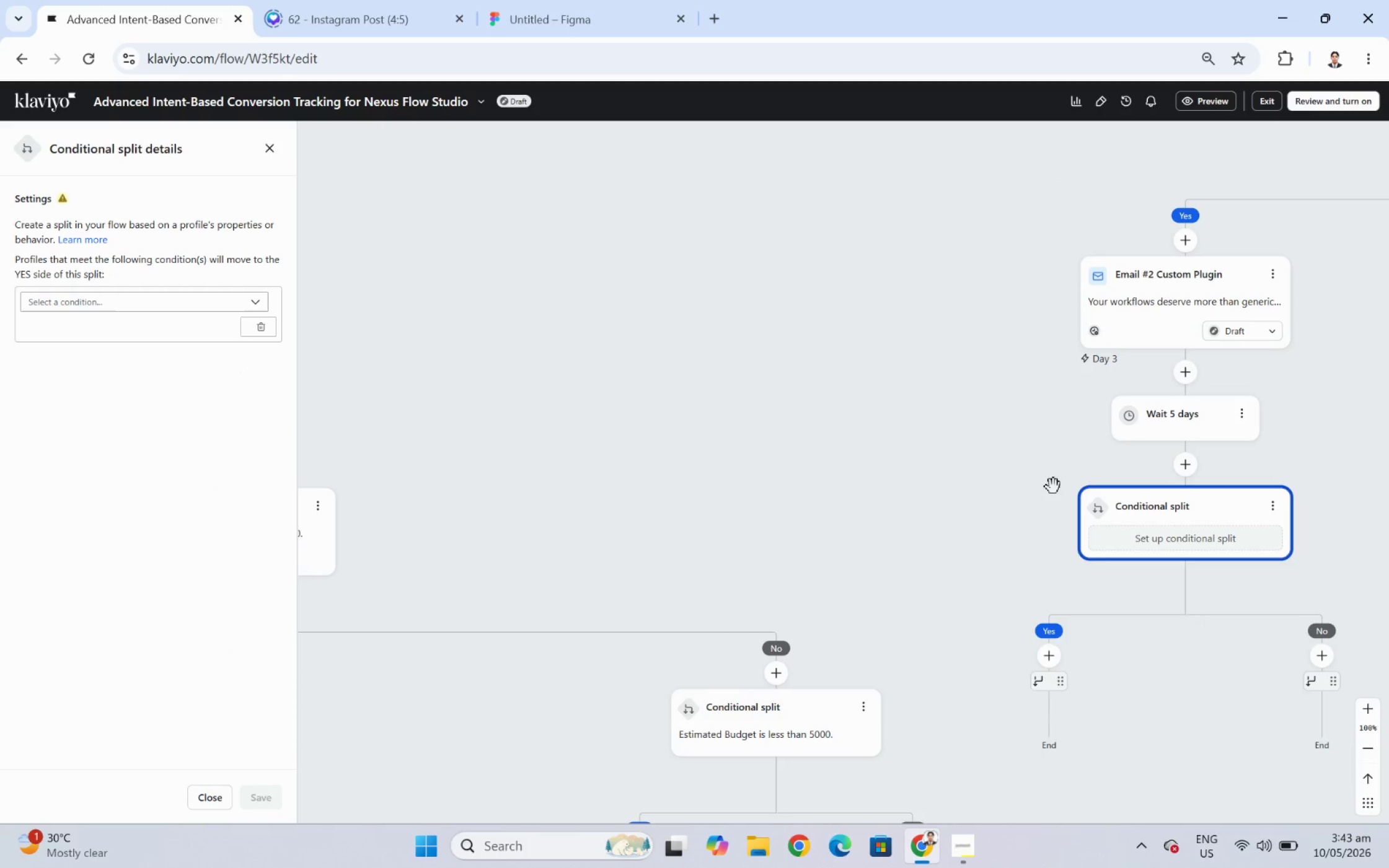 
left_click_drag(start_coordinate=[984, 468], to_coordinate=[830, 384])
 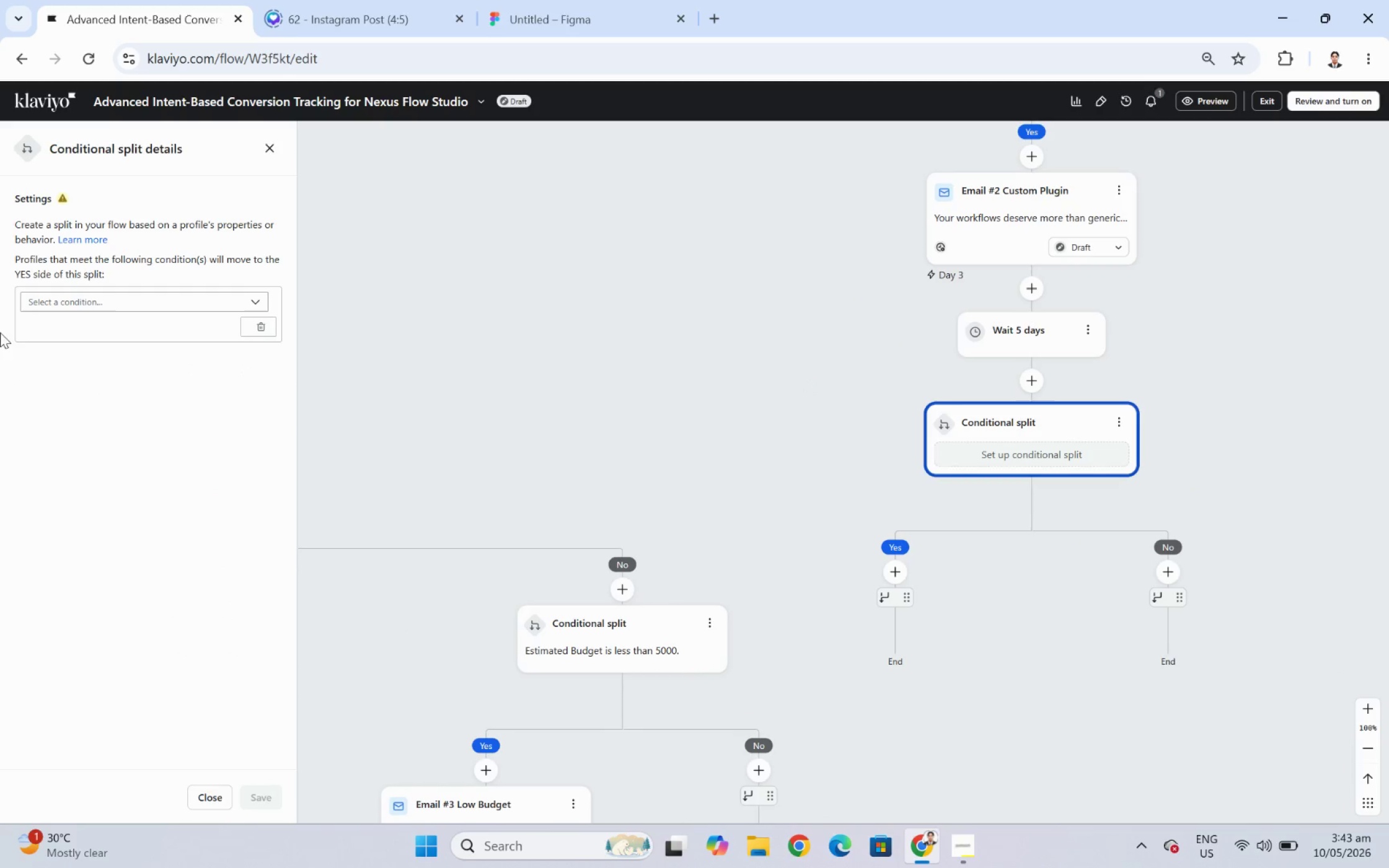 
left_click([65, 300])
 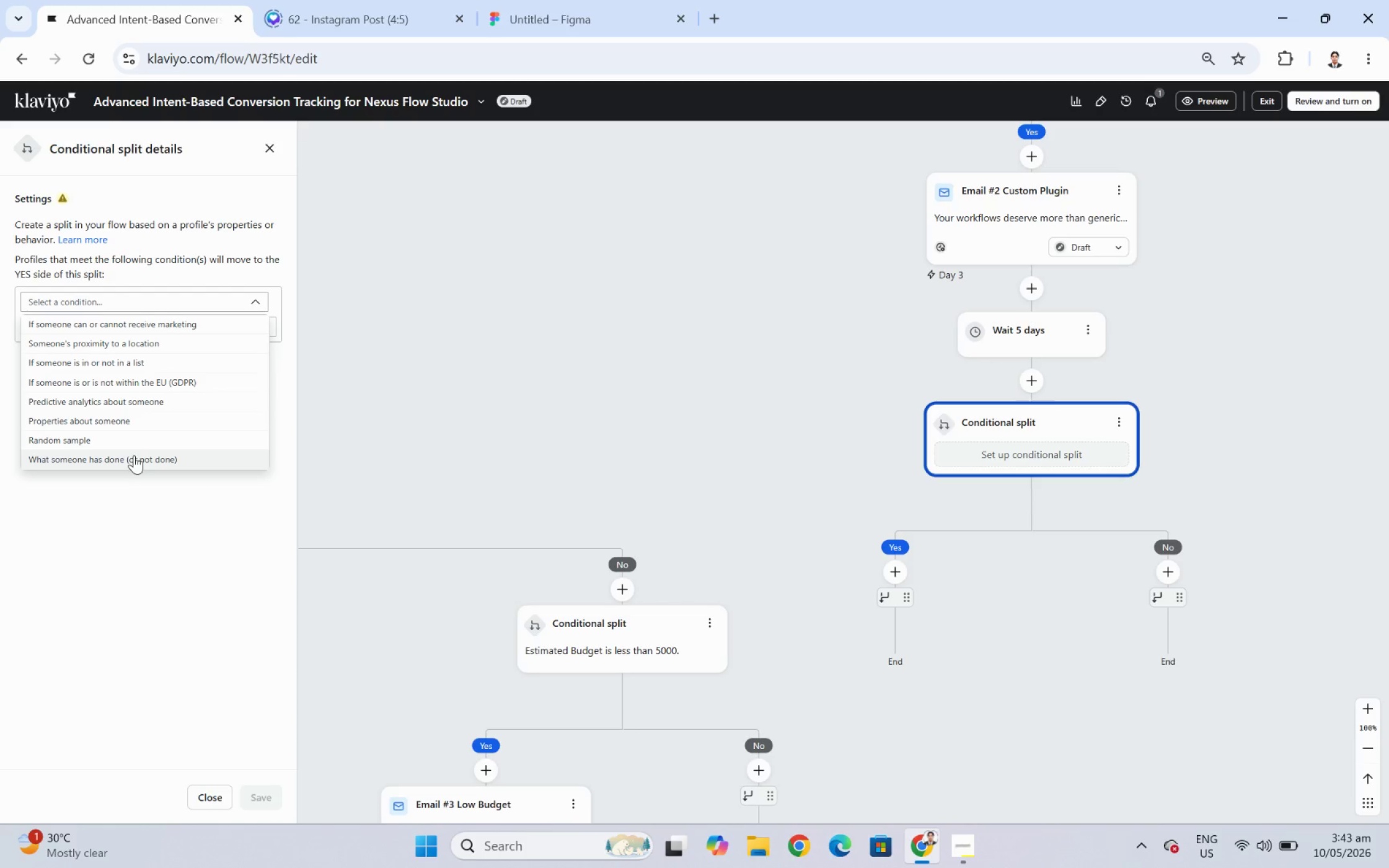 
left_click([132, 419])
 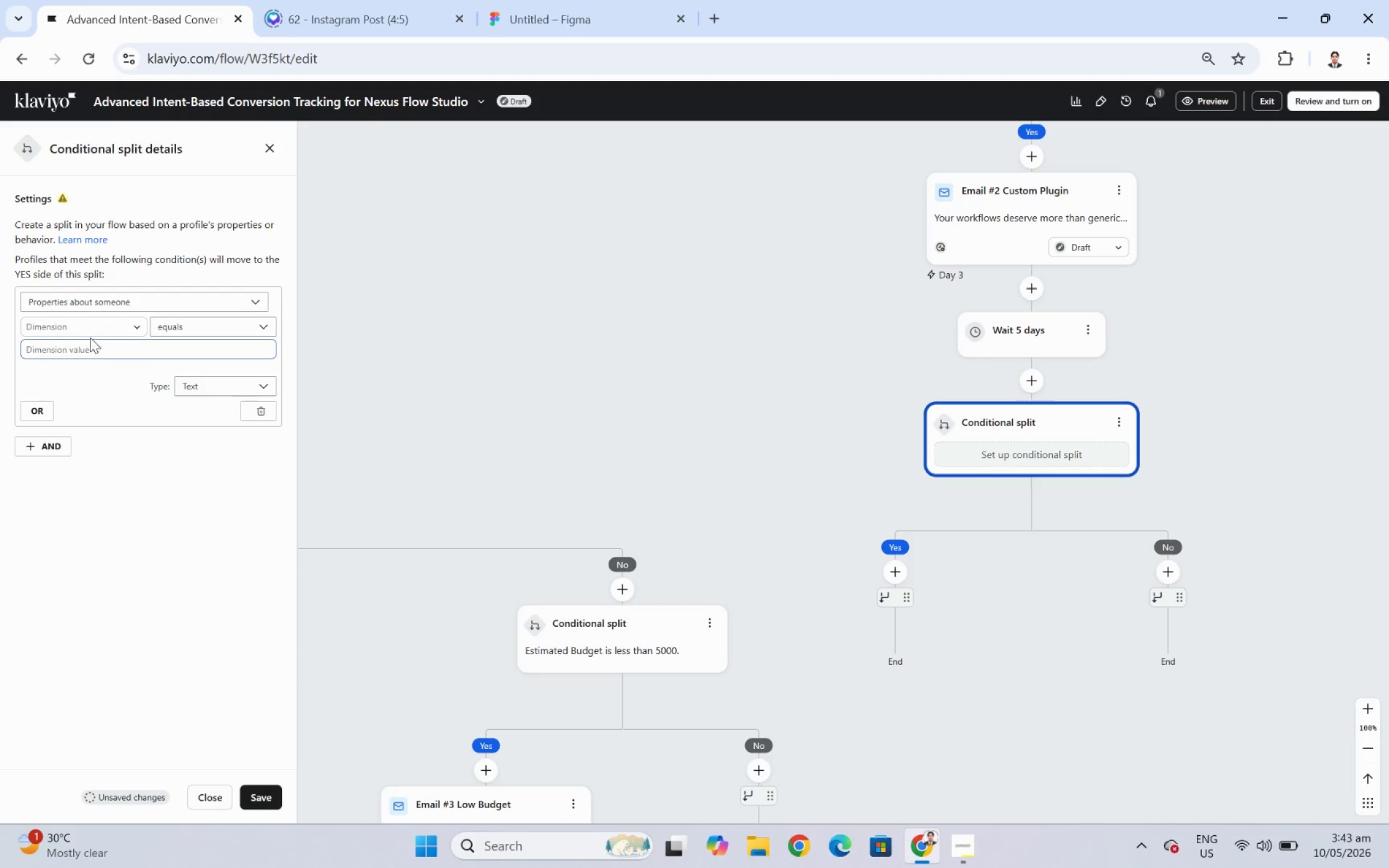 
left_click([89, 335])
 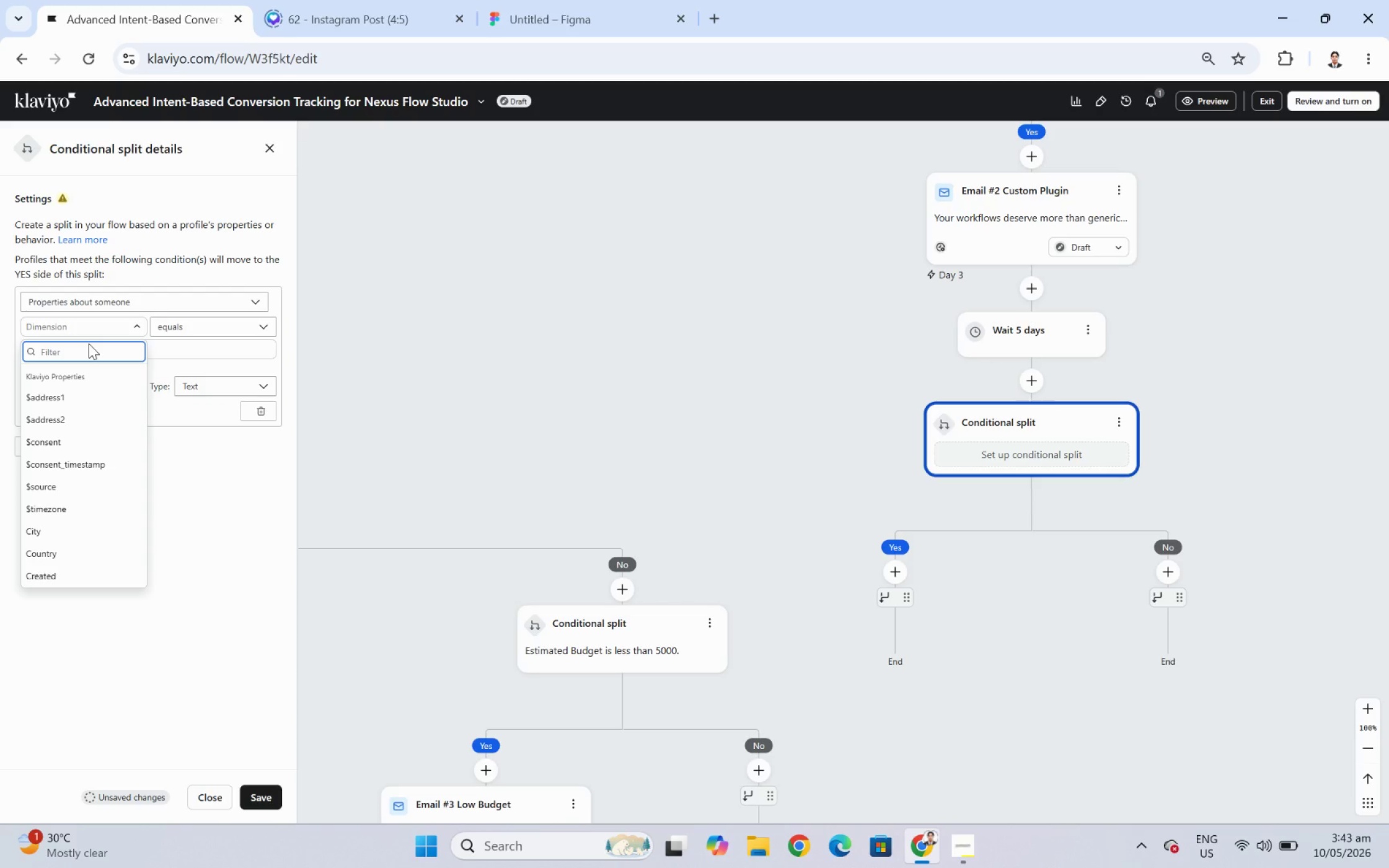 
type(estimate)
 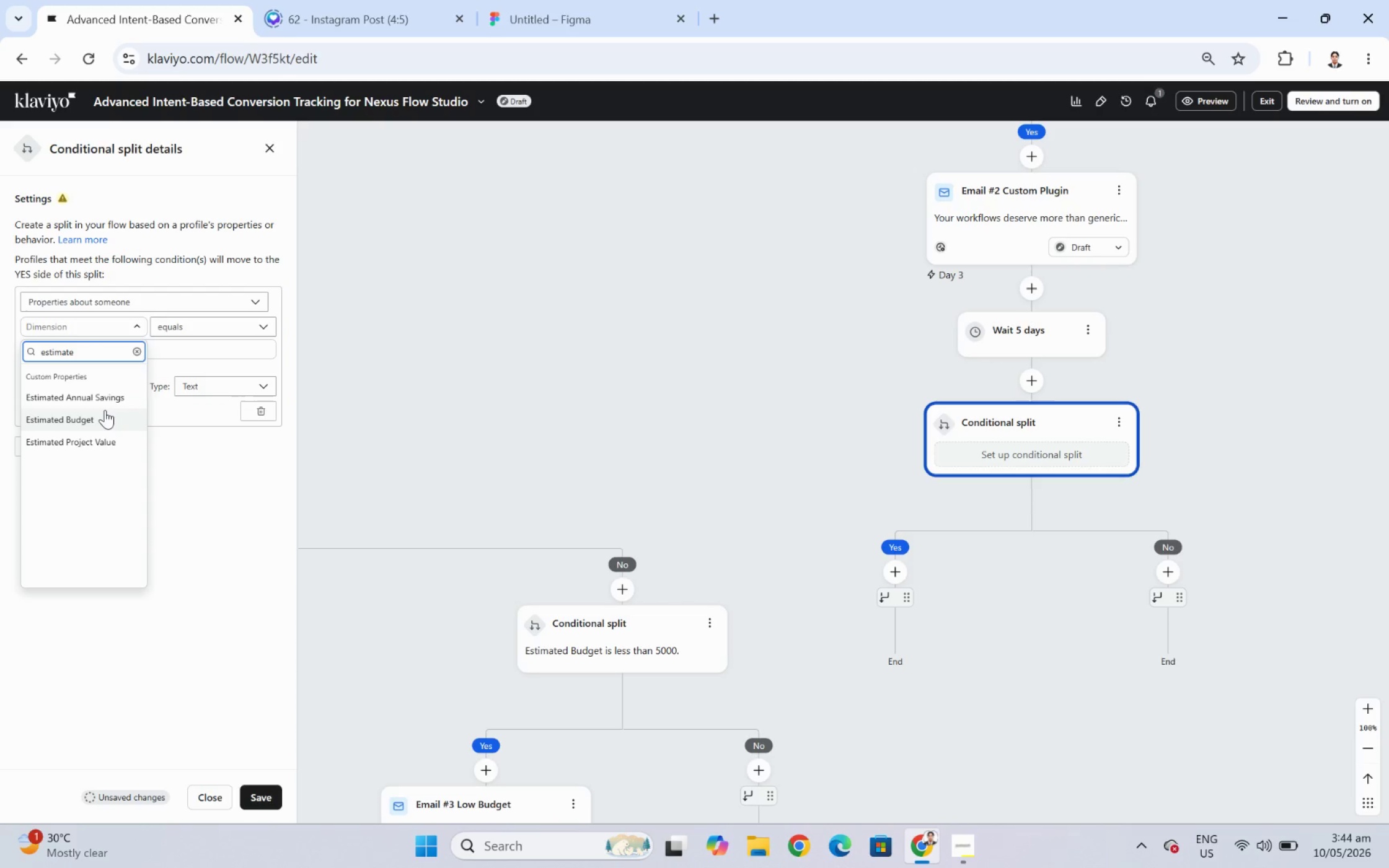 
left_click([105, 410])
 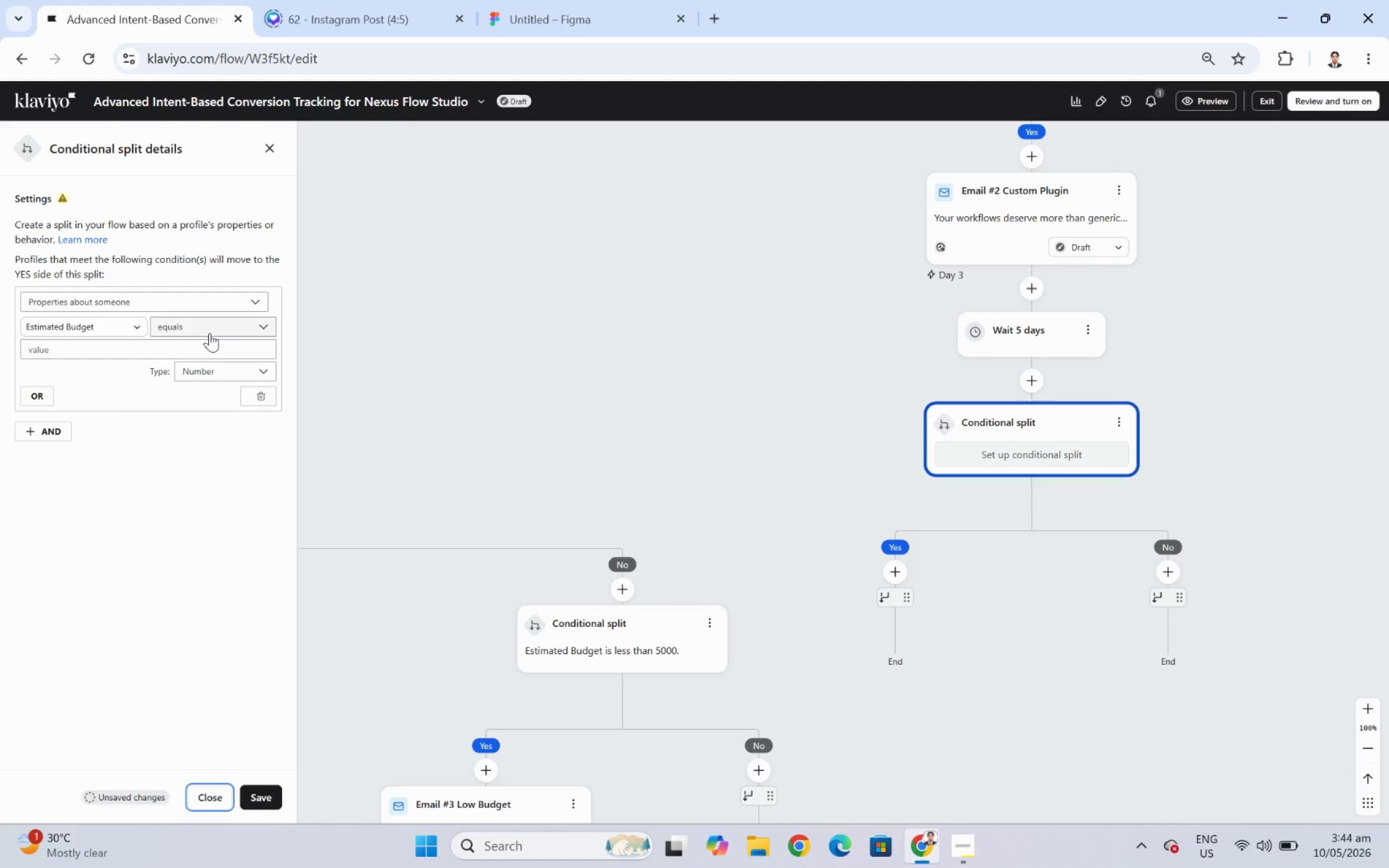 
left_click([209, 333])
 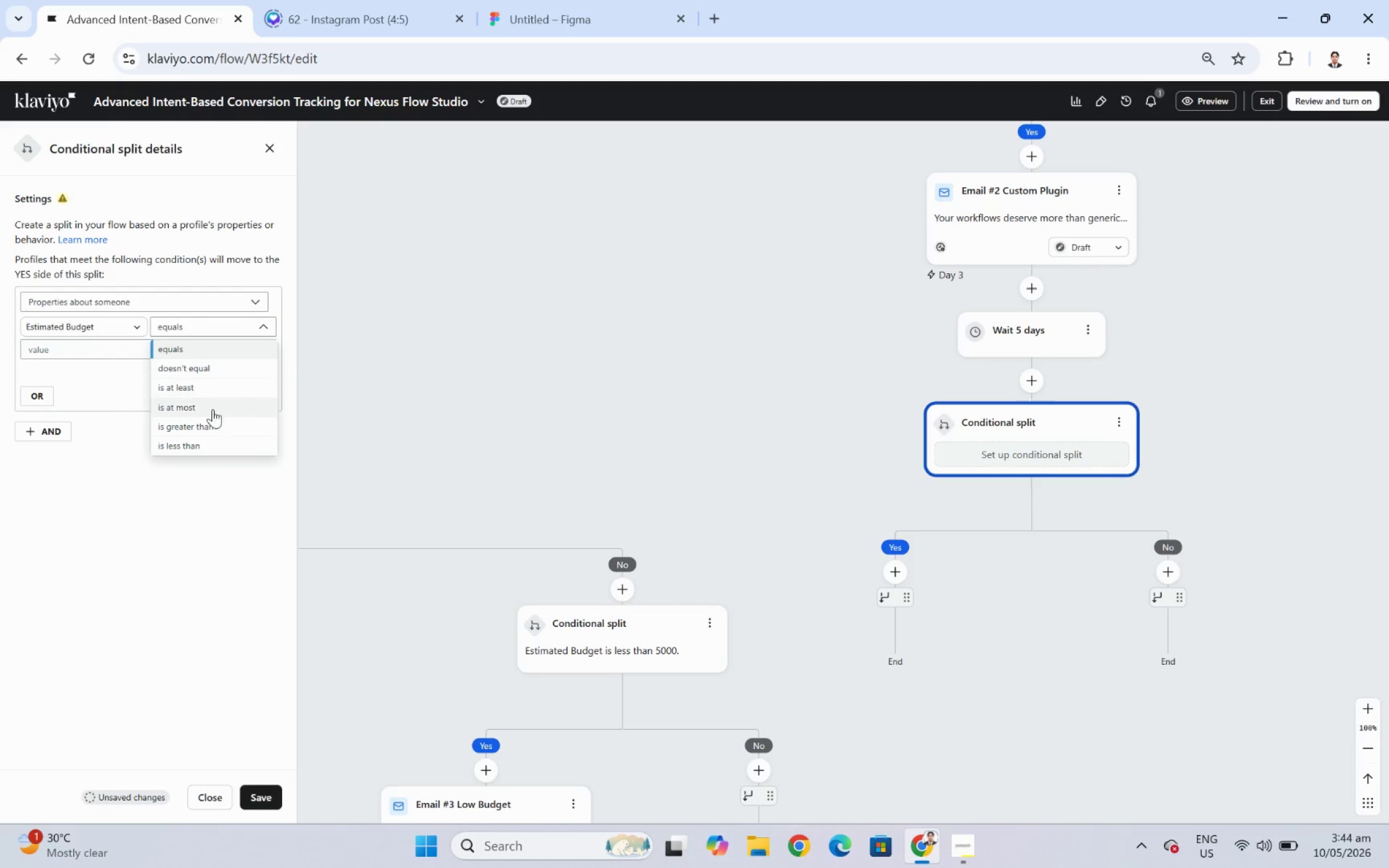 
left_click([211, 426])
 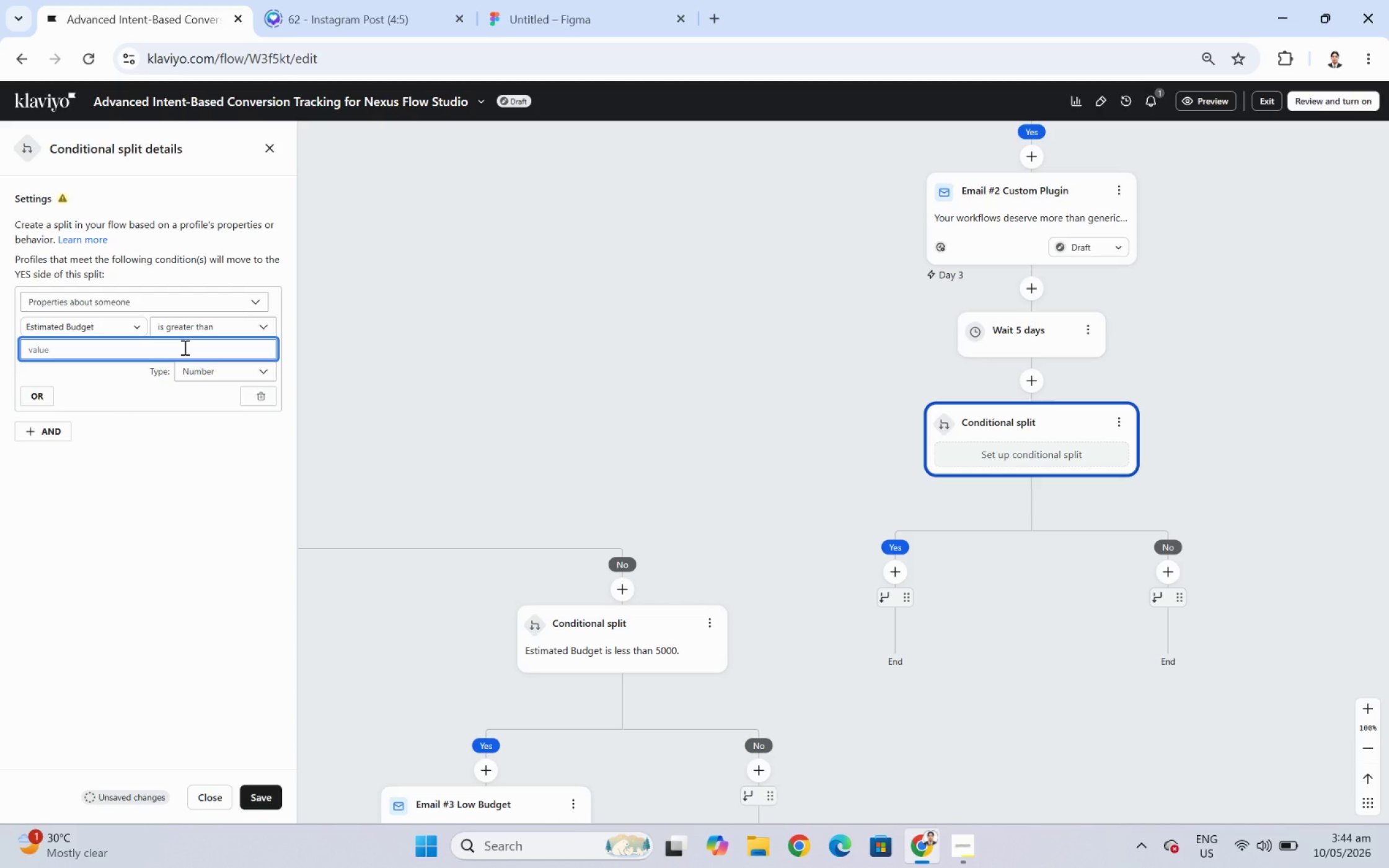 
key(Numpad2)
 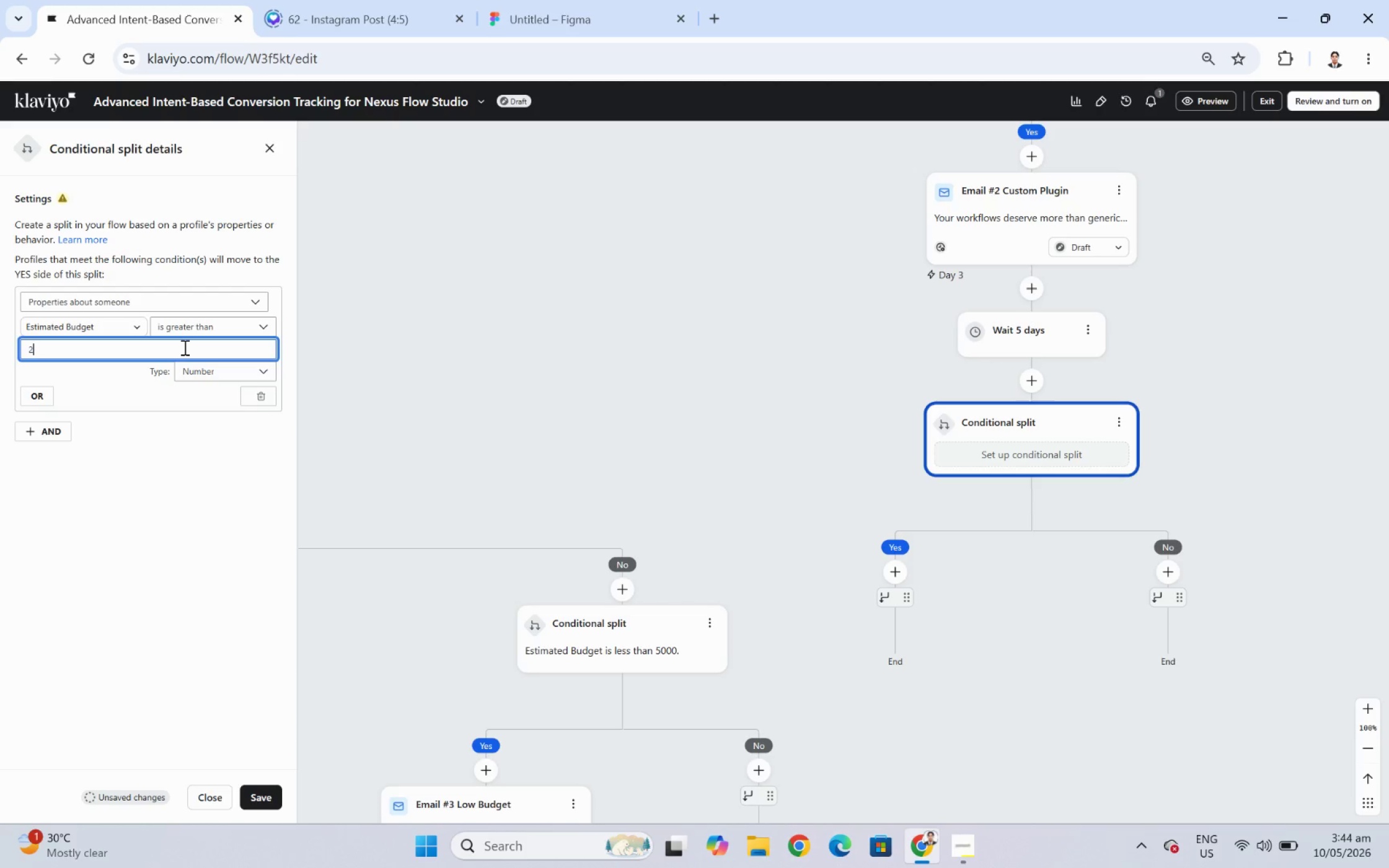 
key(Numpad0)
 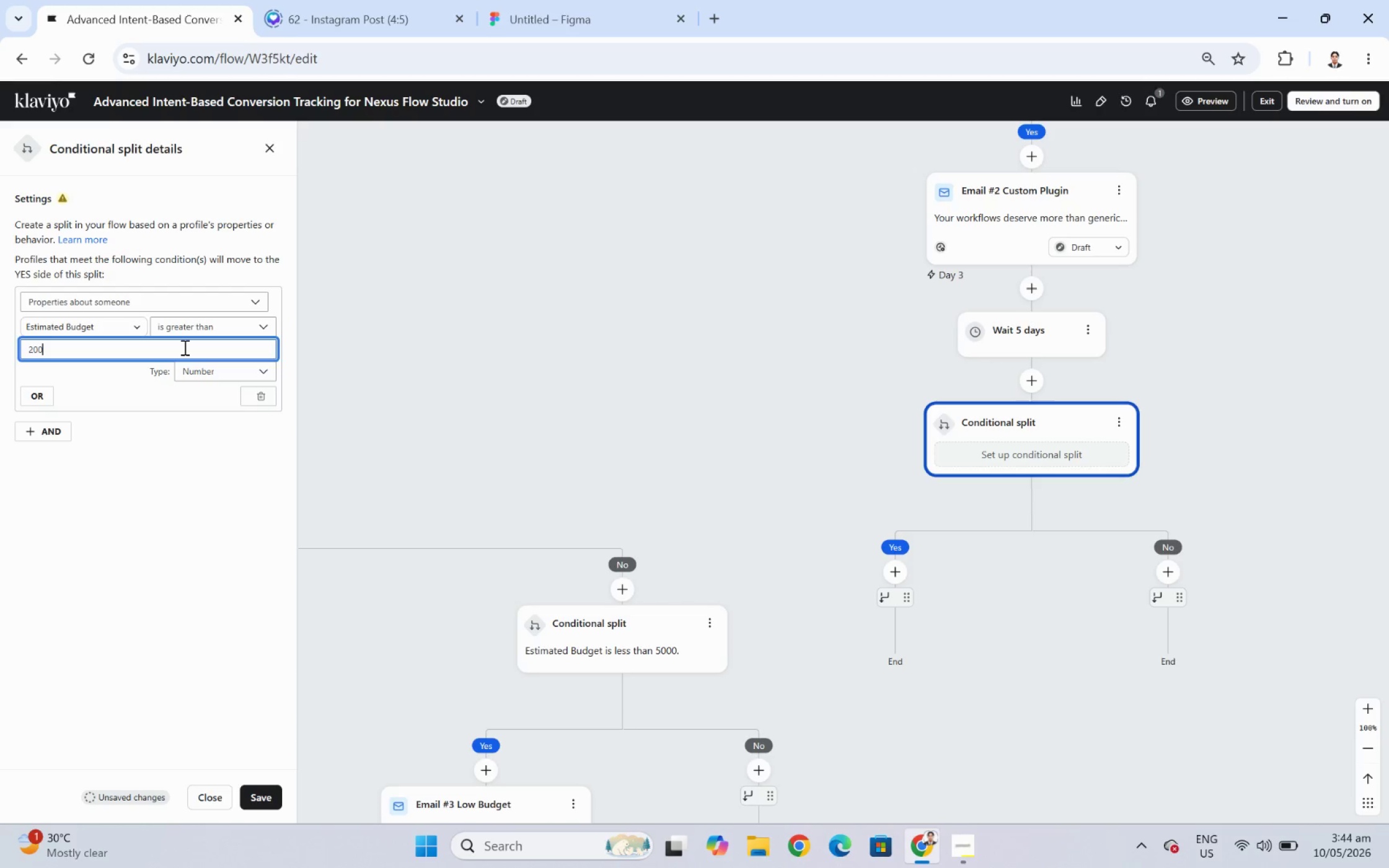 
key(Numpad0)
 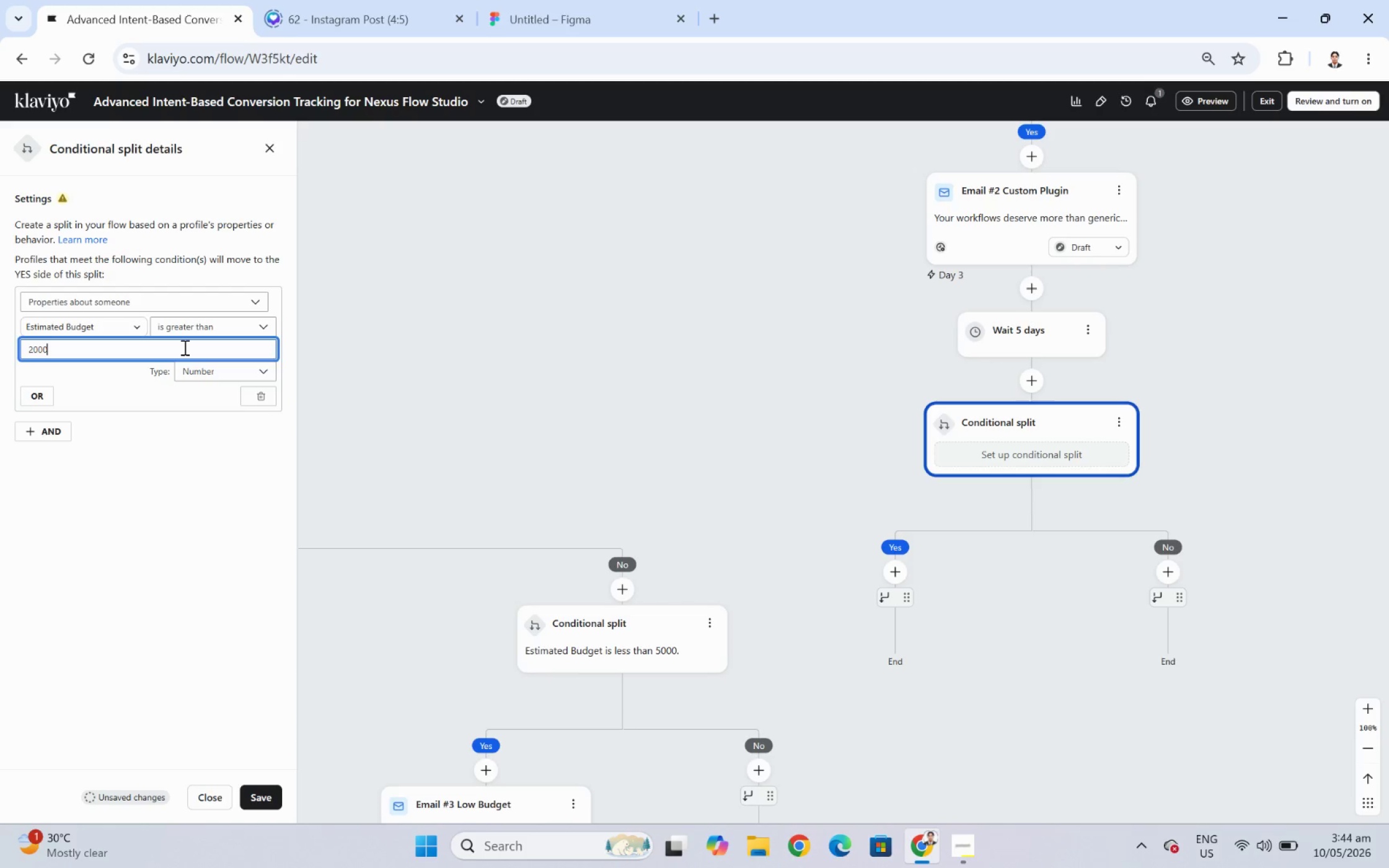 
key(Numpad0)
 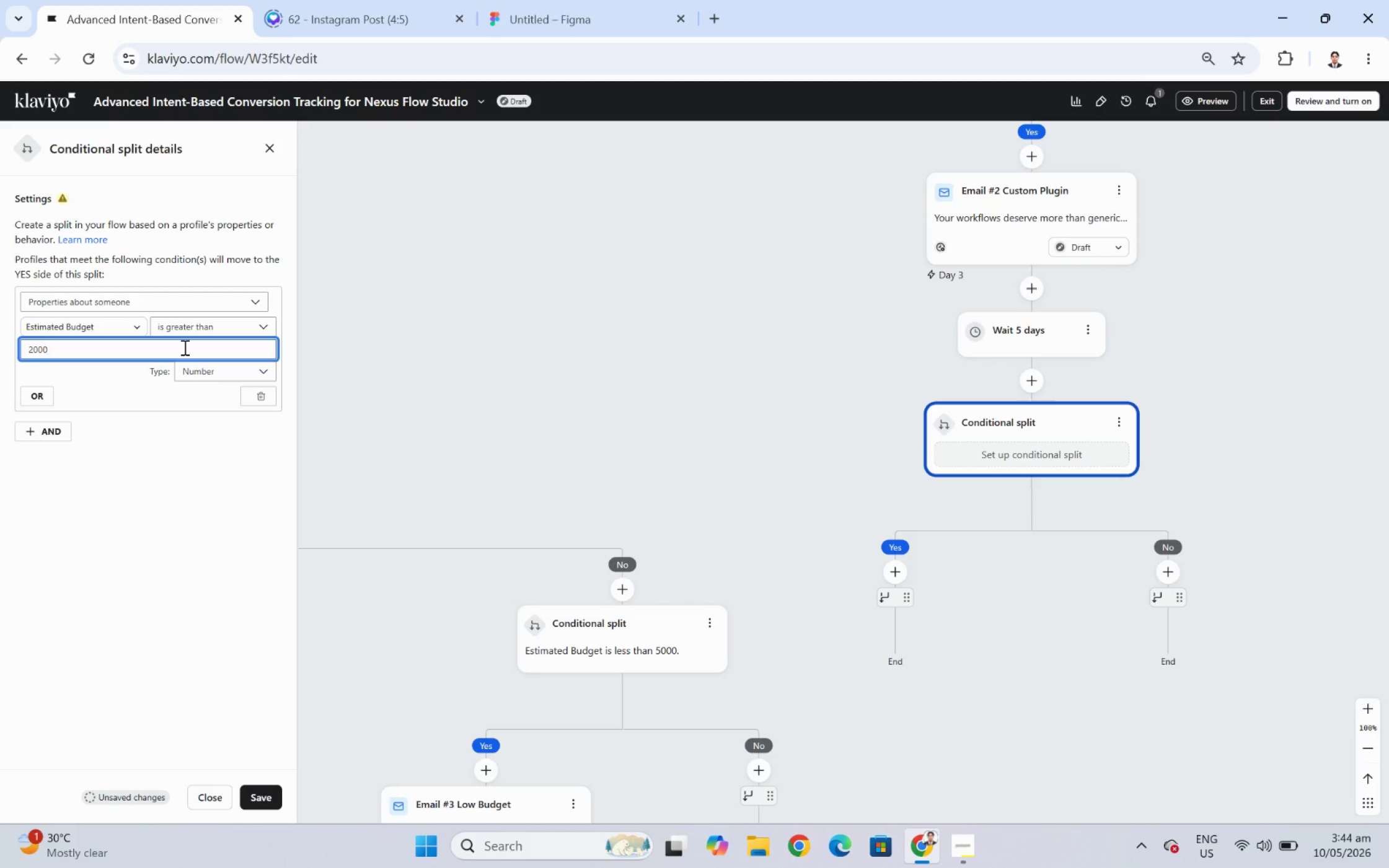 
key(Numpad0)
 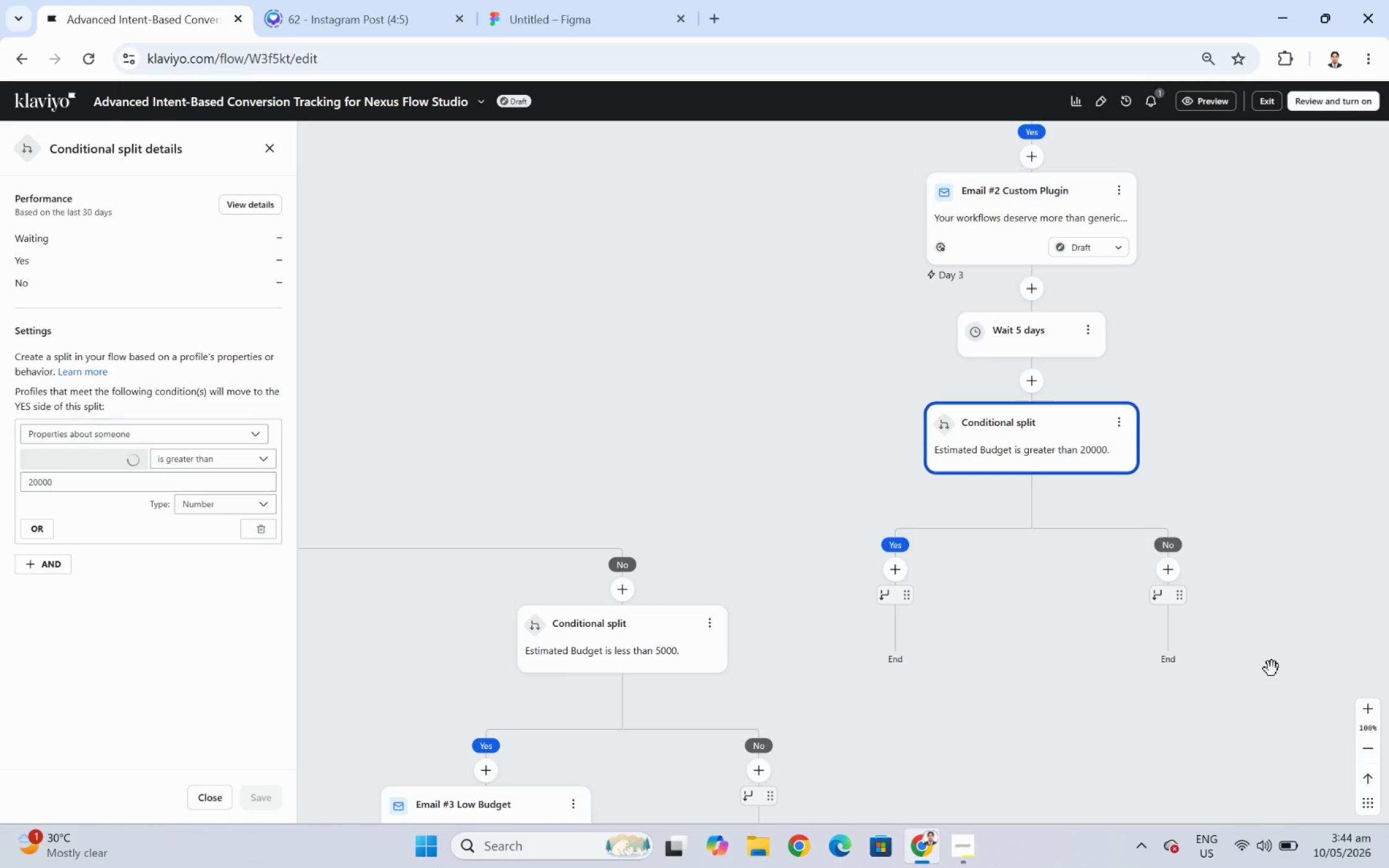 
wait(14.32)
 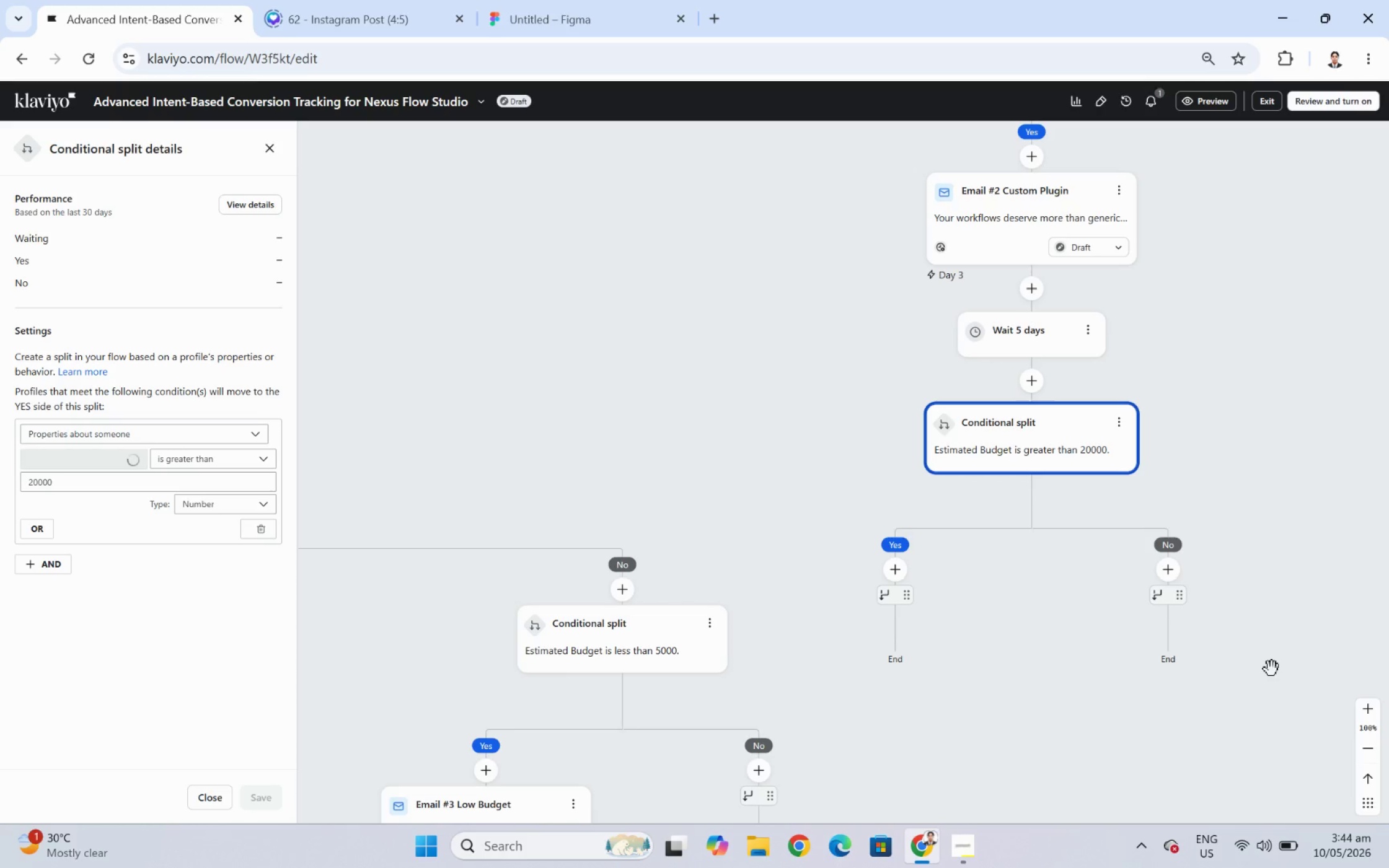 
left_click_drag(start_coordinate=[1279, 475], to_coordinate=[1155, 398])
 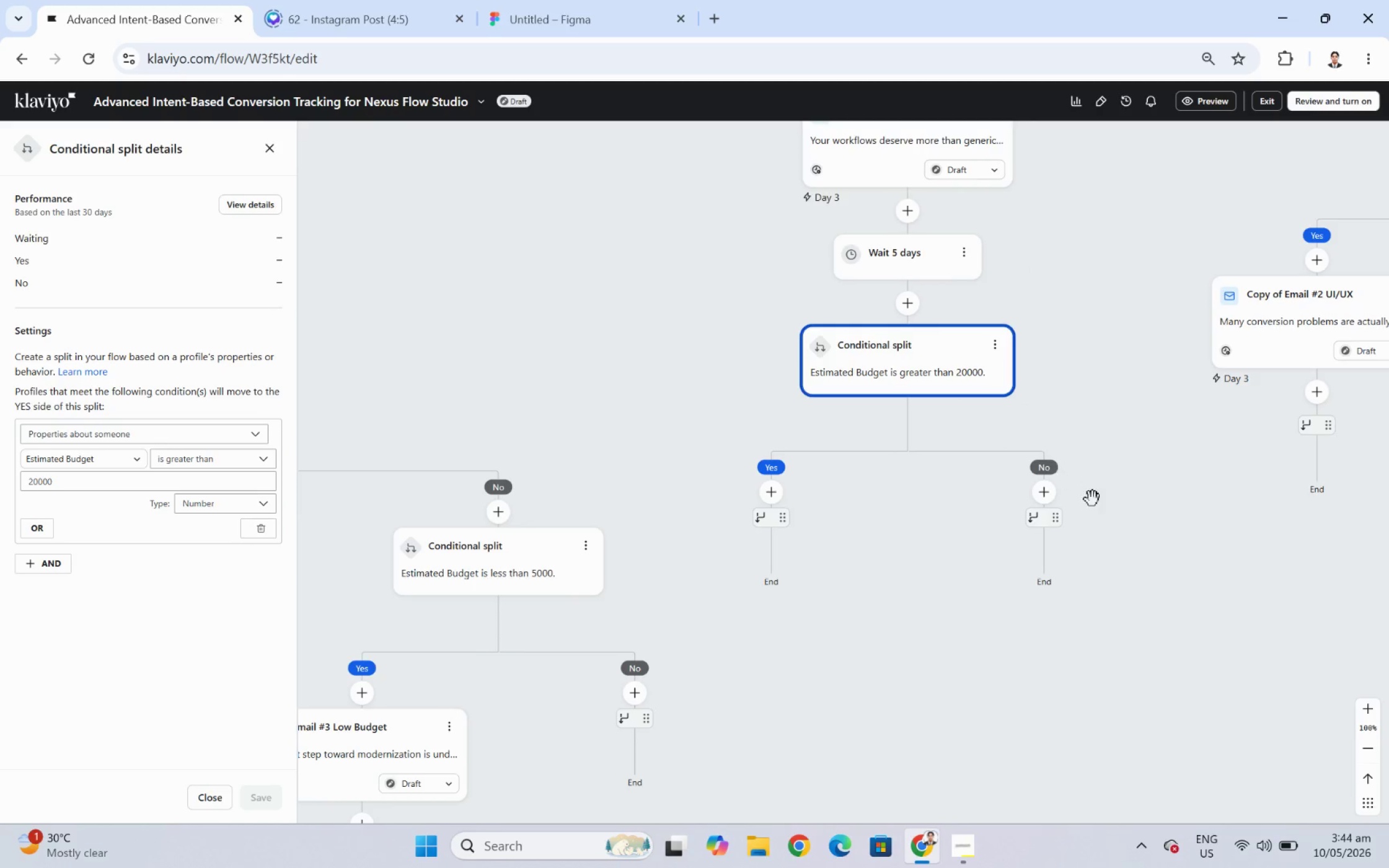 
left_click_drag(start_coordinate=[1117, 513], to_coordinate=[1036, 506])
 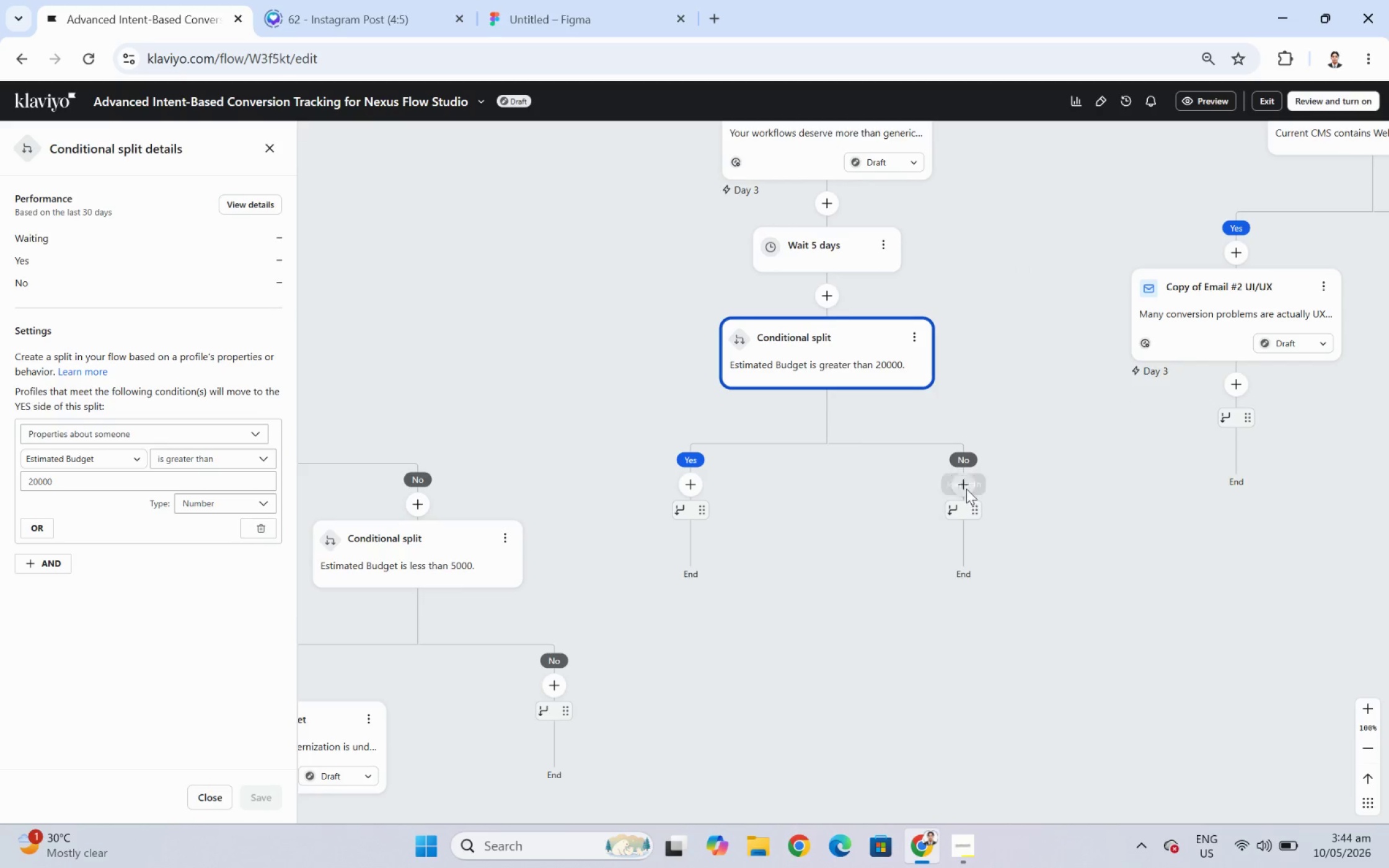 
left_click([963, 482])
 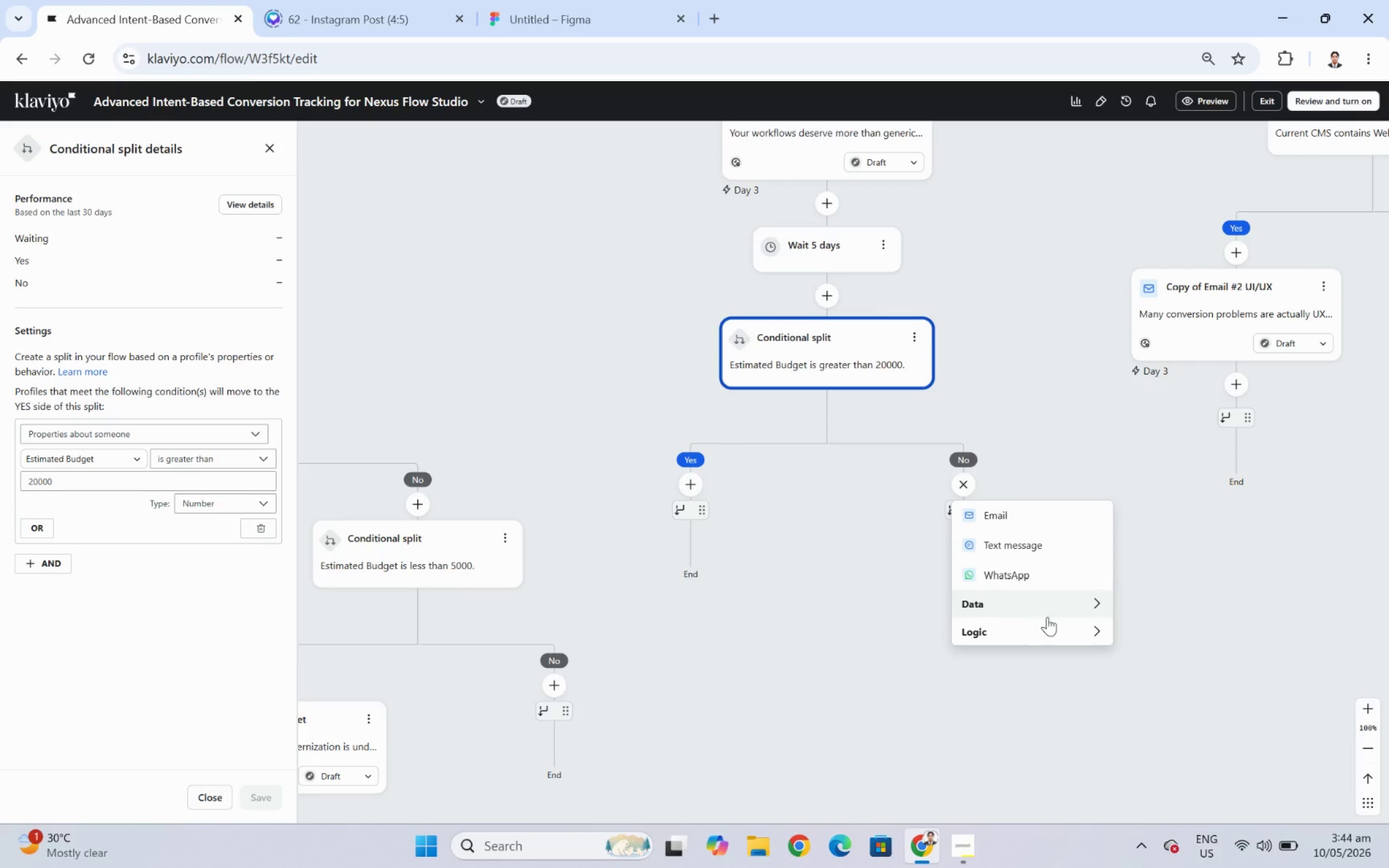 
left_click([1054, 625])
 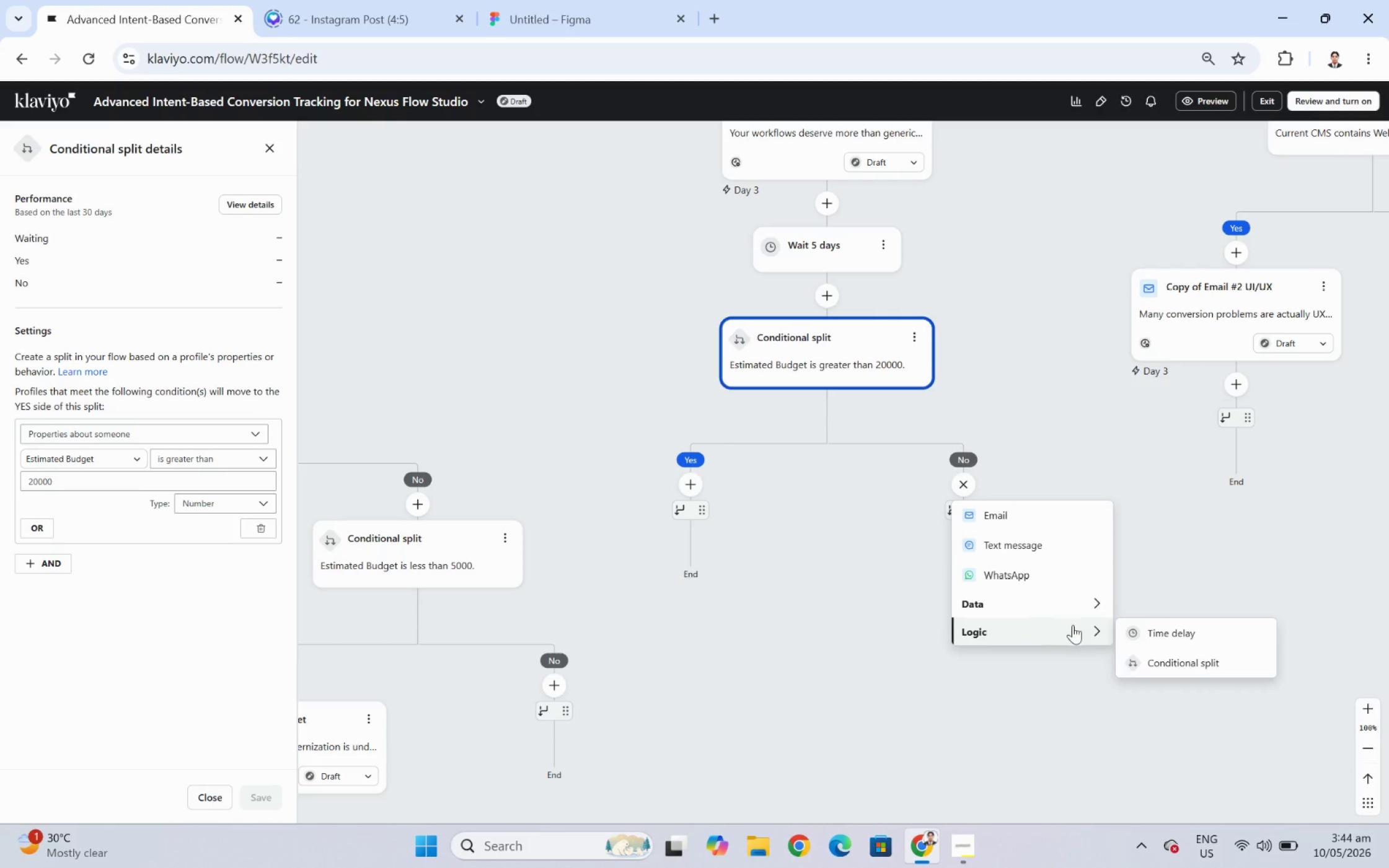 
left_click([1193, 659])
 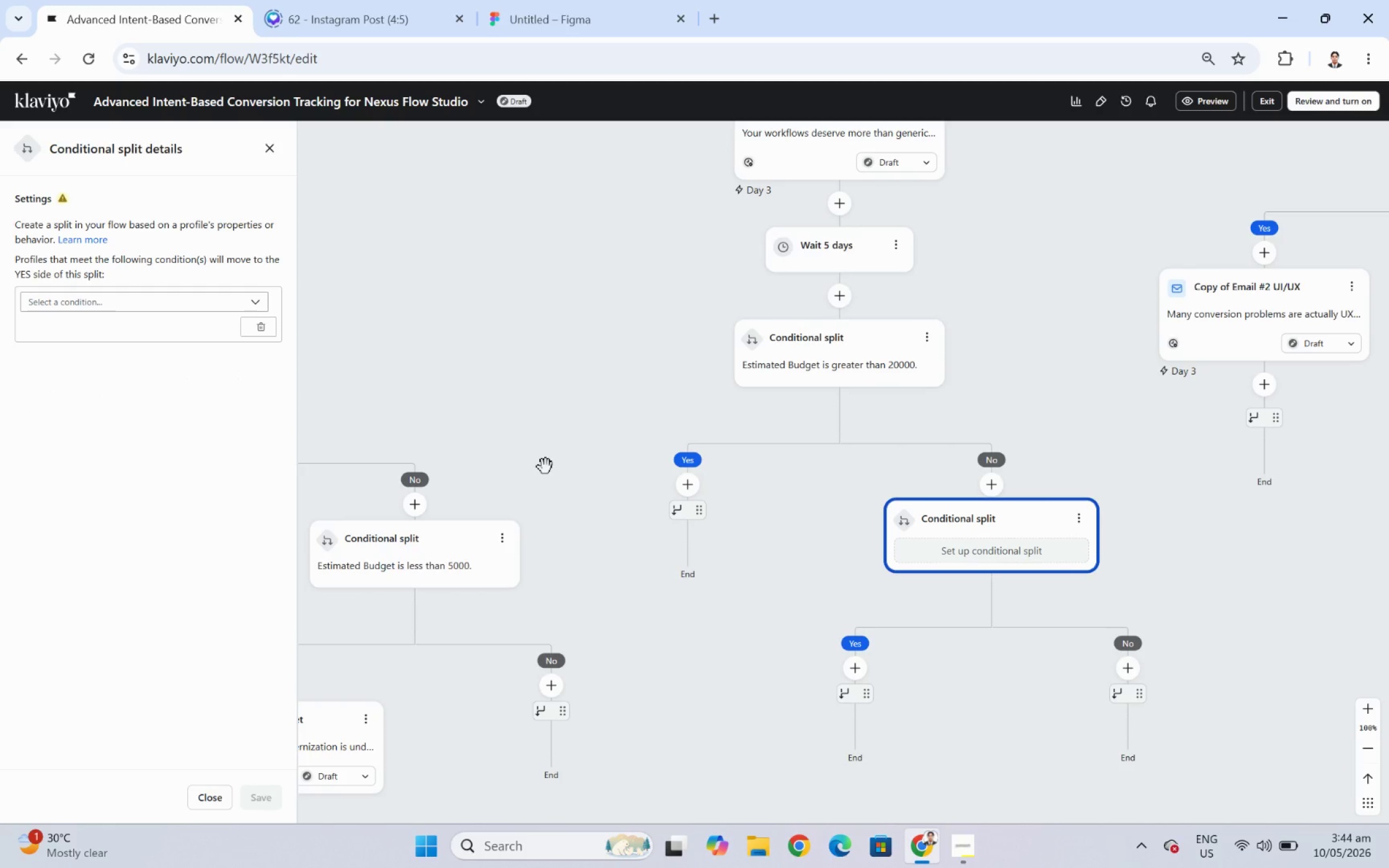 
wait(10.34)
 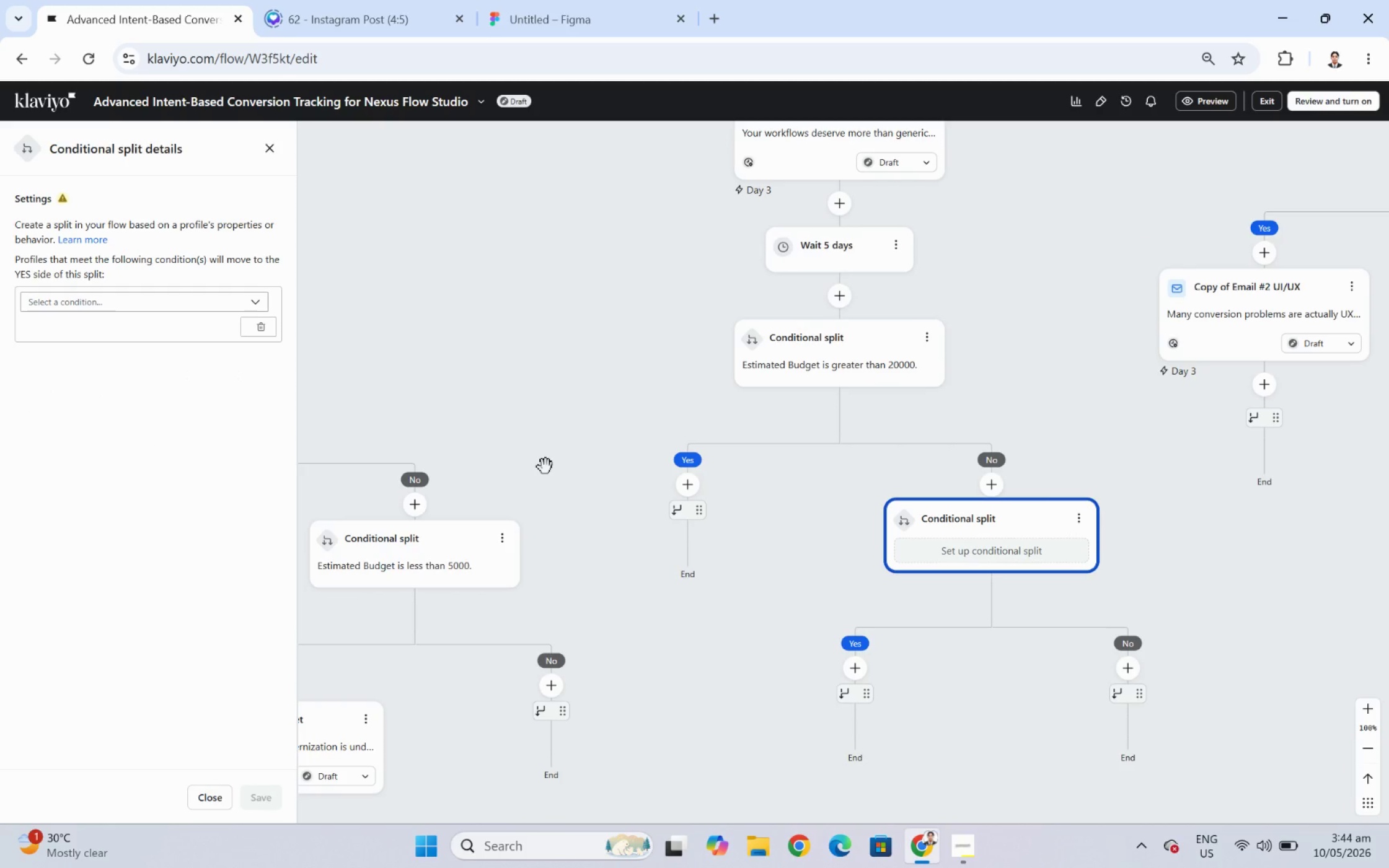 
left_click([154, 294])
 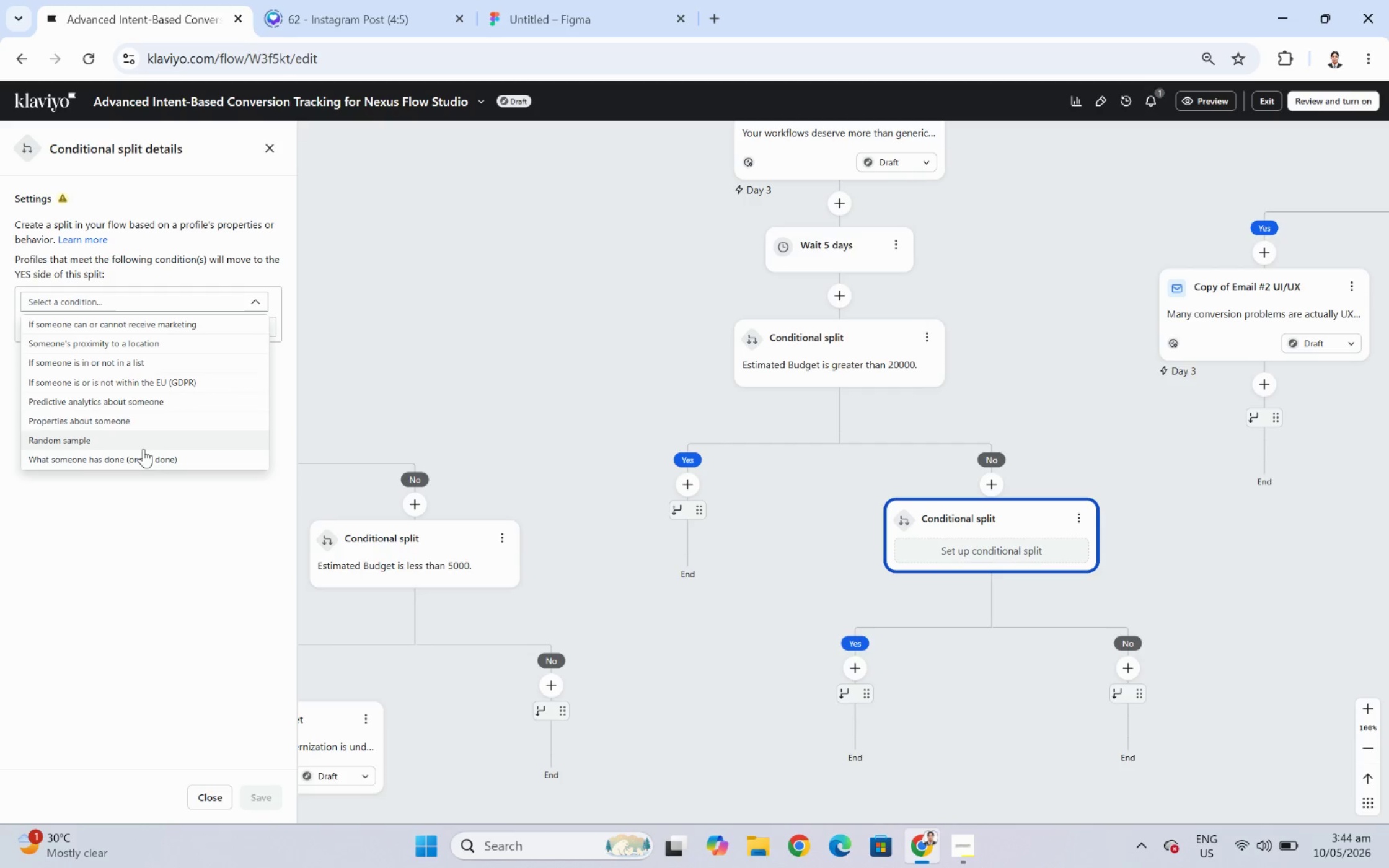 
left_click_drag(start_coordinate=[143, 454], to_coordinate=[143, 420])
 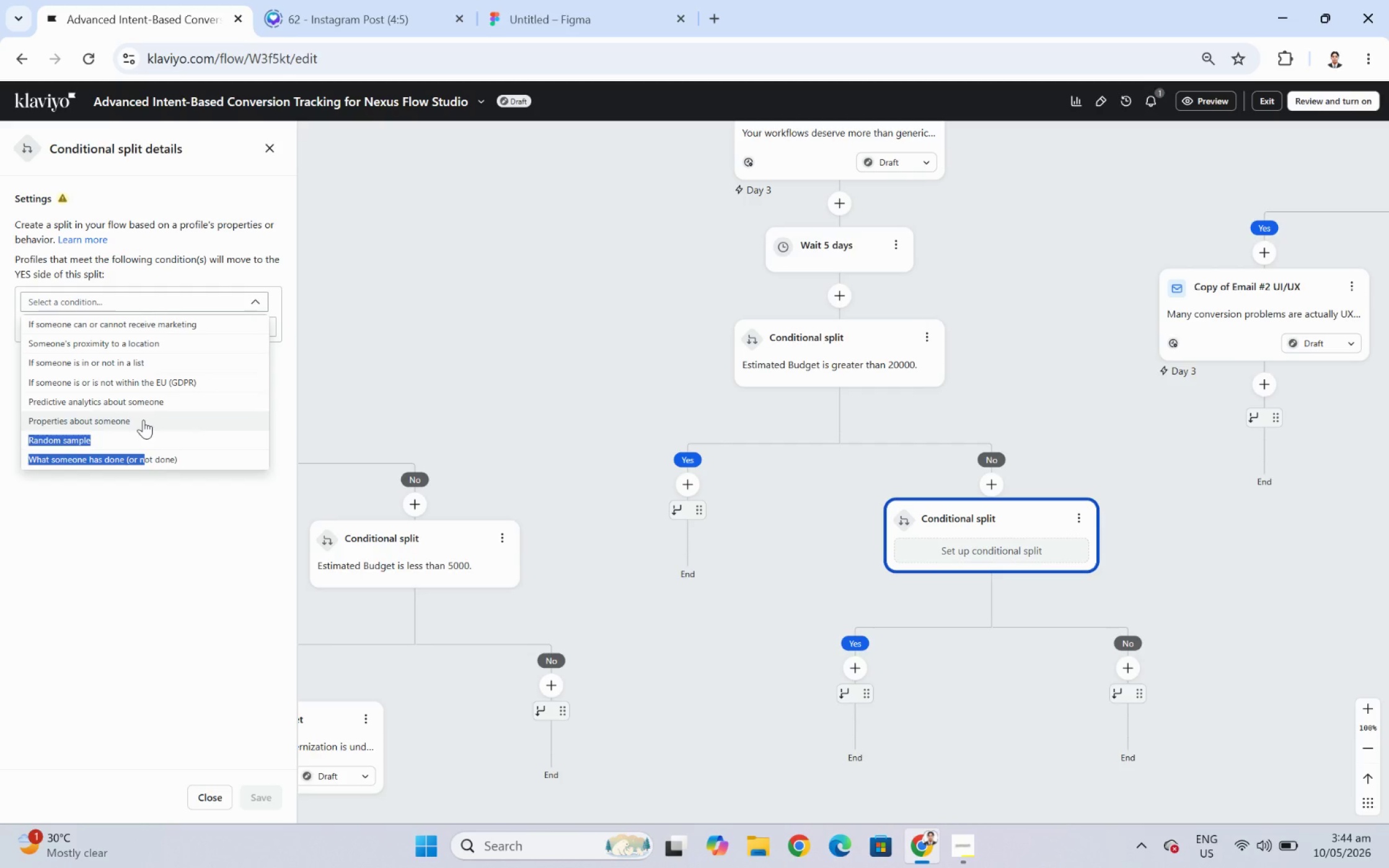 
left_click([143, 419])
 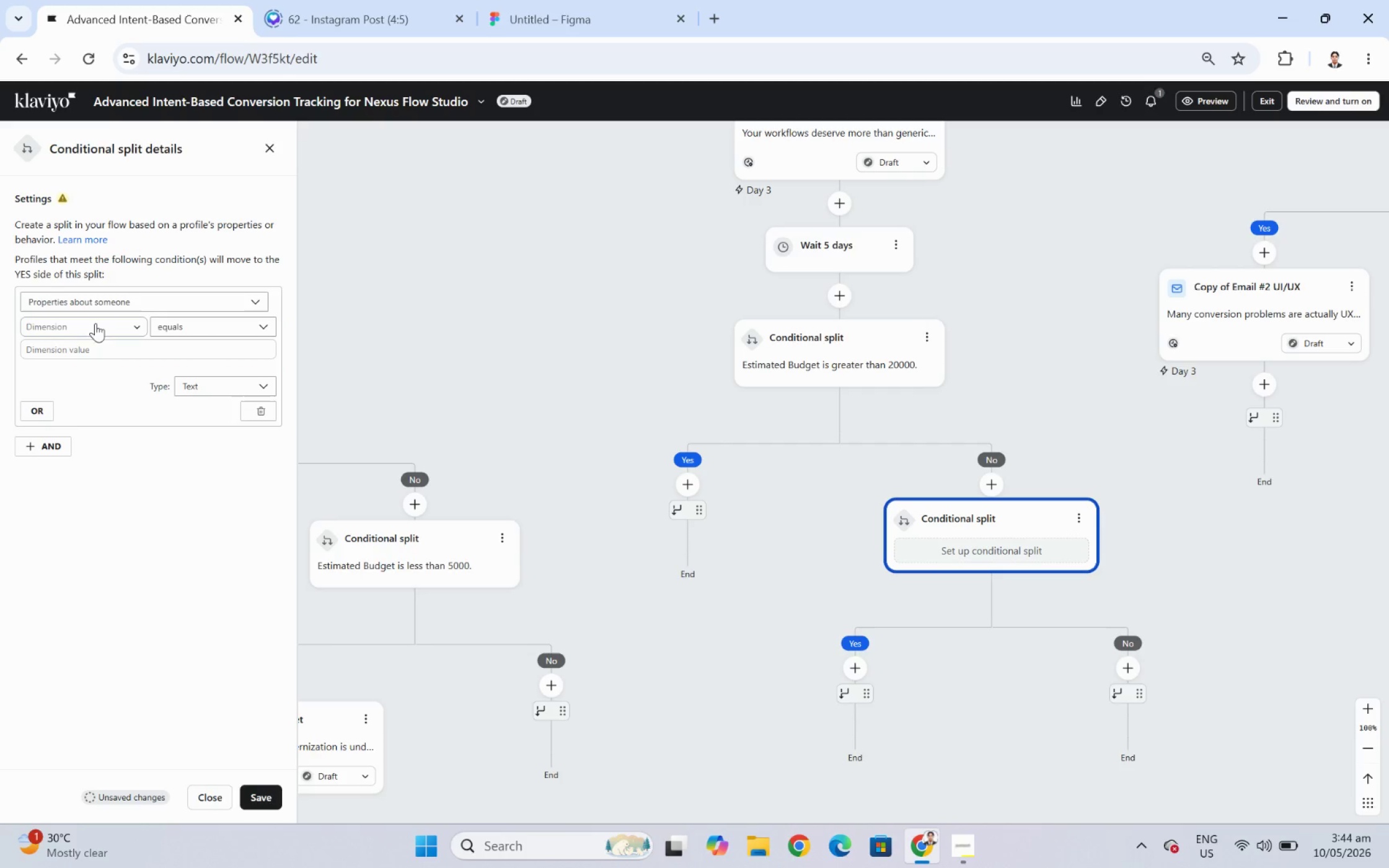 
left_click([95, 318])
 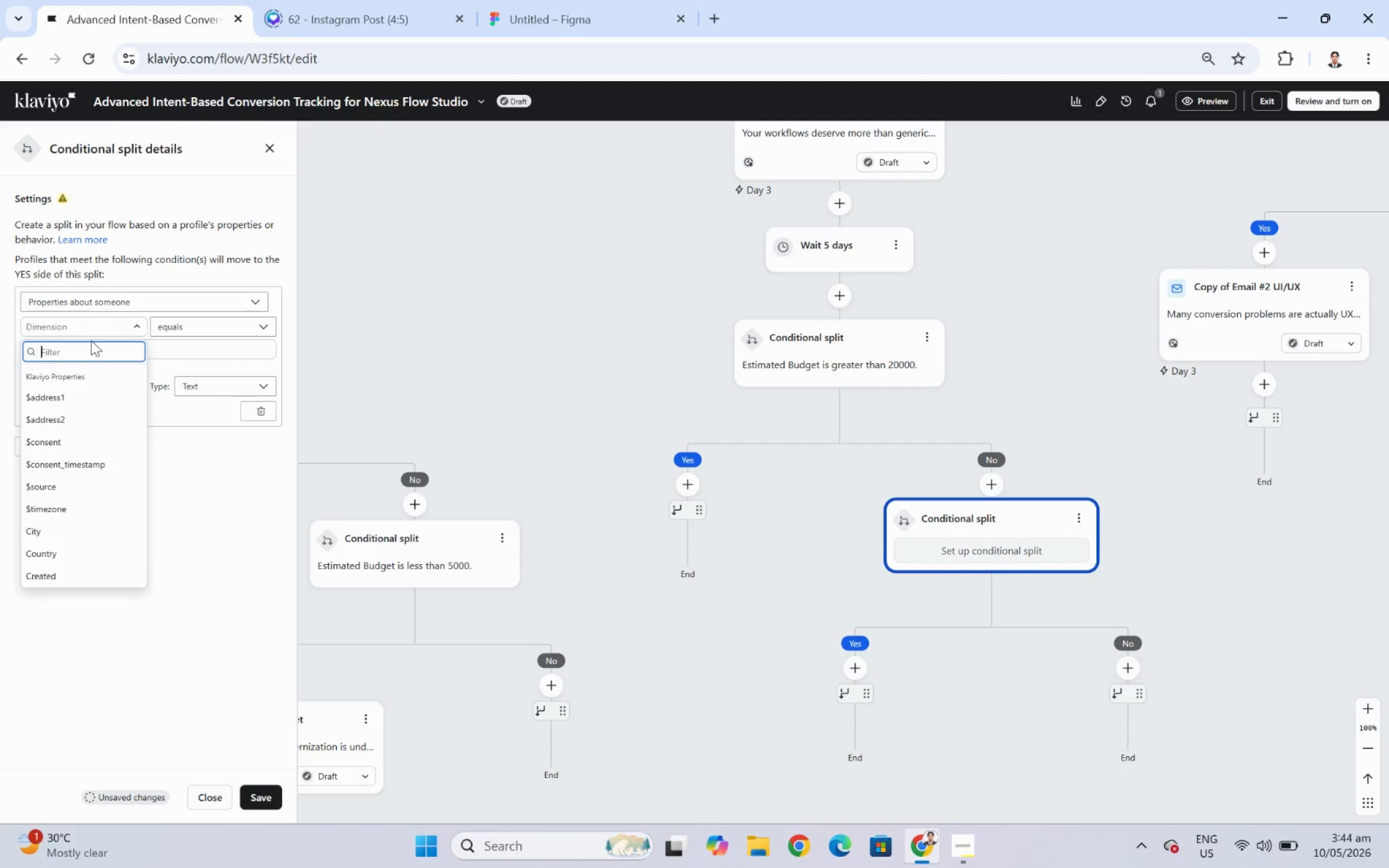 
type(estimate)
 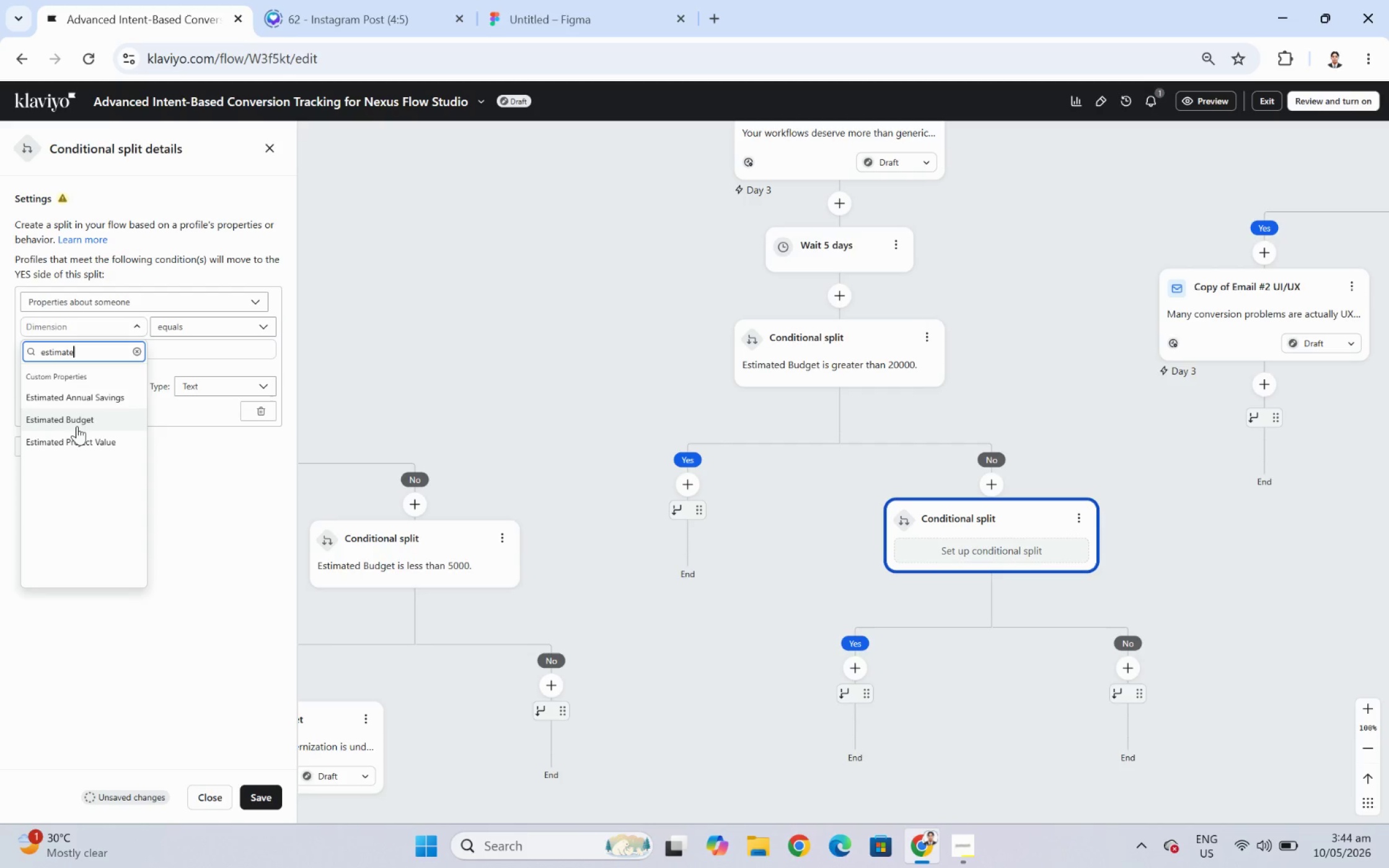 
left_click([77, 426])
 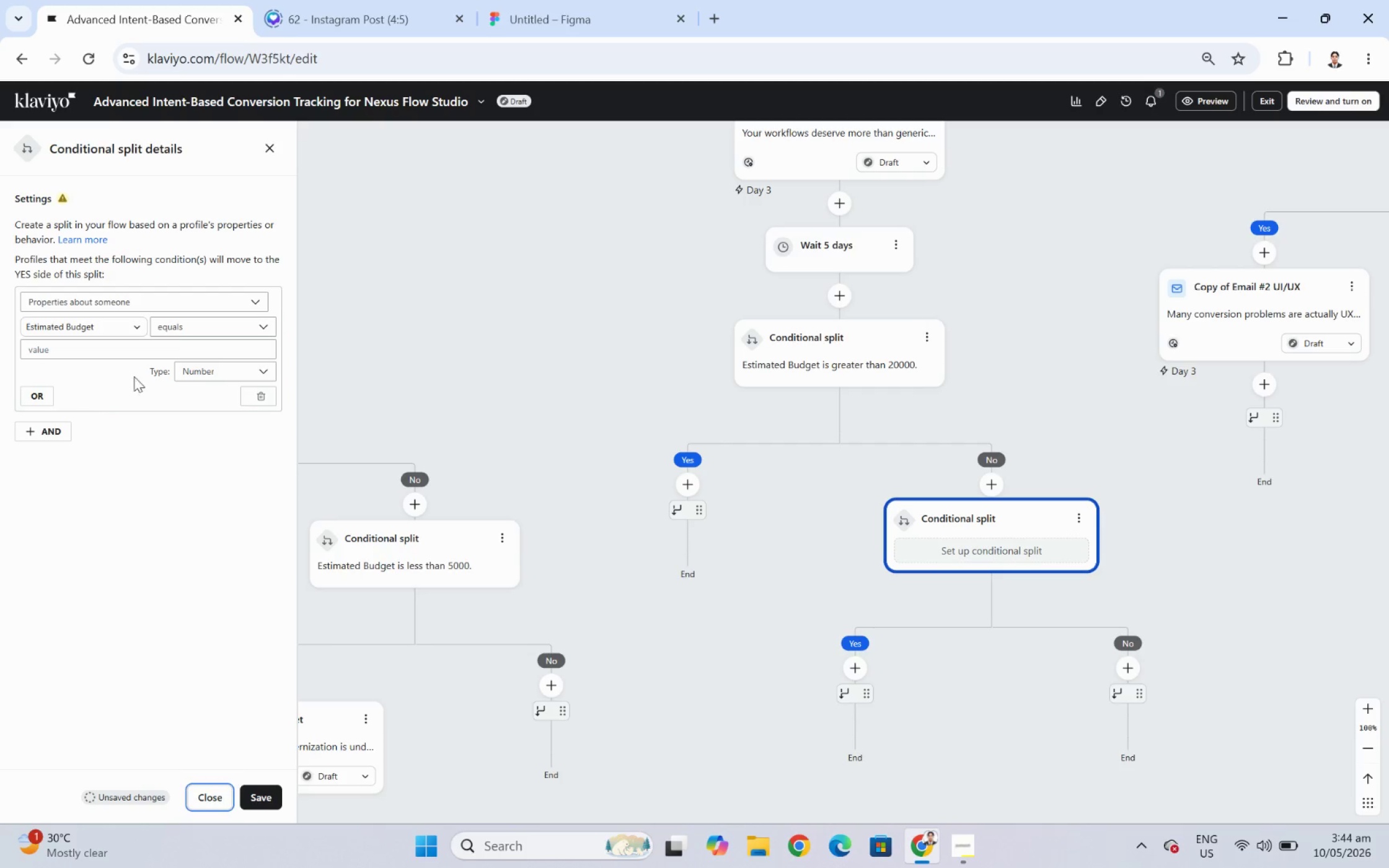 
left_click([191, 318])
 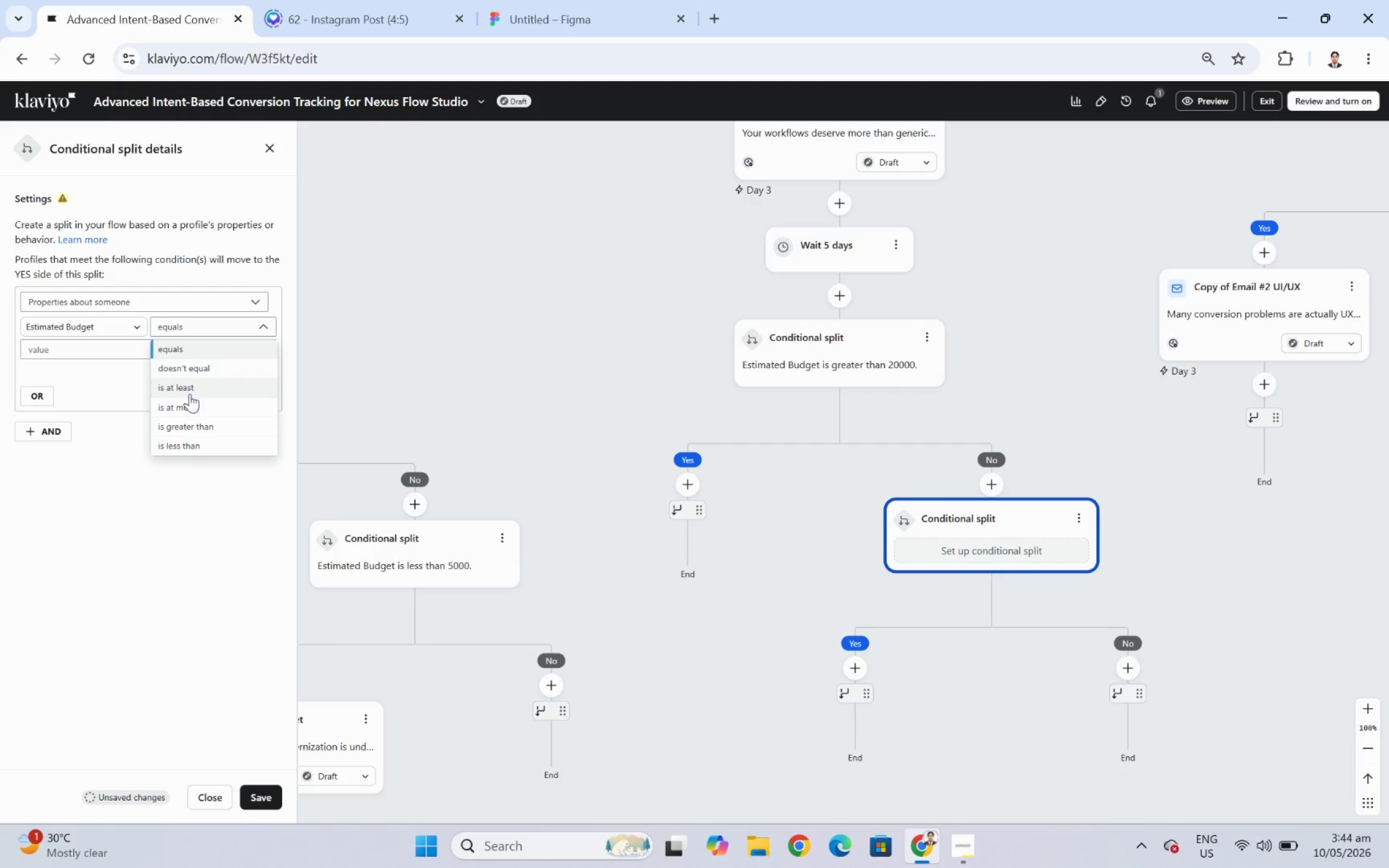 
left_click([192, 421])
 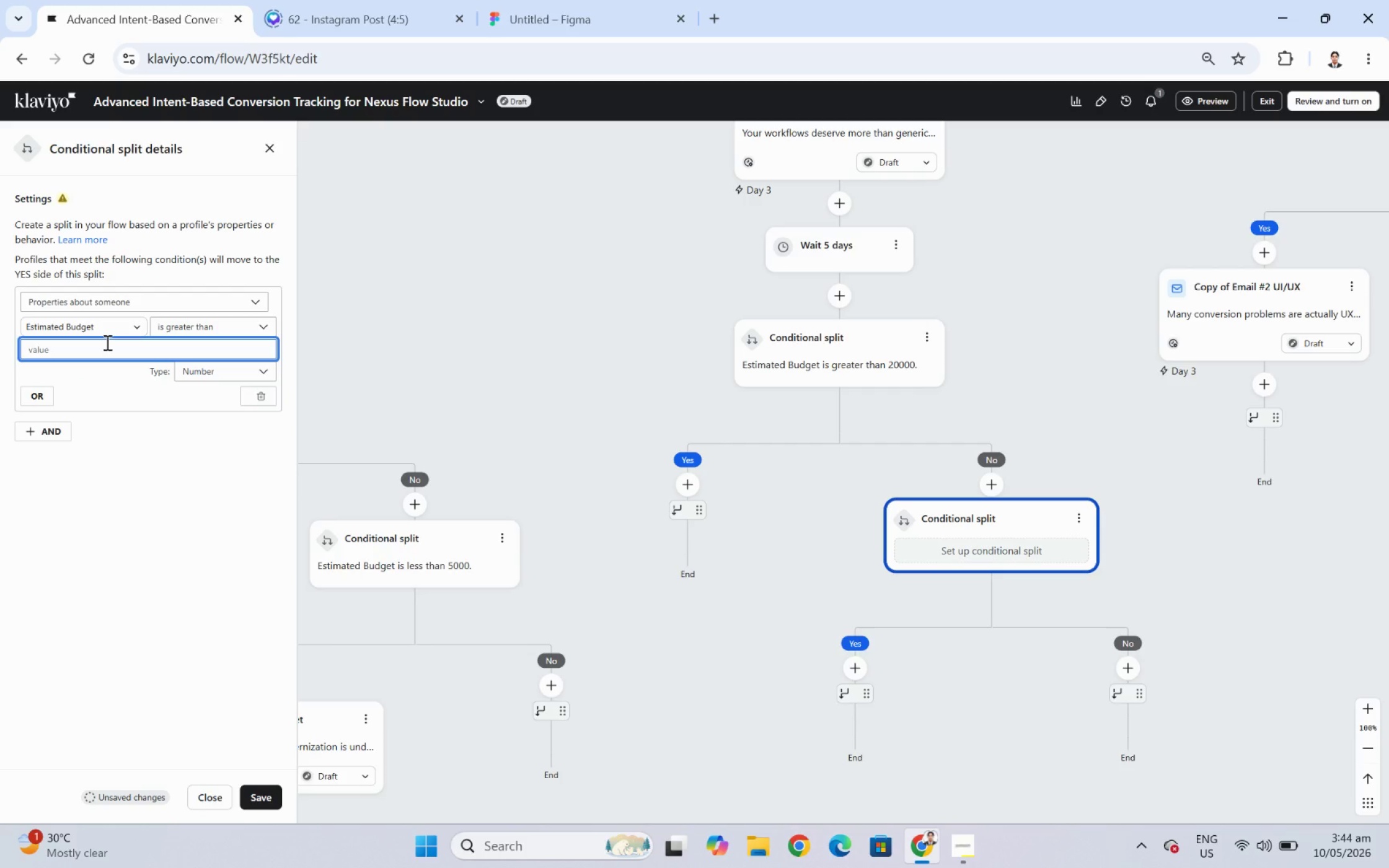 
key(Numpad5)
 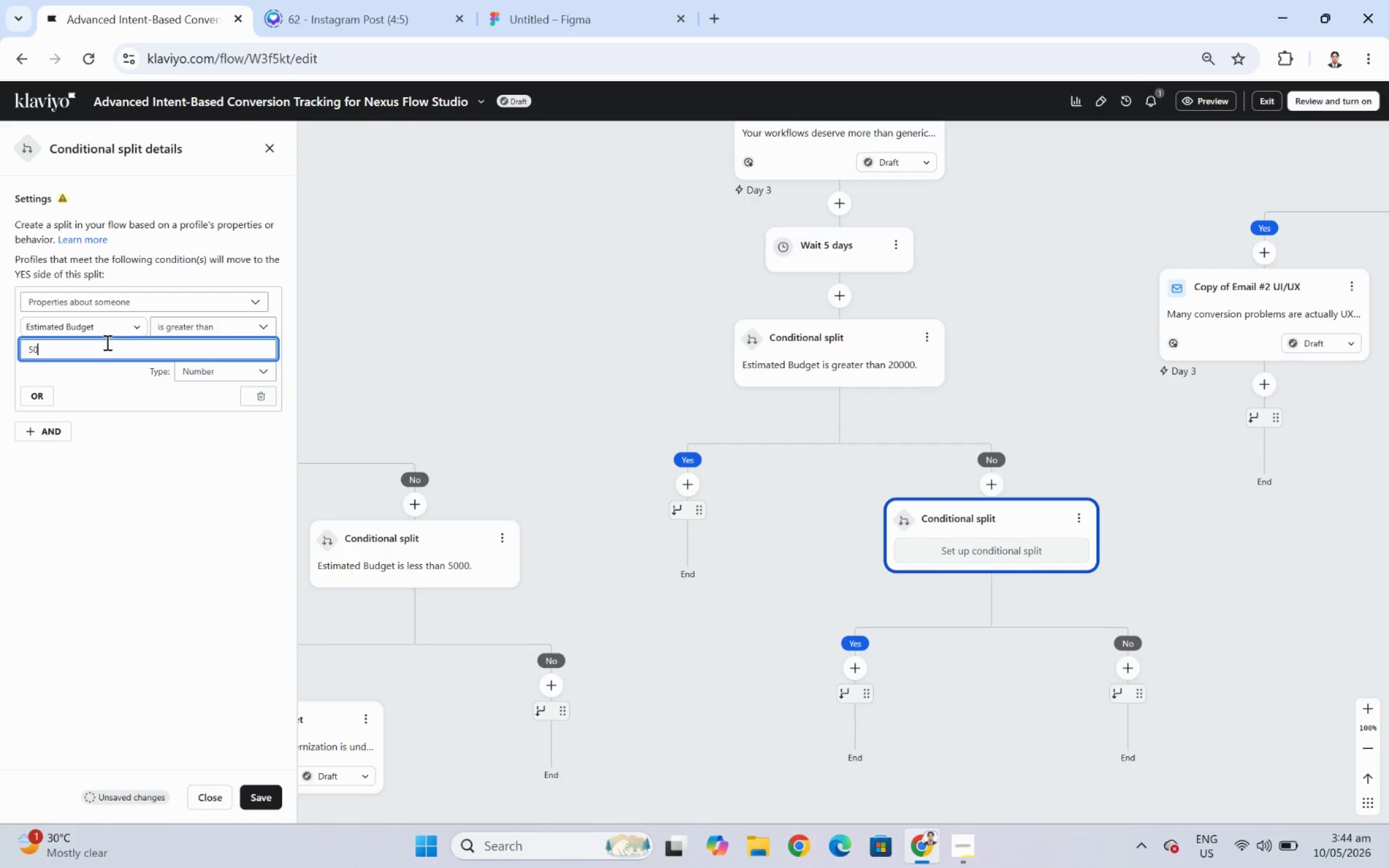 
key(Numpad0)
 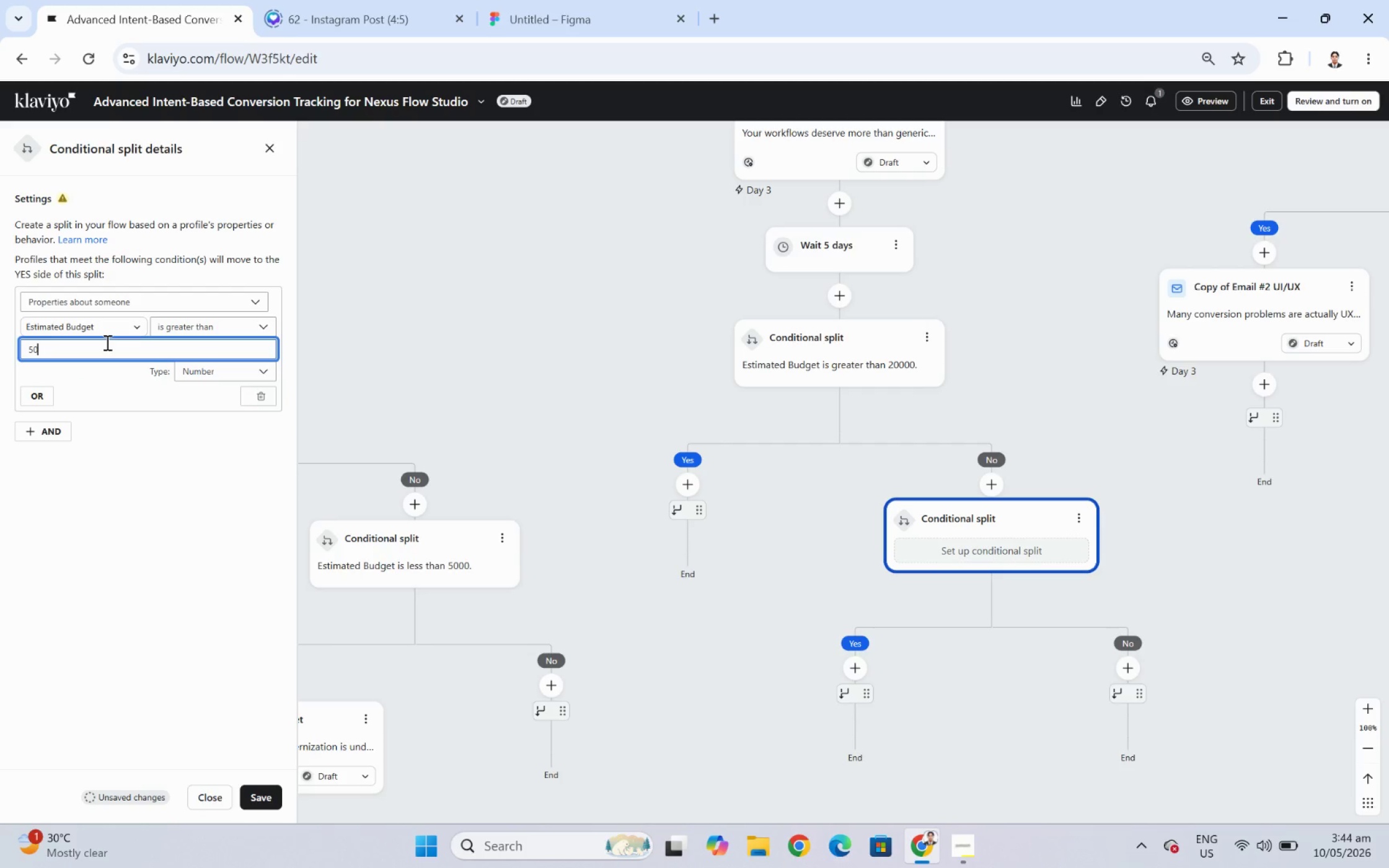 
key(Numpad0)
 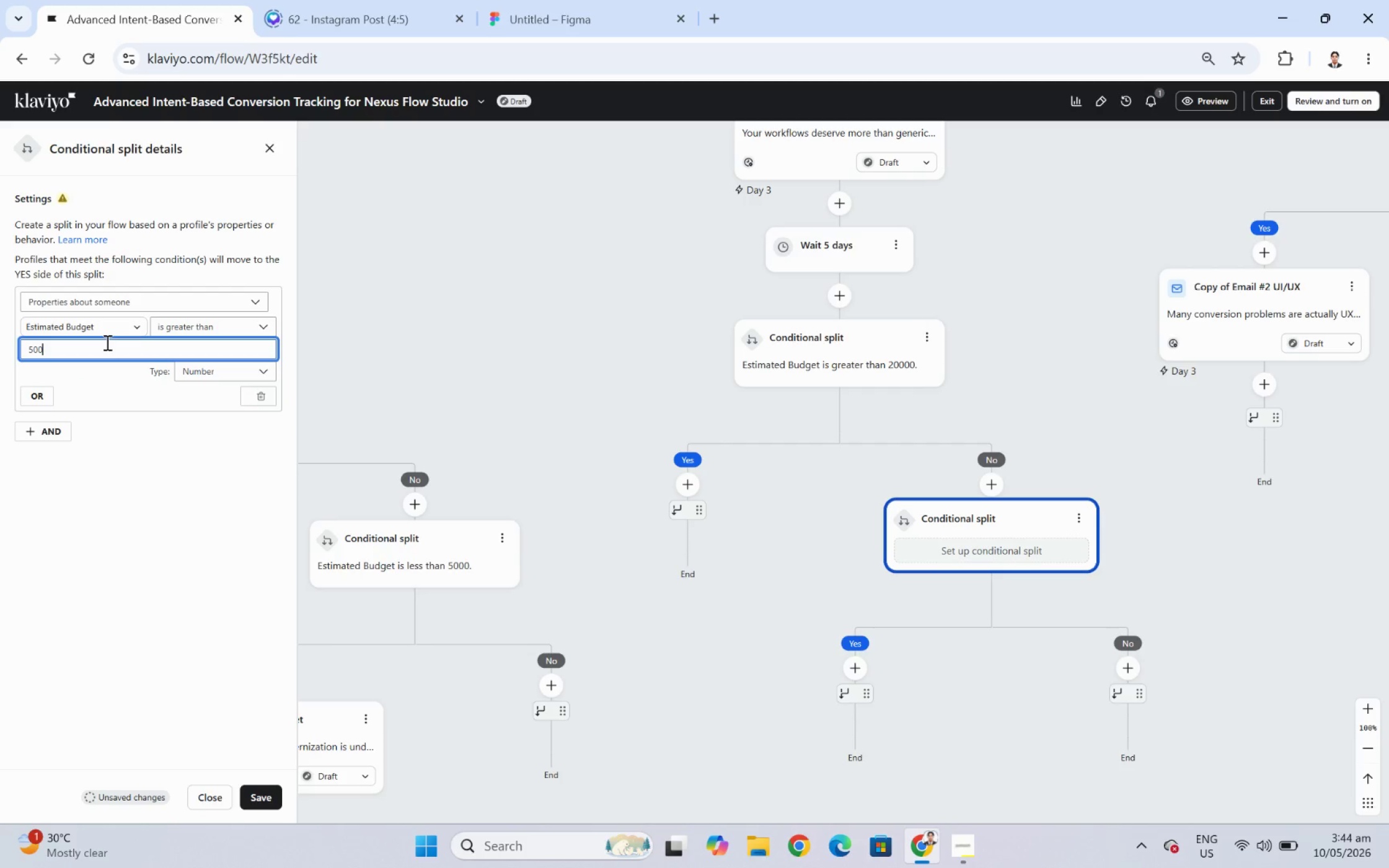 
key(Numpad0)
 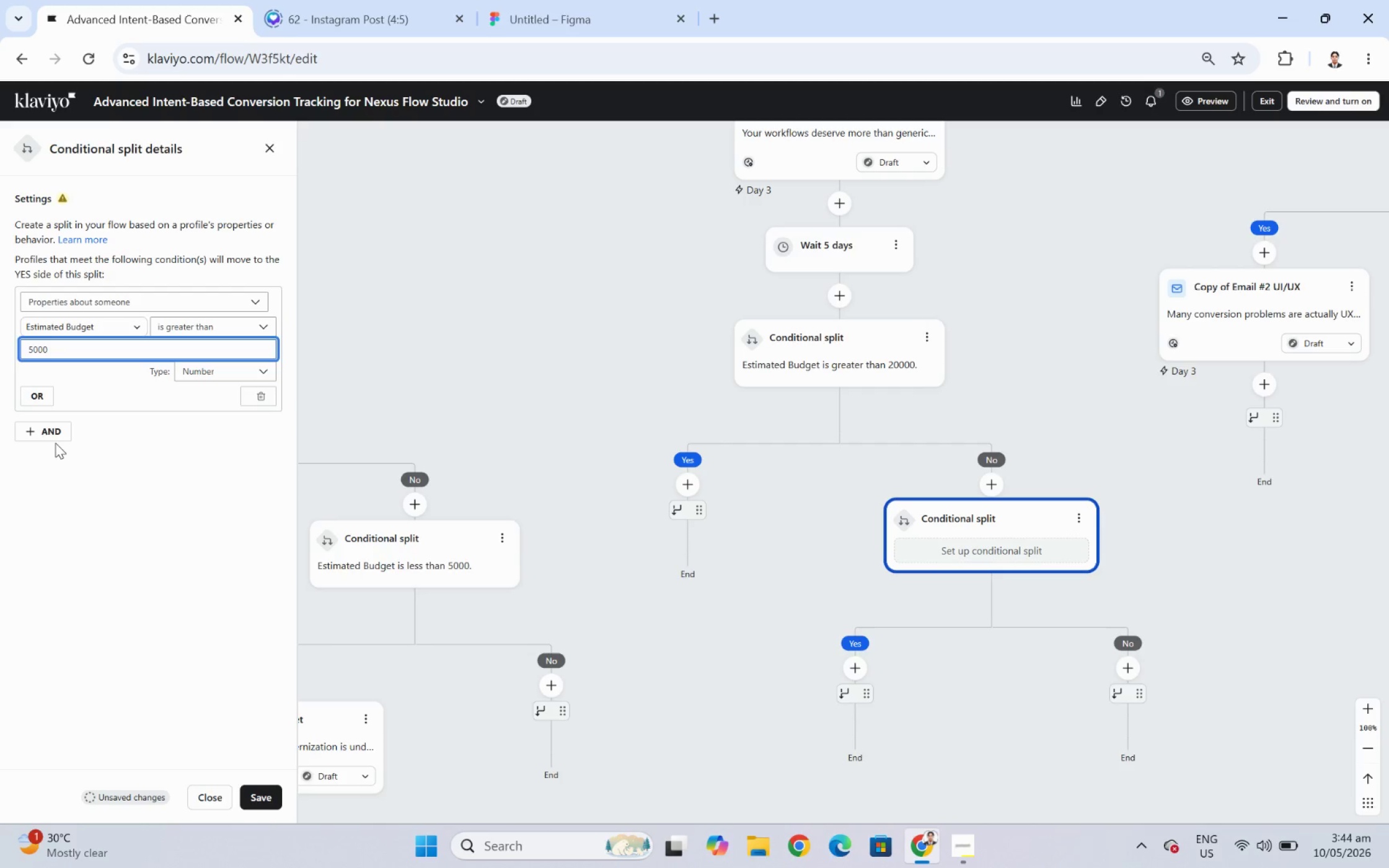 
double_click([55, 433])
 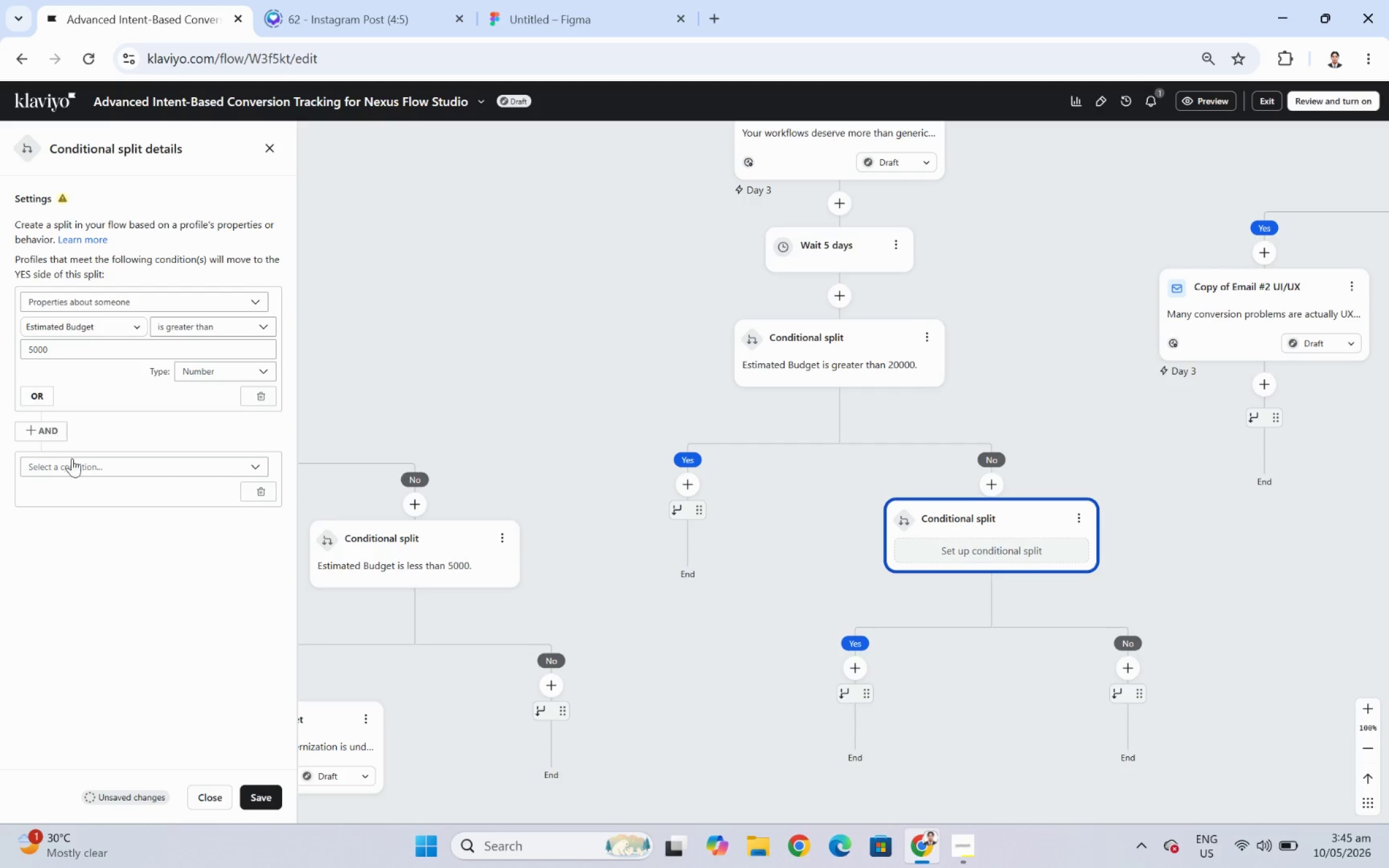 
left_click([81, 472])
 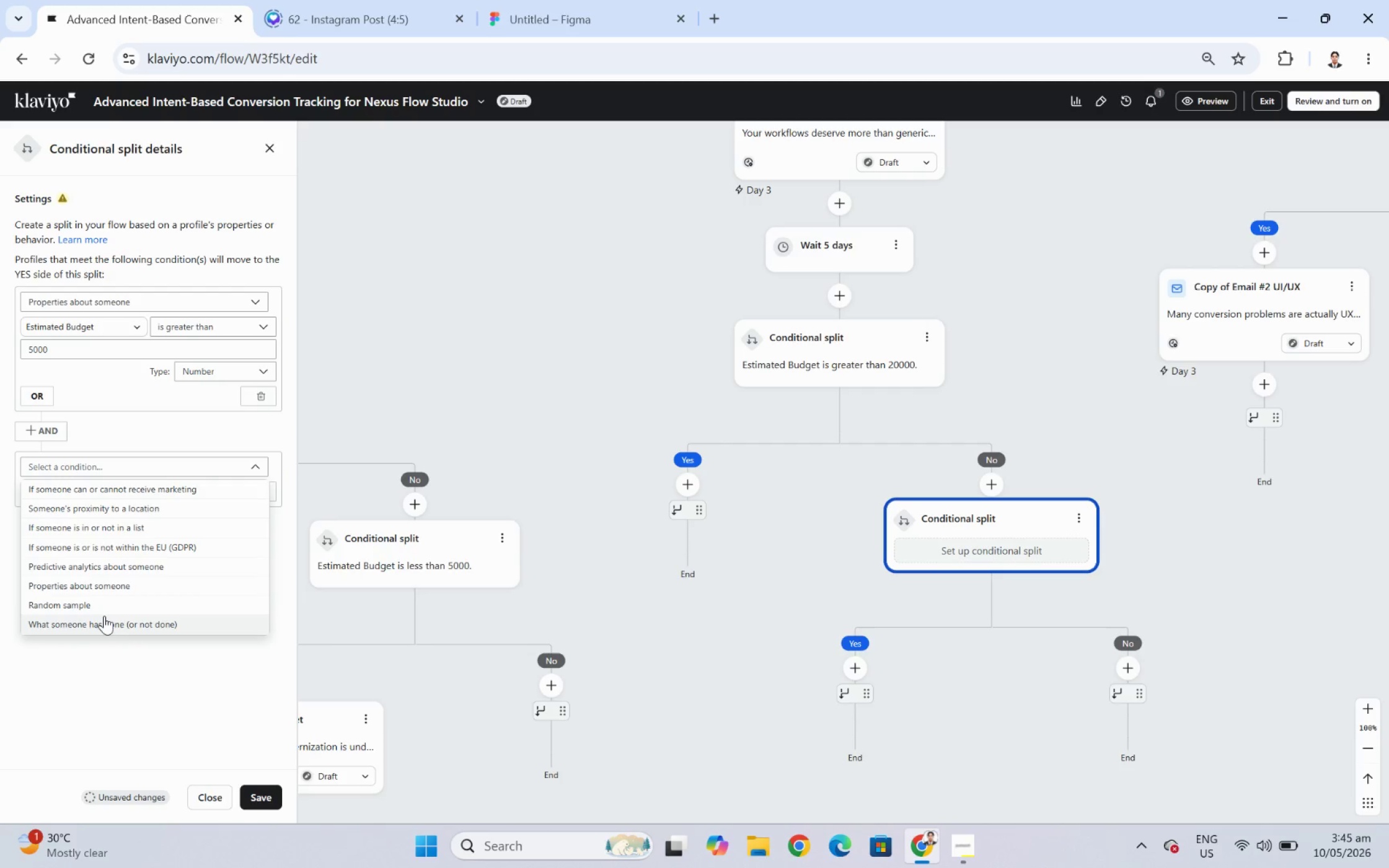 
left_click([105, 589])
 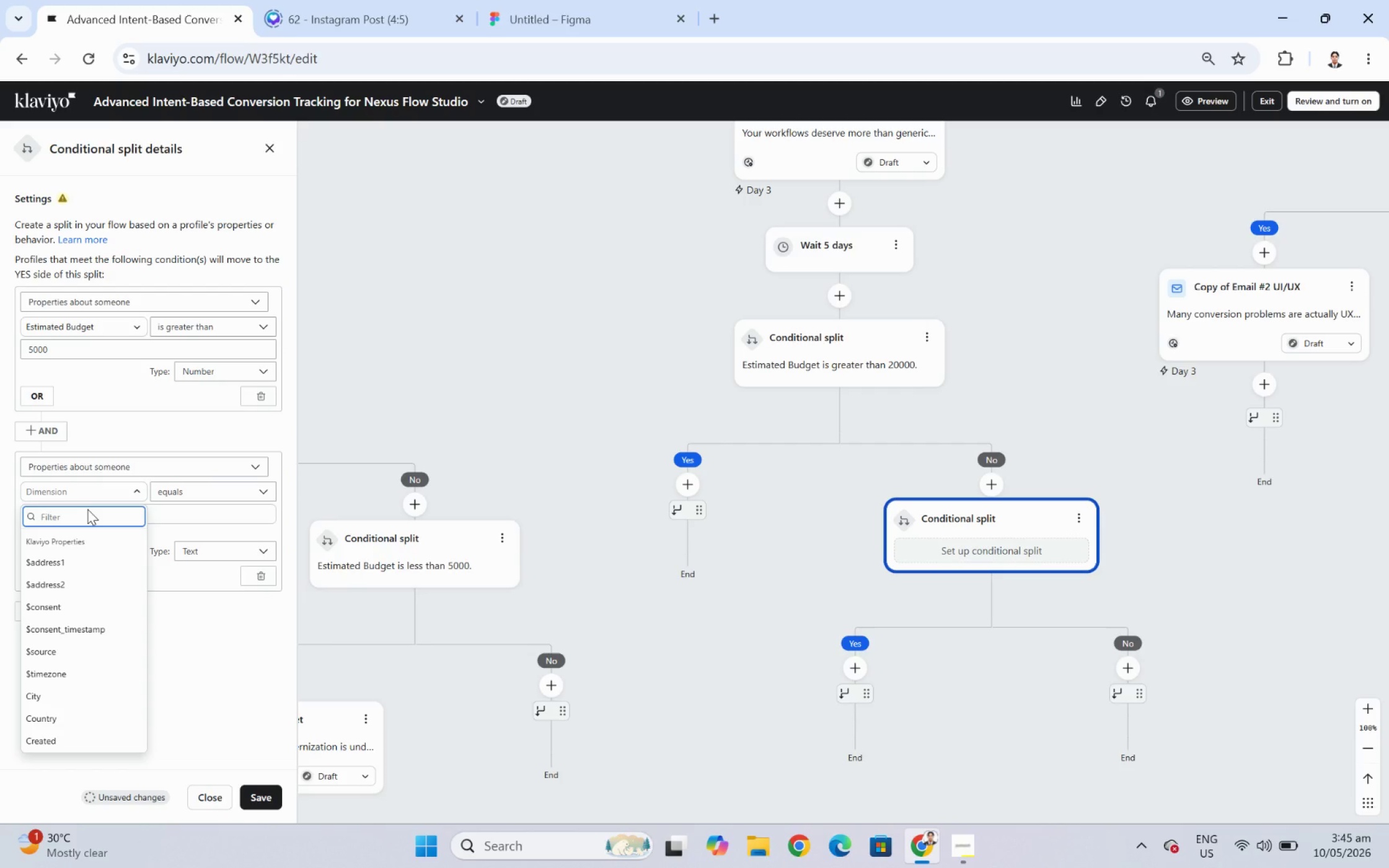 
type(budg)
 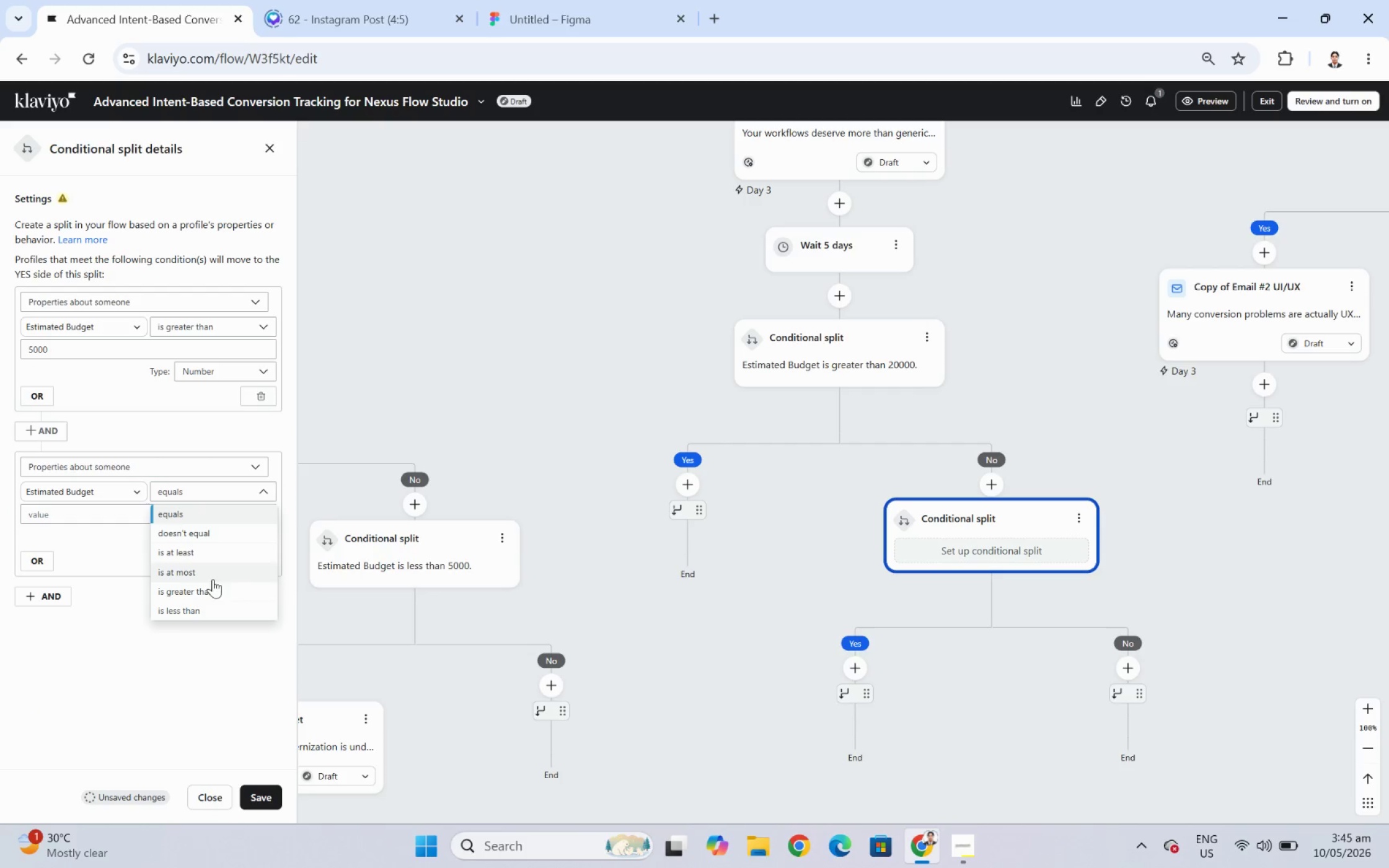 
wait(5.35)
 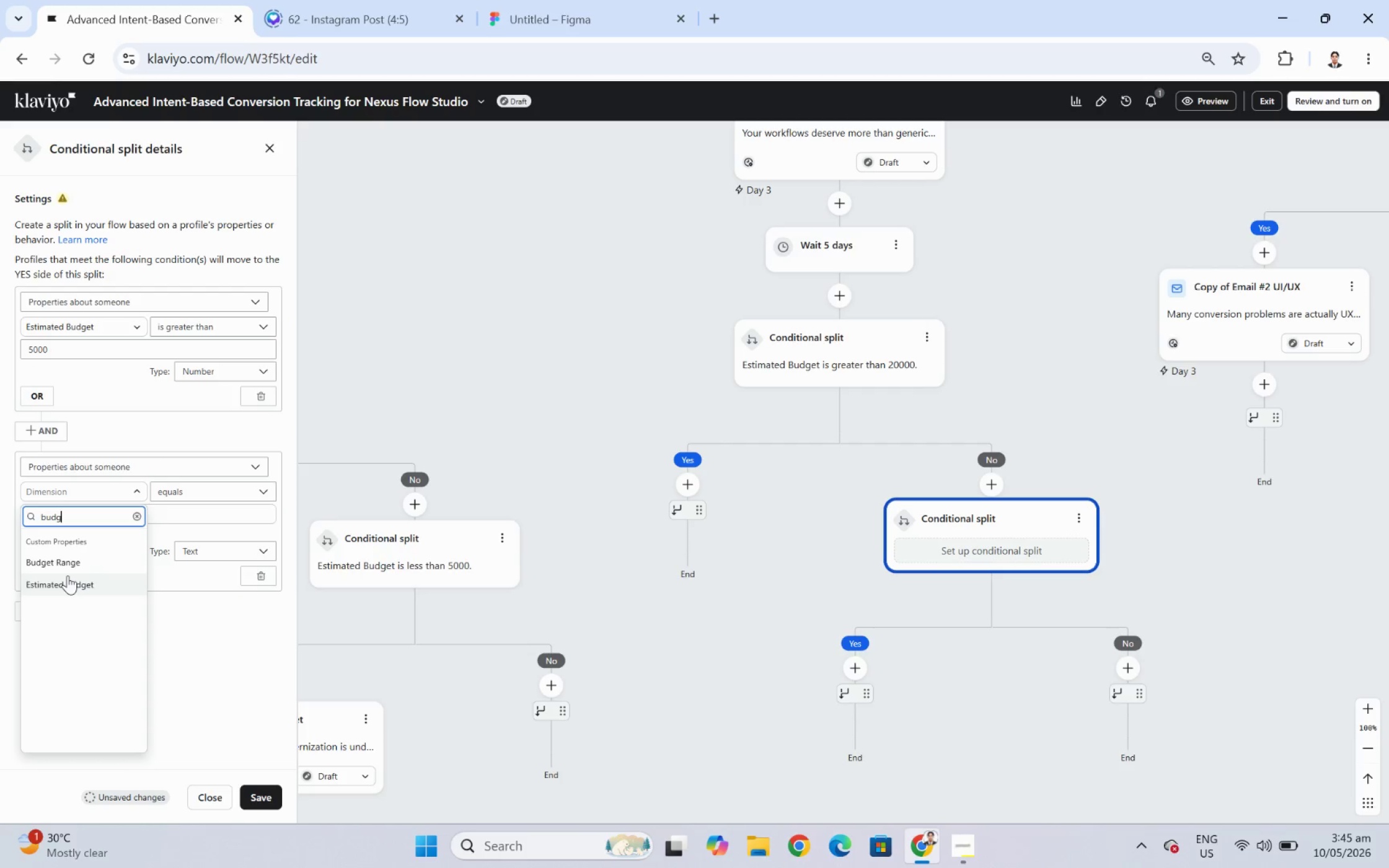 
left_click([137, 515])
 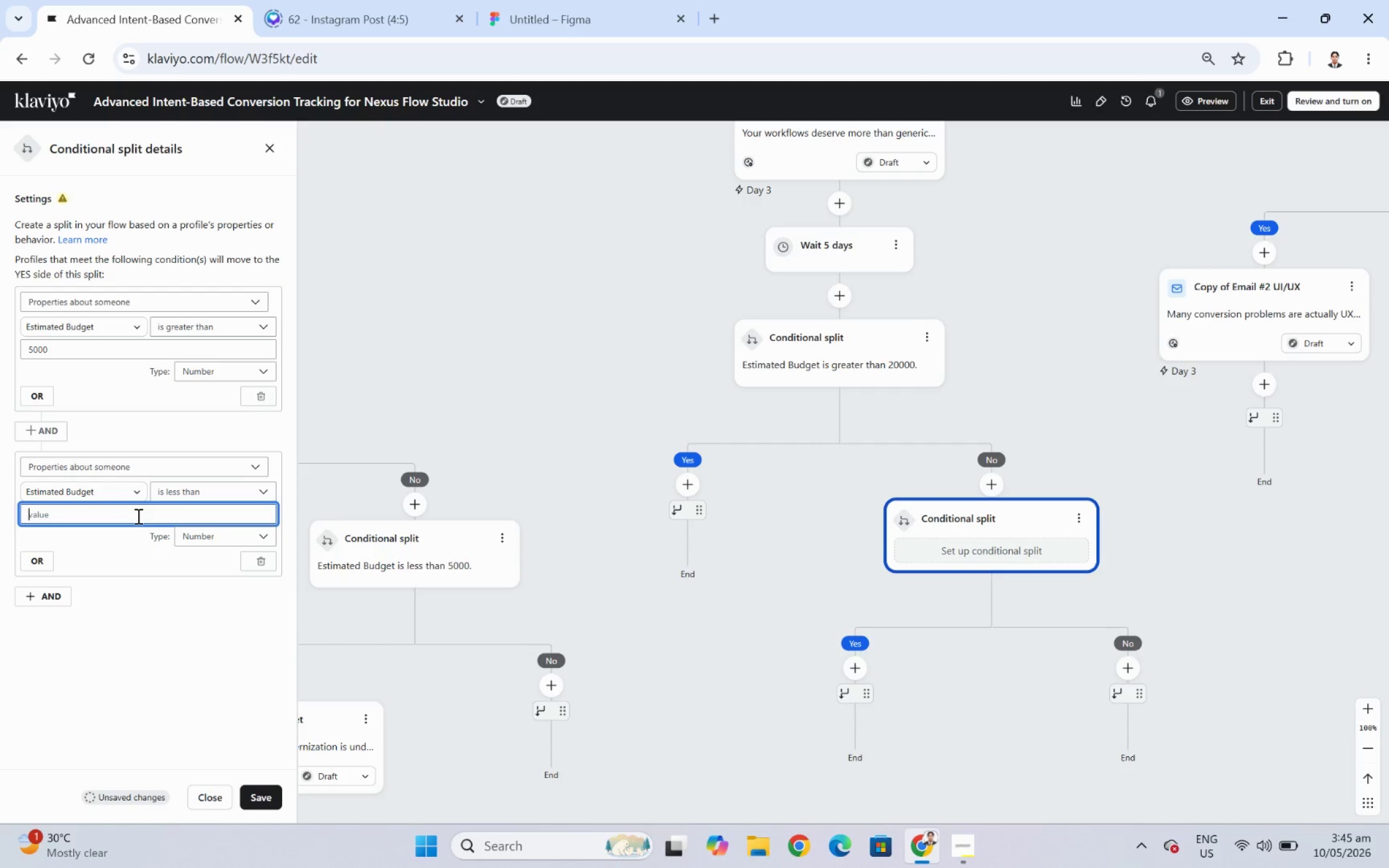 
key(Numpad2)
 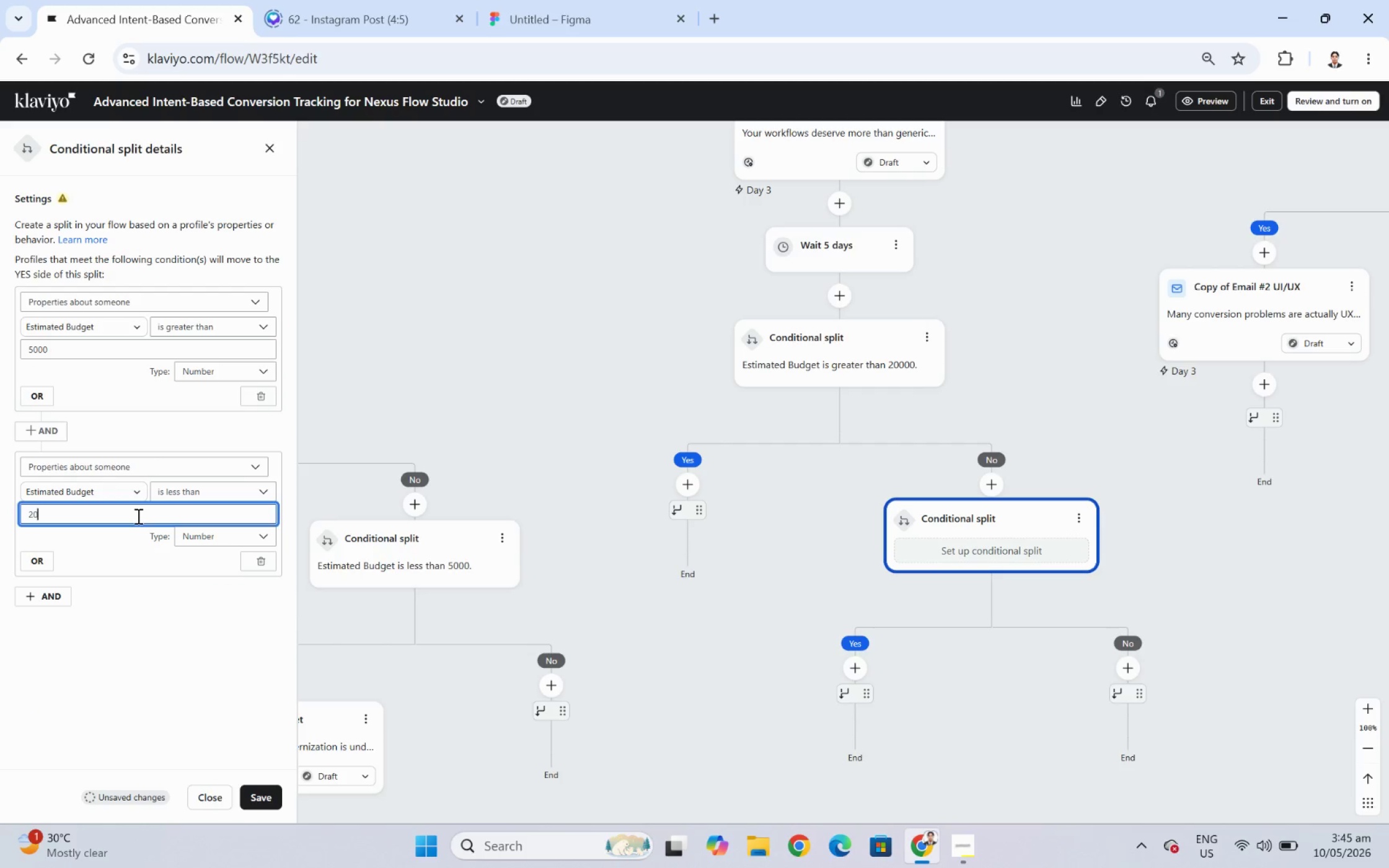 
key(Numpad0)
 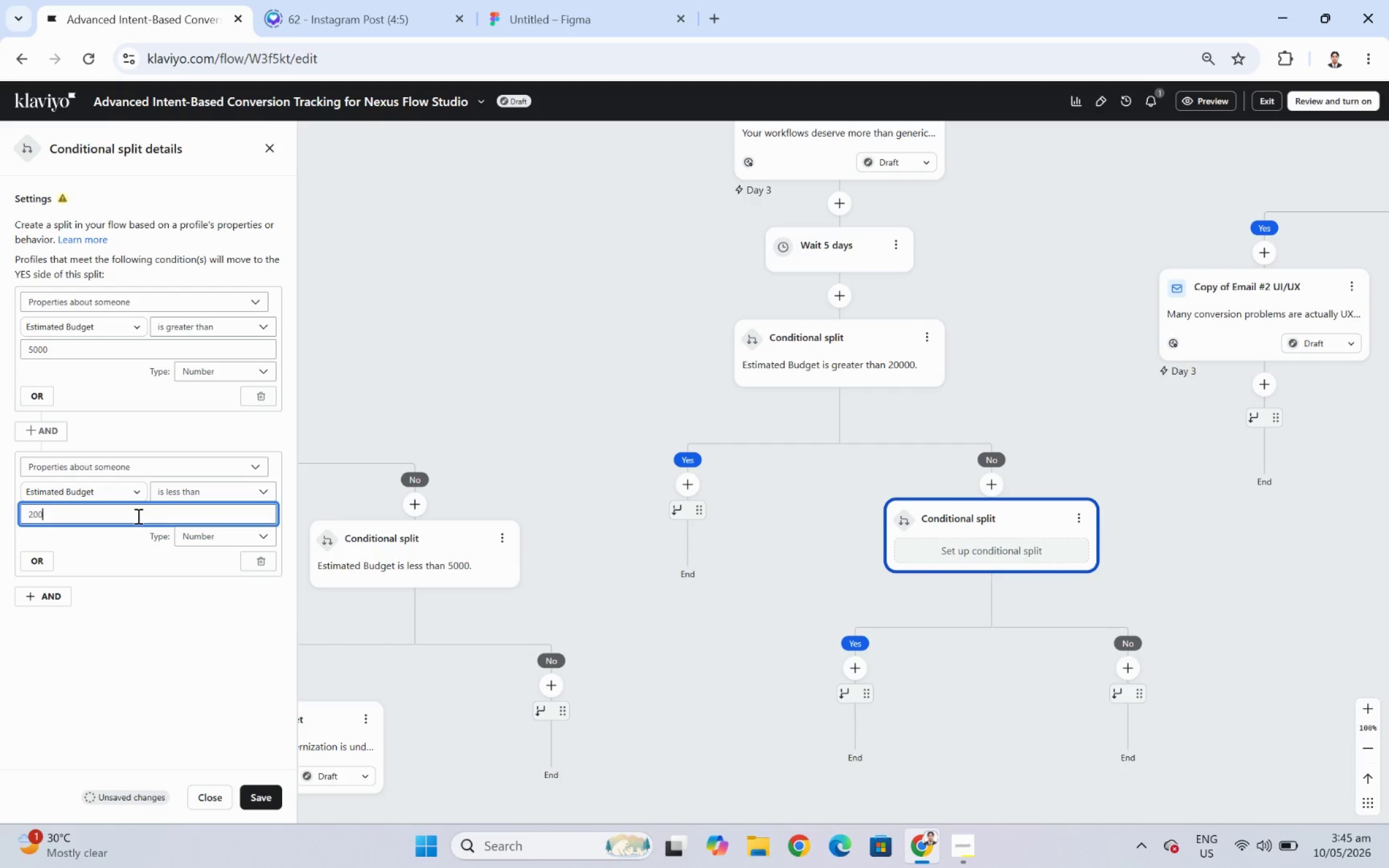 
key(Numpad0)
 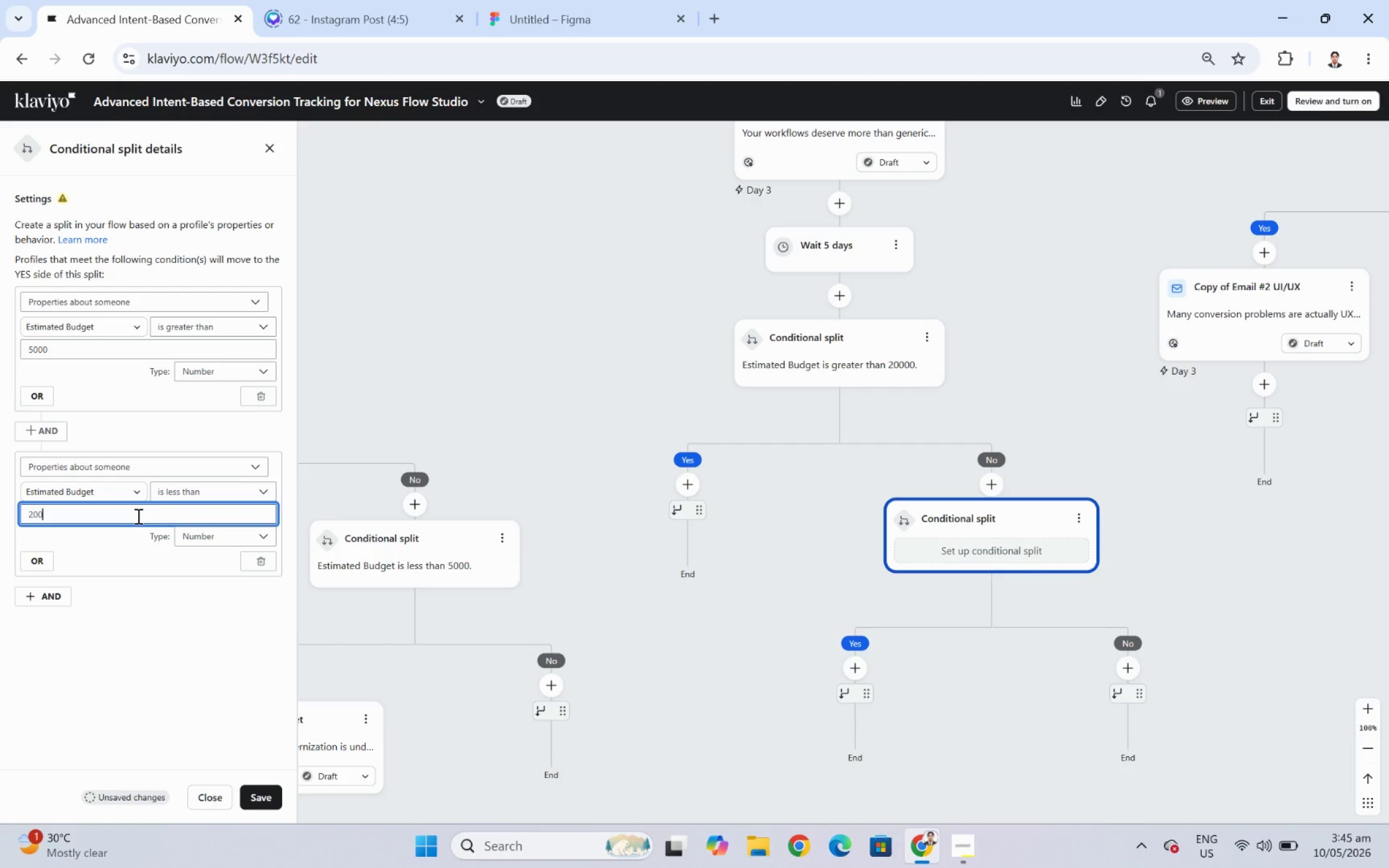 
key(Numpad0)
 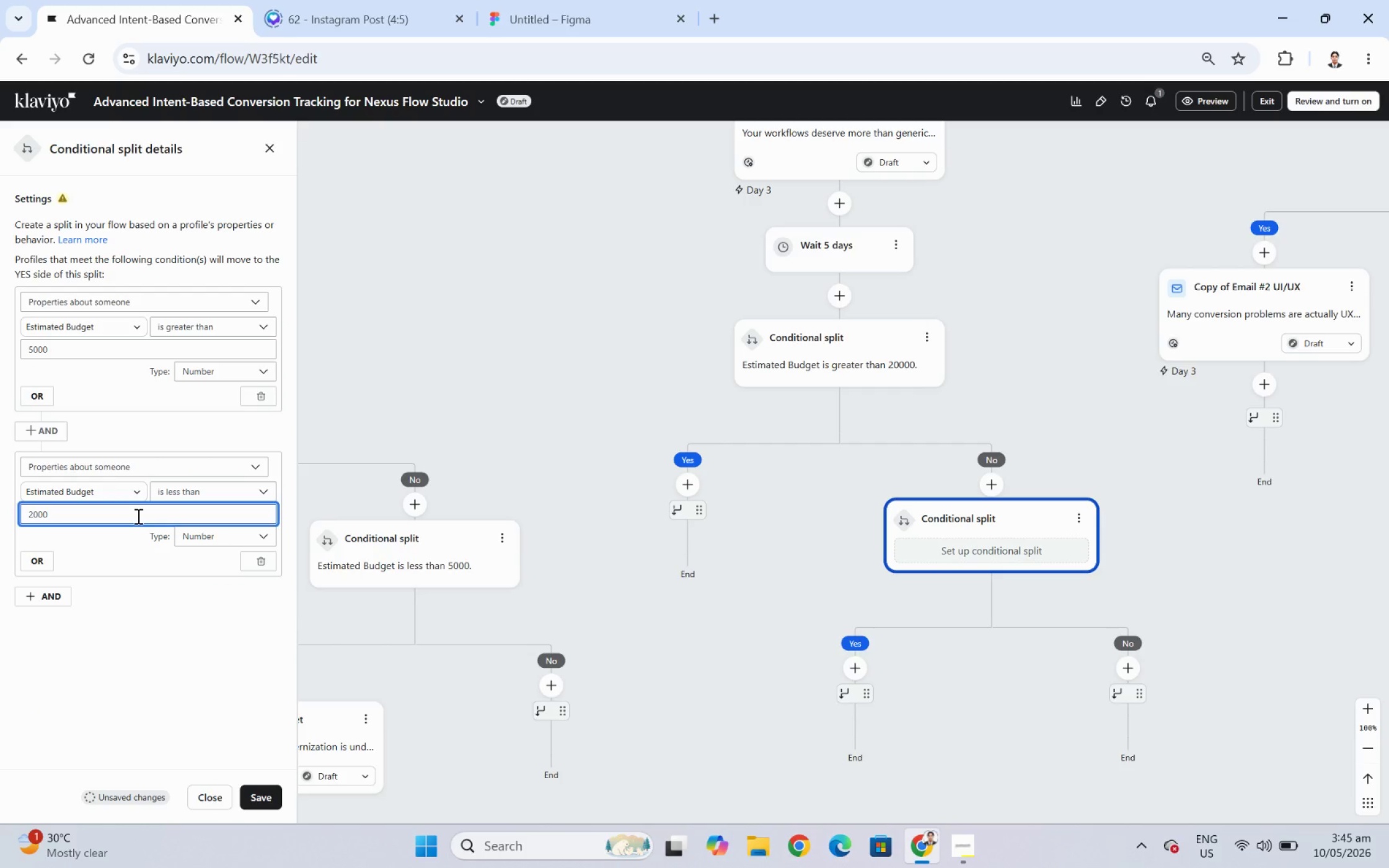 
key(Numpad0)
 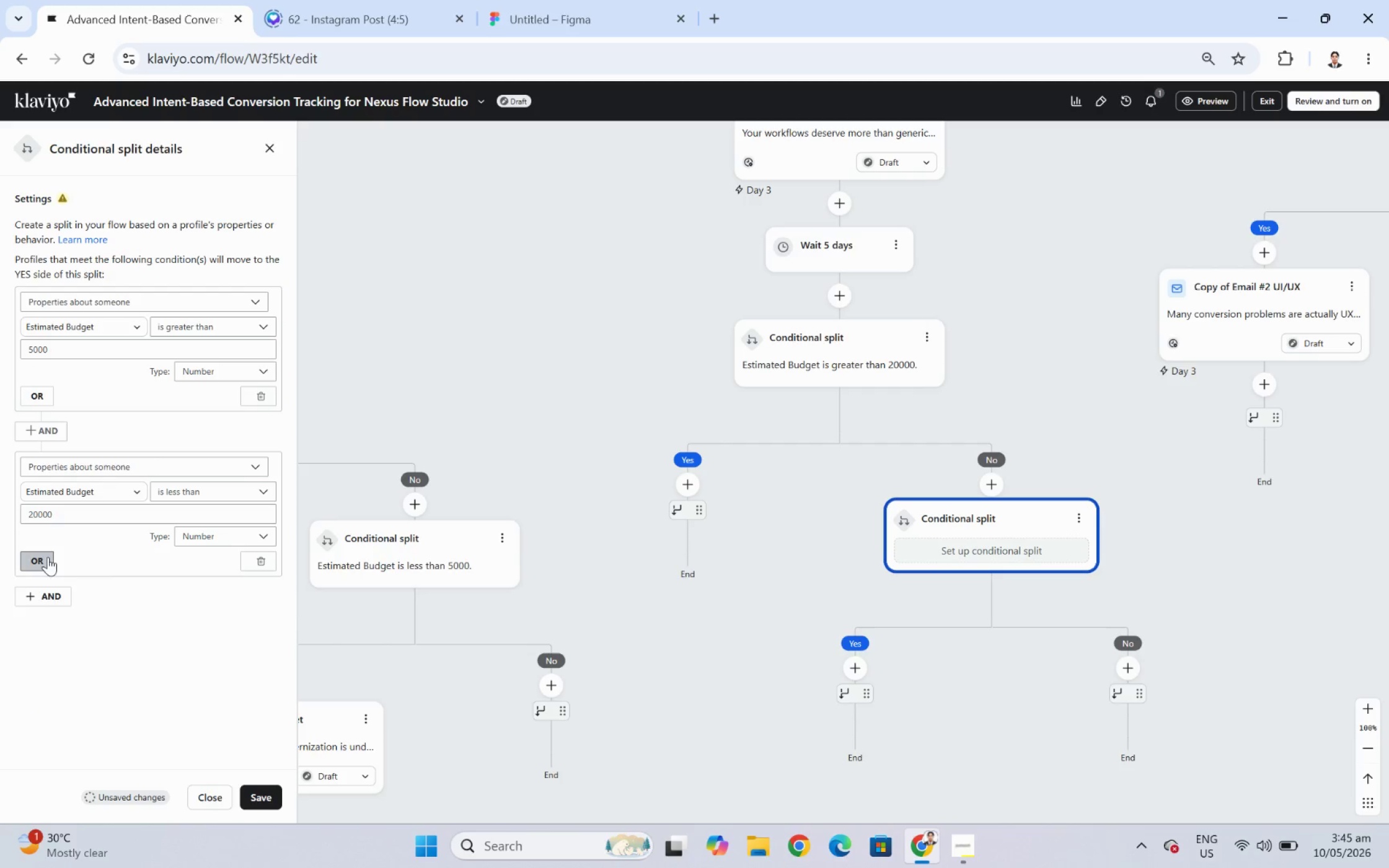 
left_click([124, 608])
 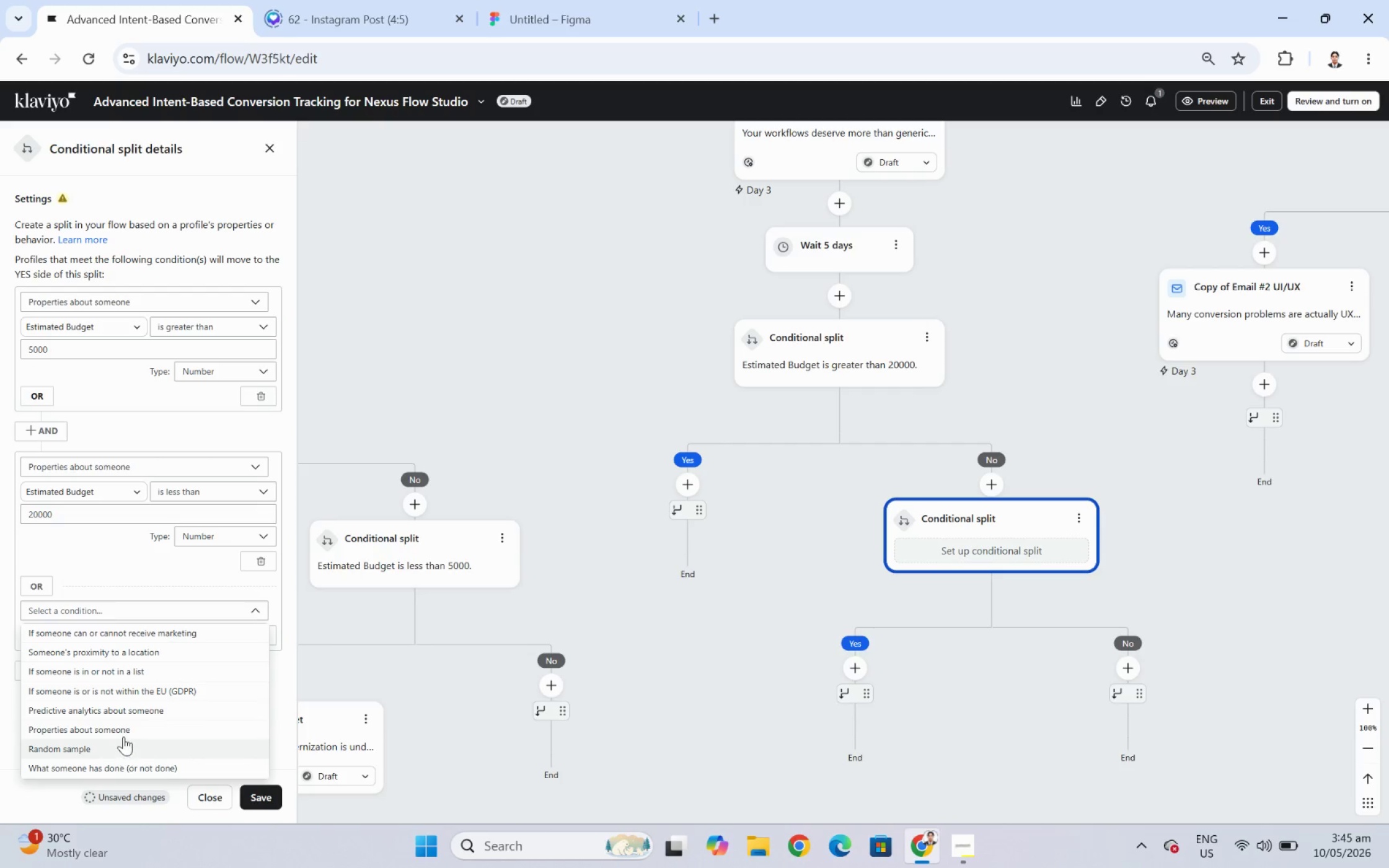 
left_click([123, 729])
 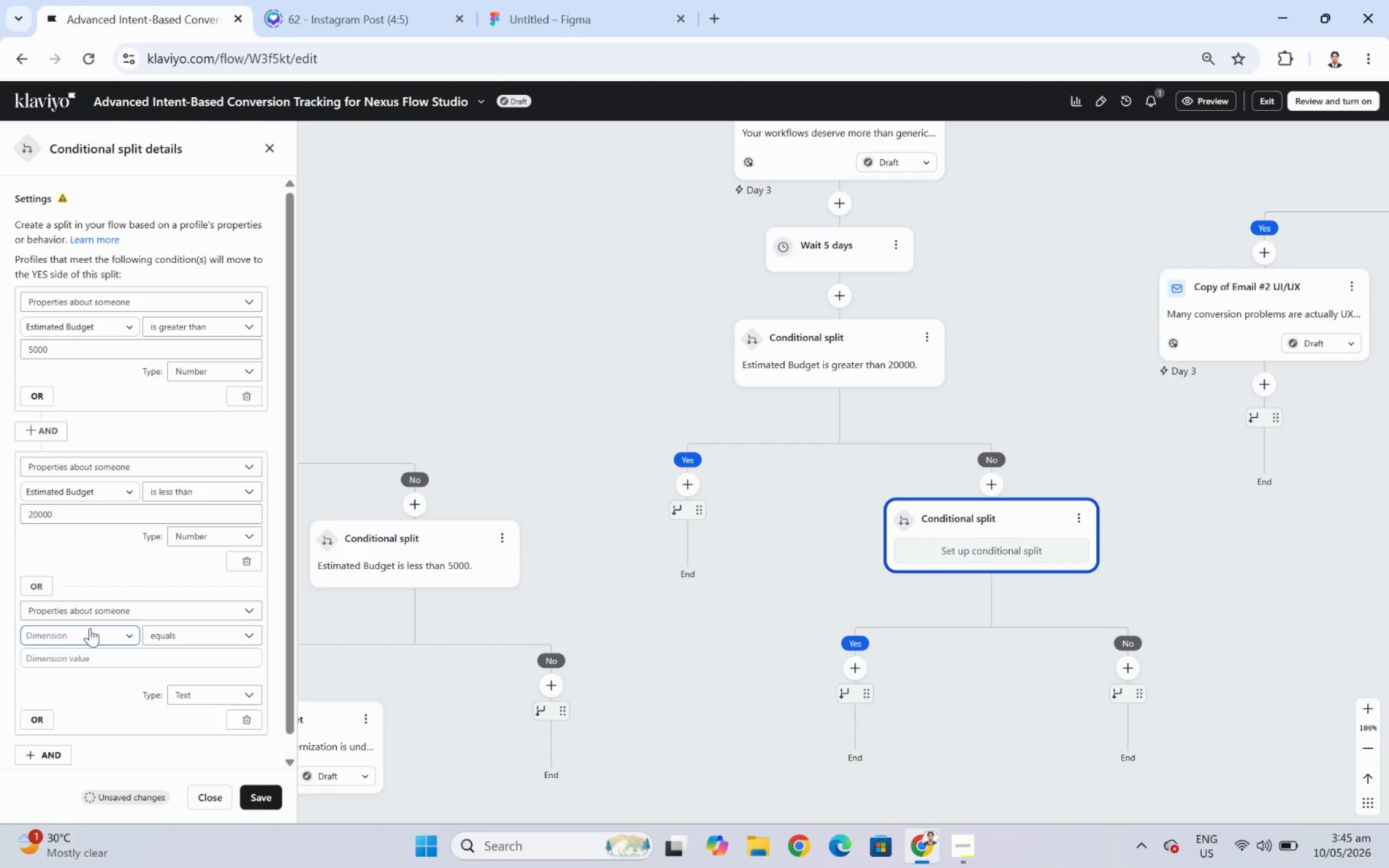 
left_click([83, 636])
 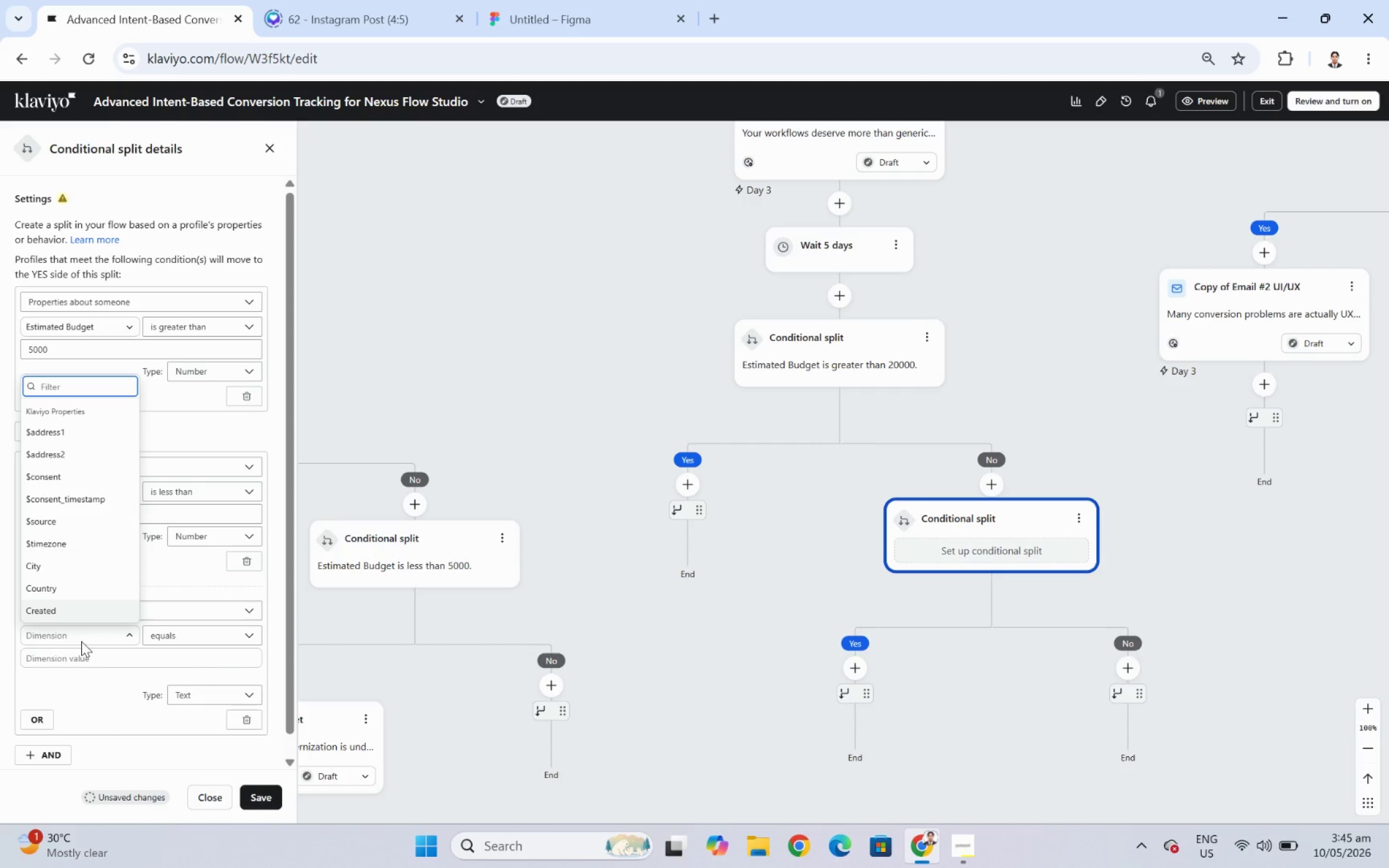 
type(budg)
 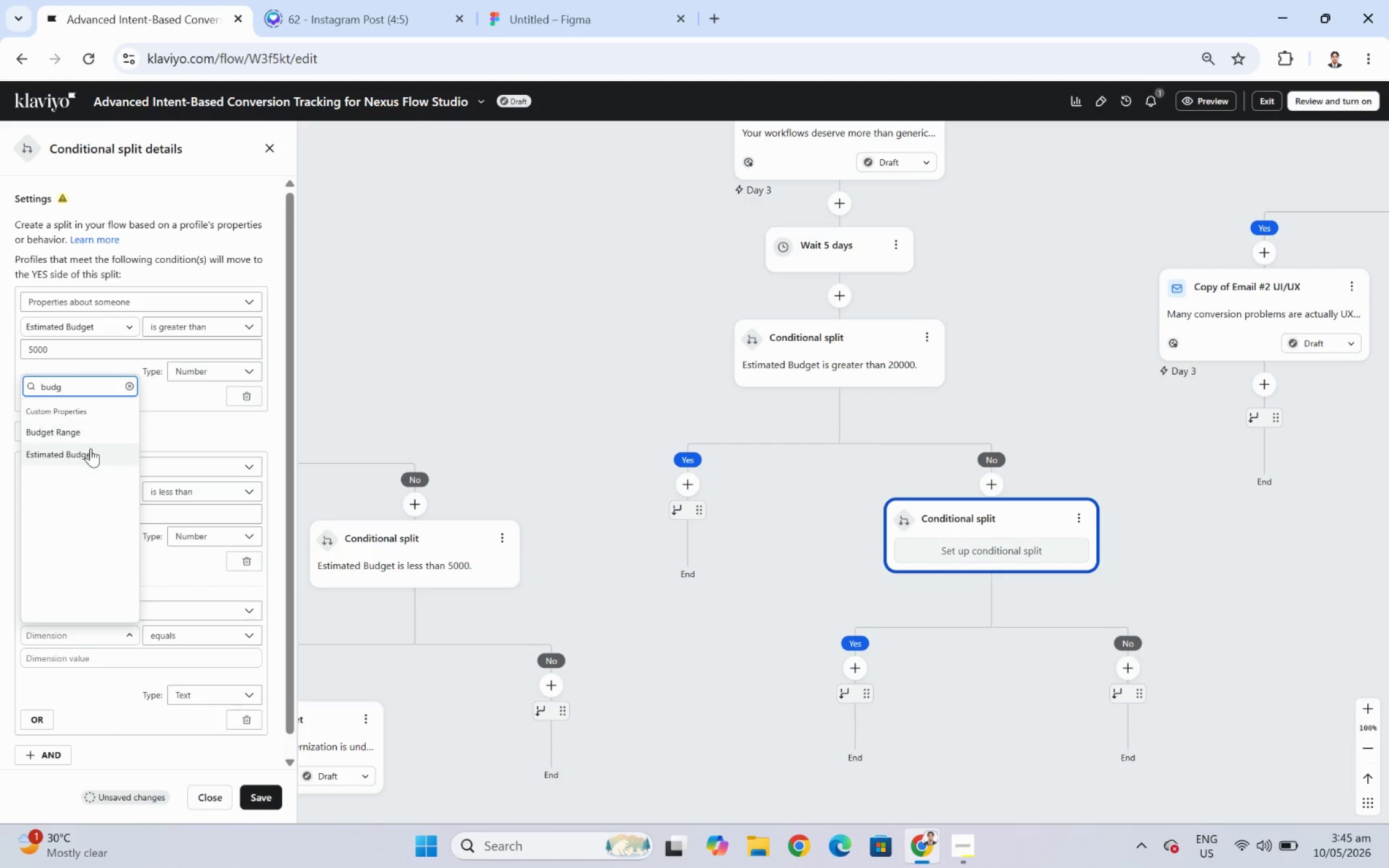 
left_click([90, 430])
 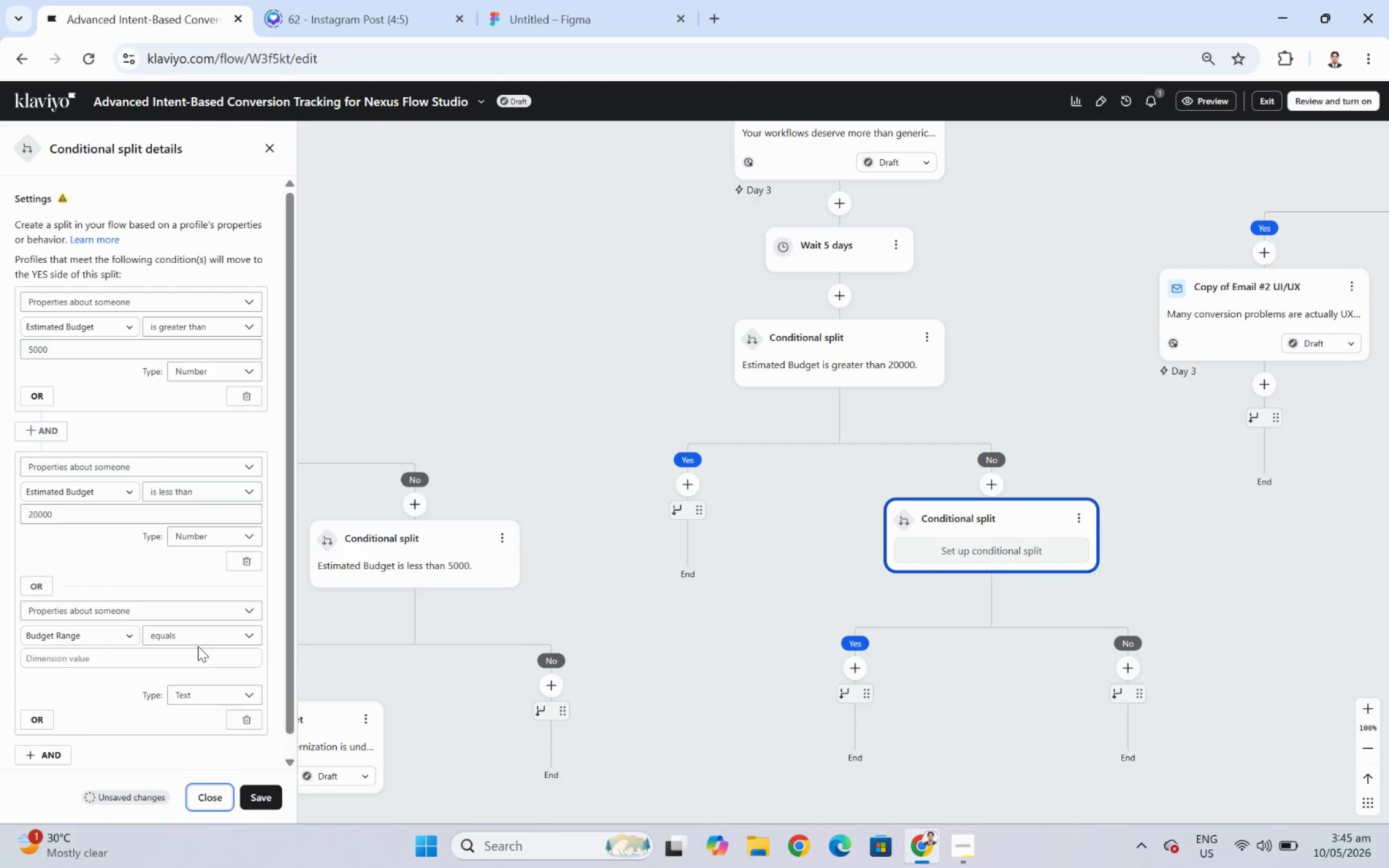 
left_click([198, 657])
 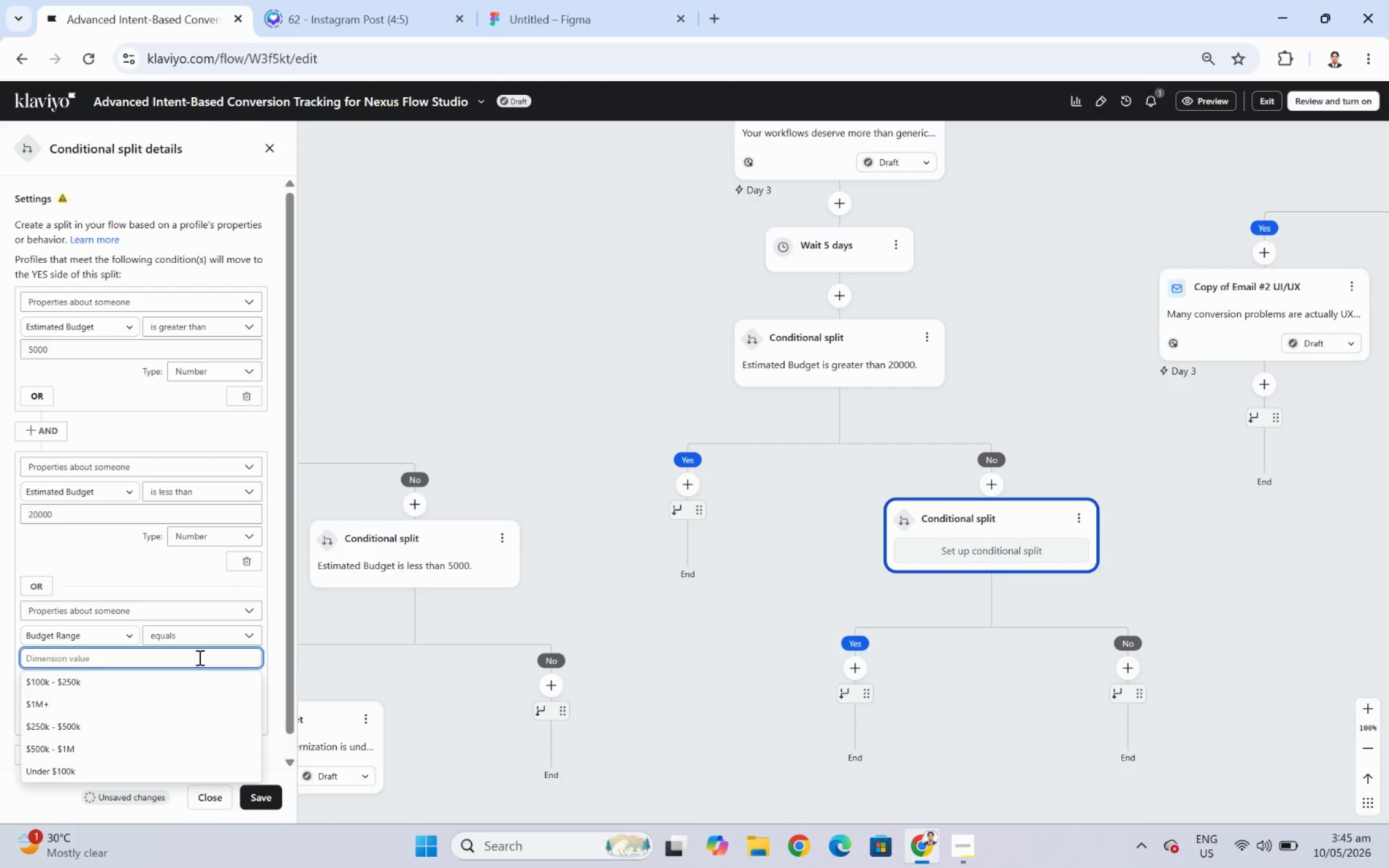 
key(Numpad2)
 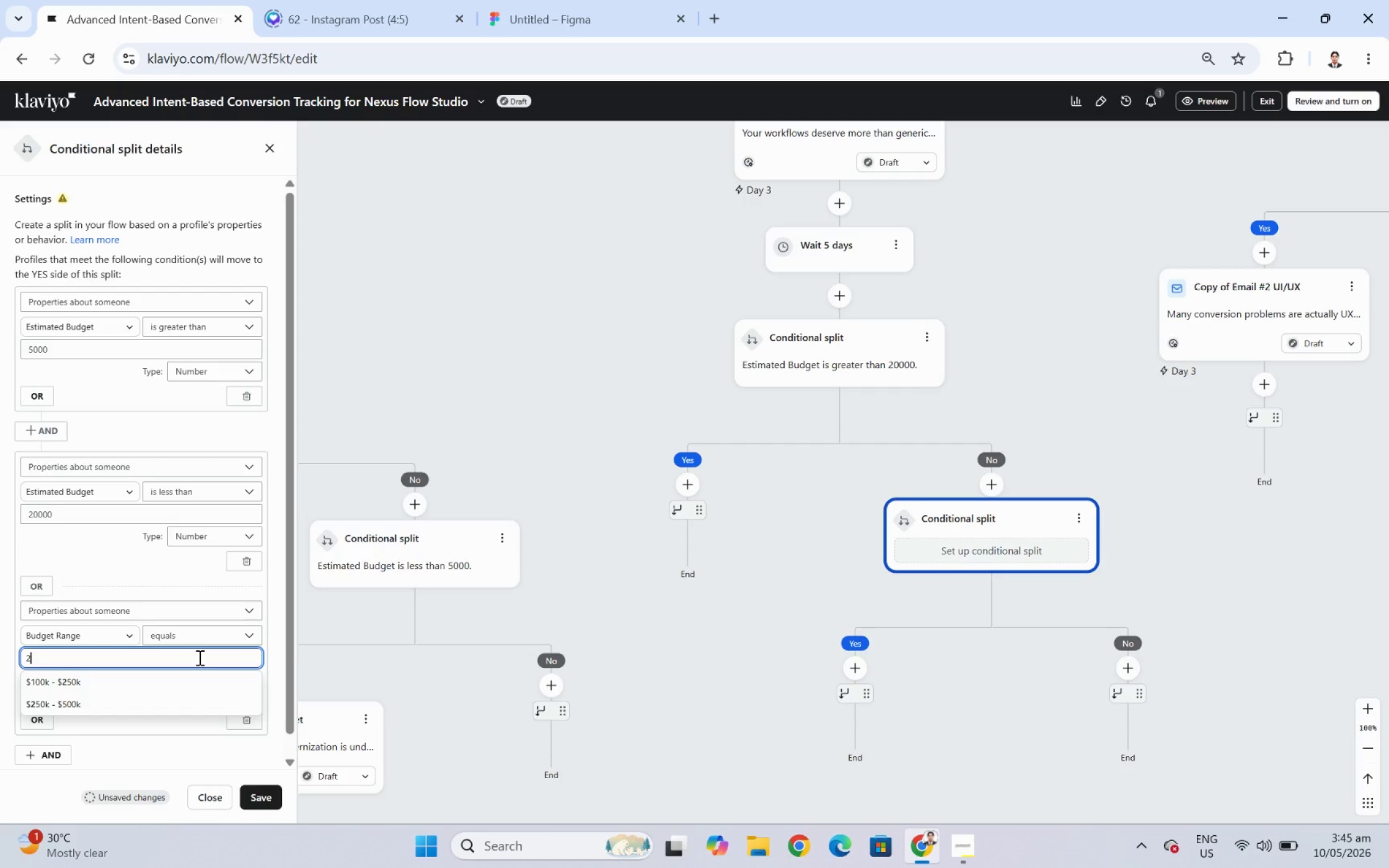 
key(Numpad0)
 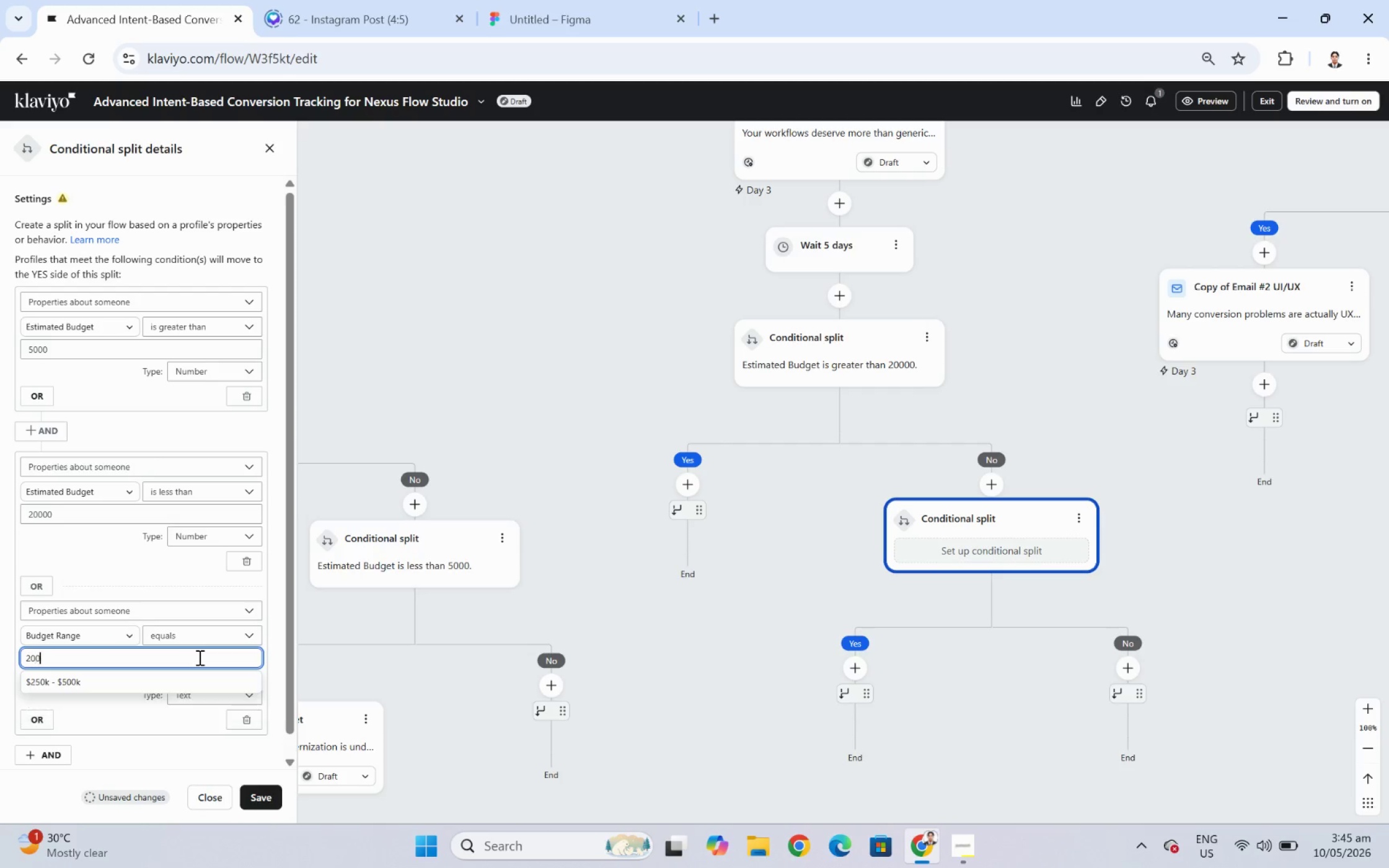 
key(Numpad0)
 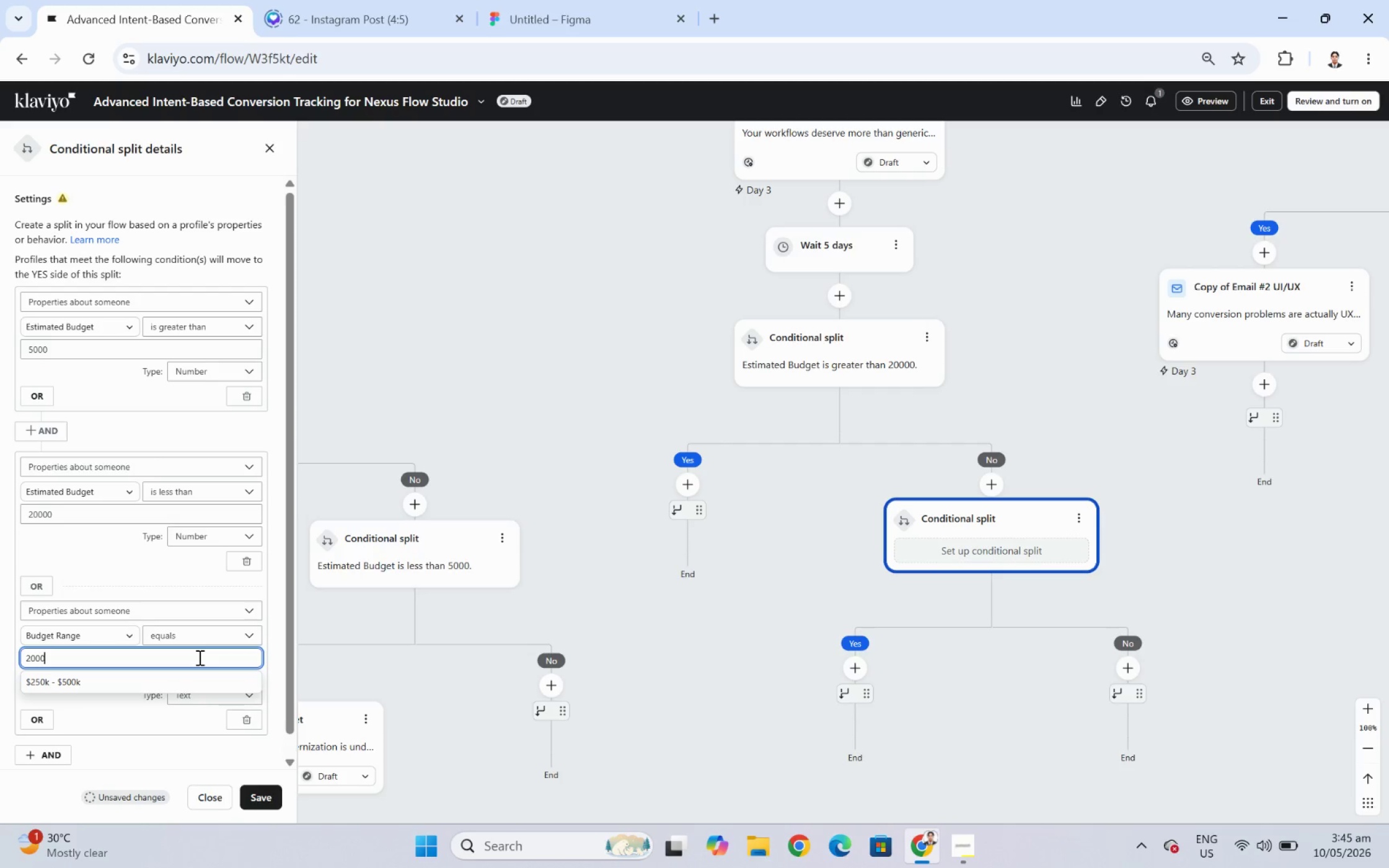 
key(Numpad0)
 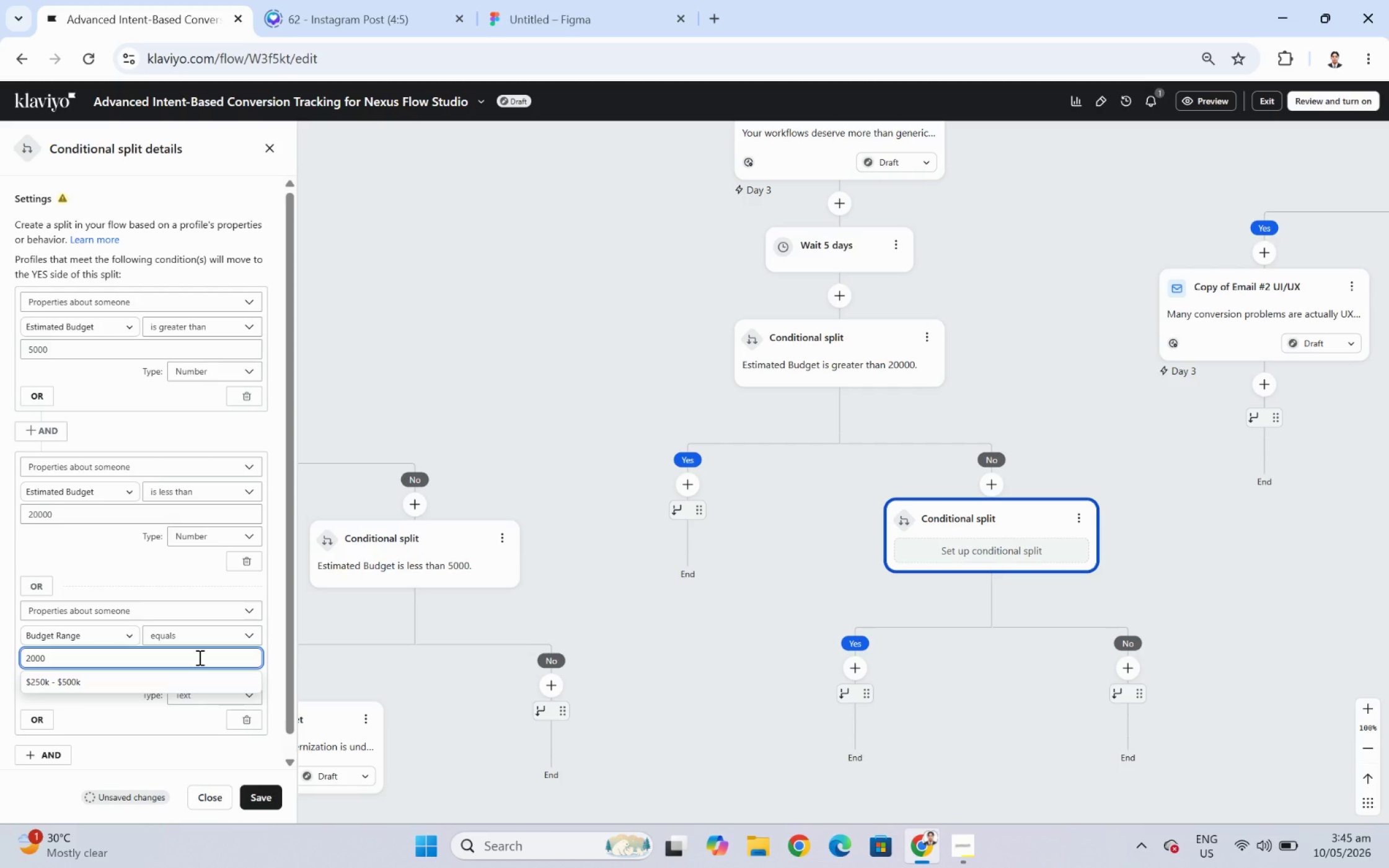 
key(Numpad0)
 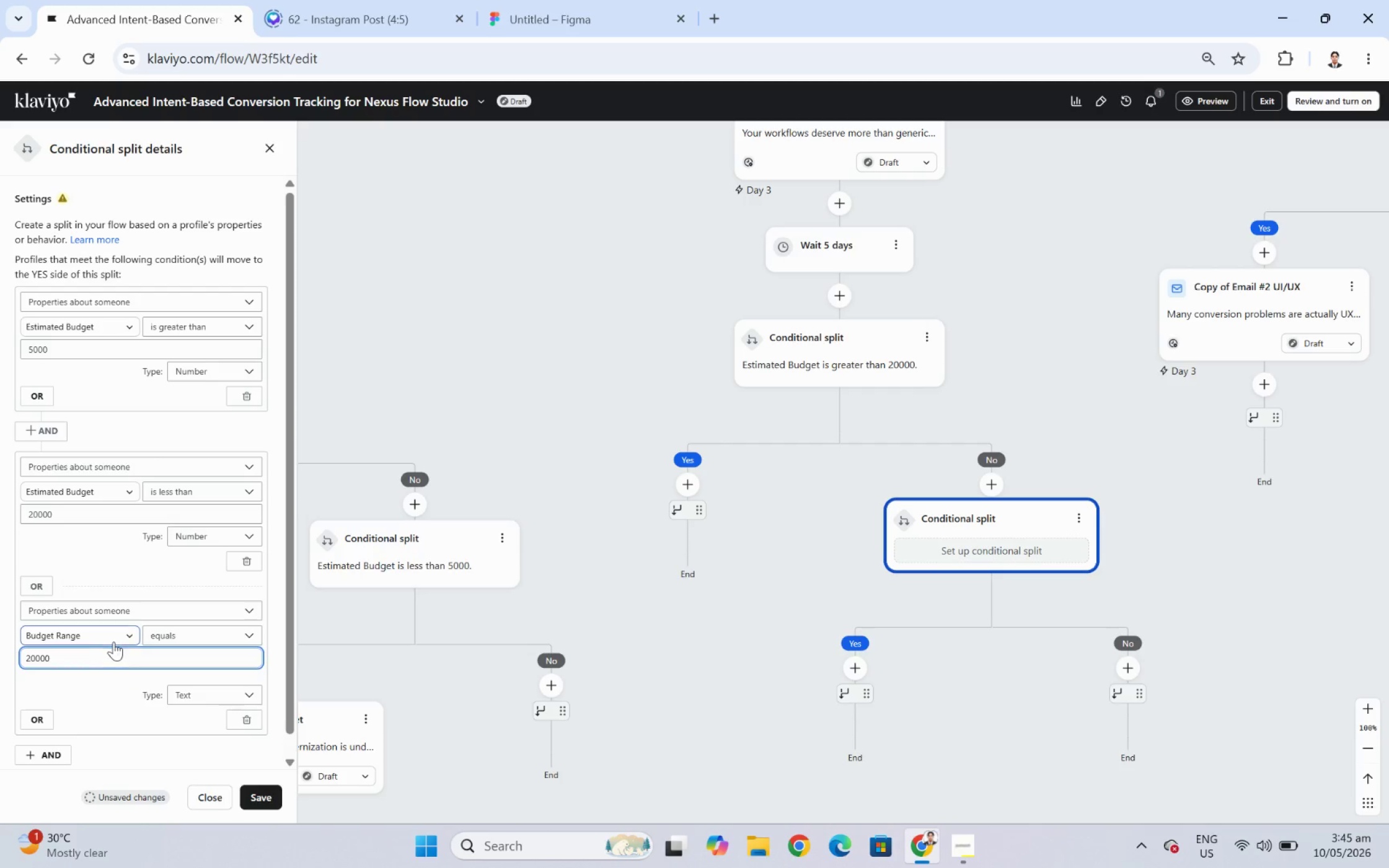 
left_click([99, 636])
 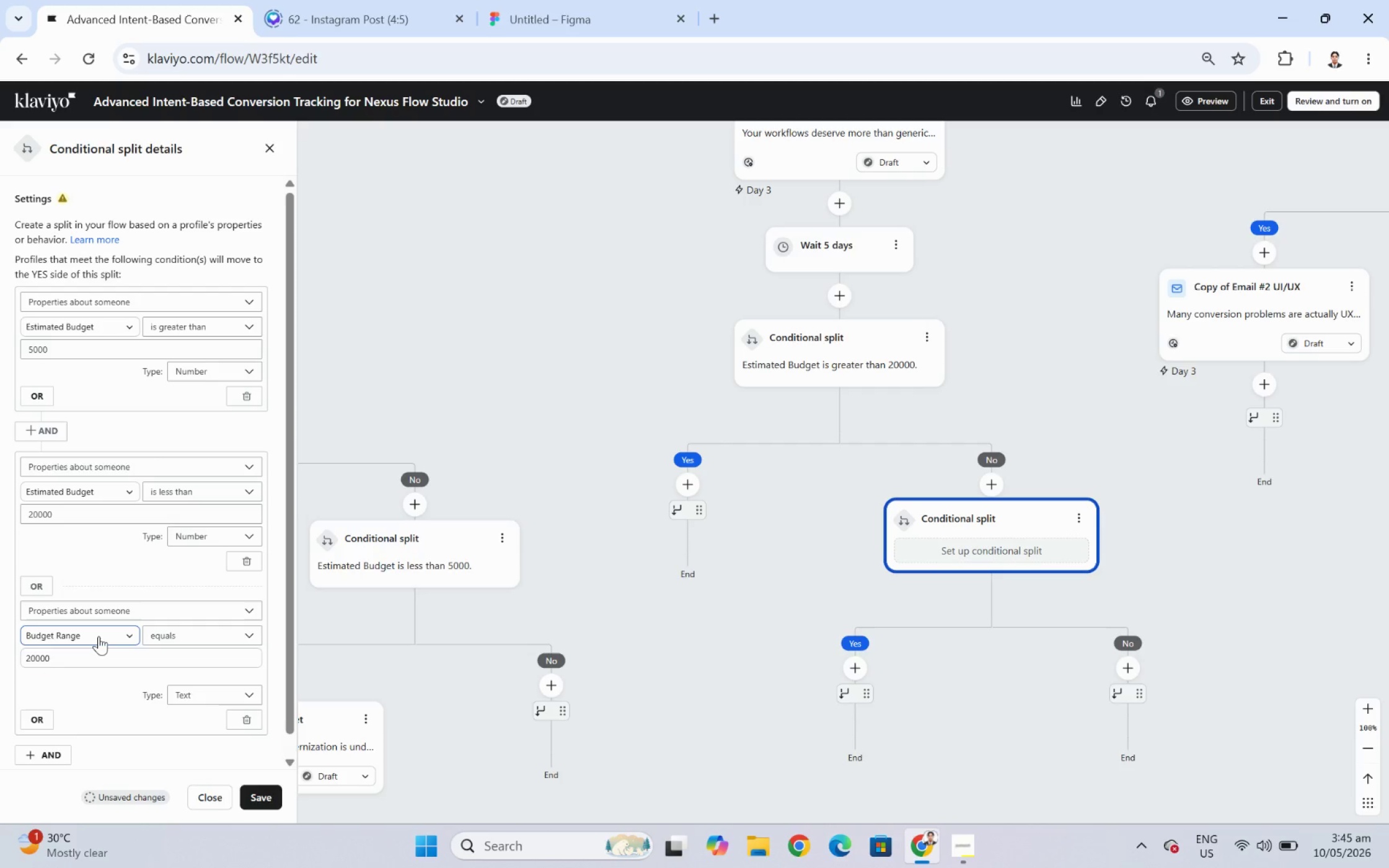 
left_click([99, 636])
 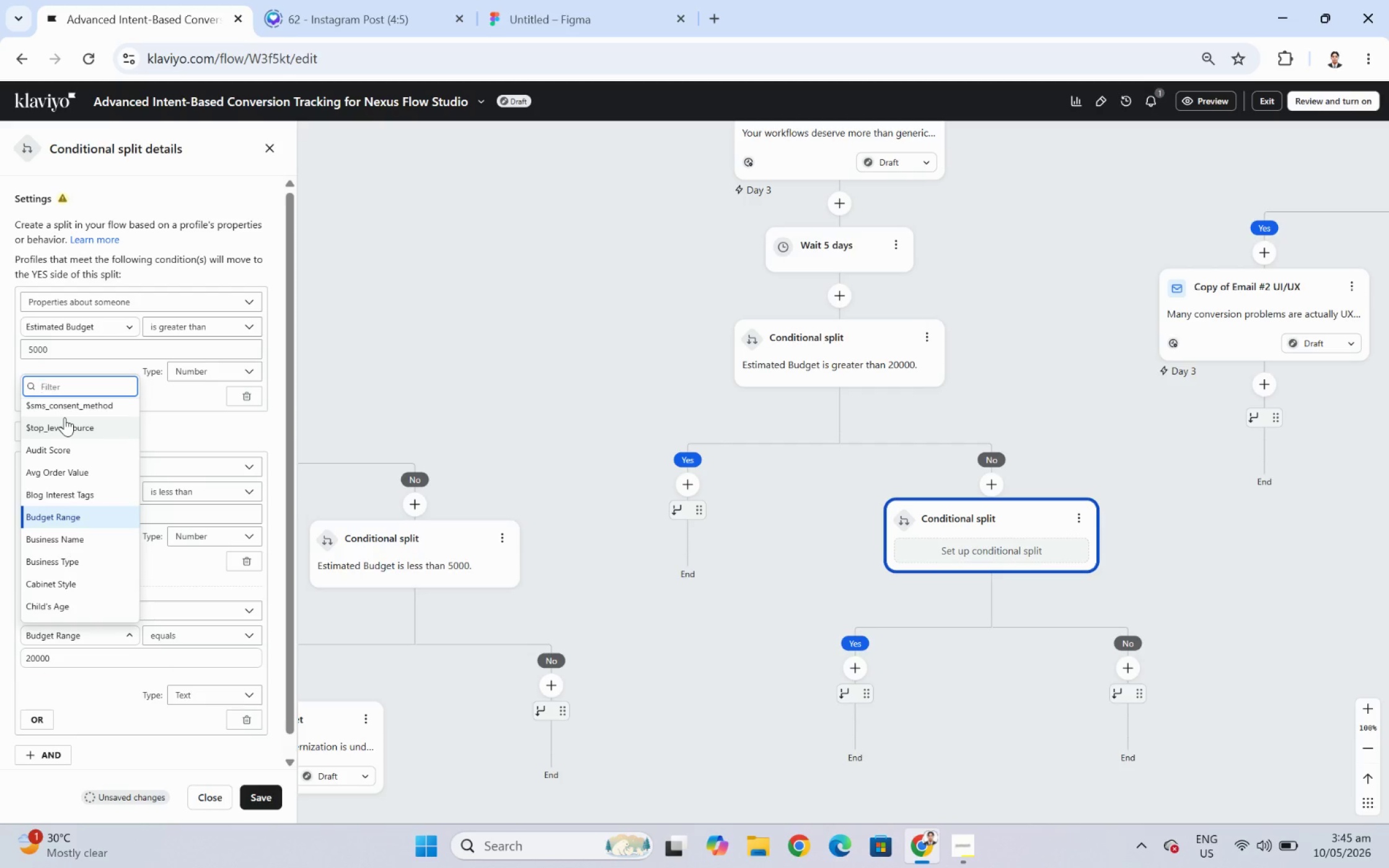 
type(budge0)
 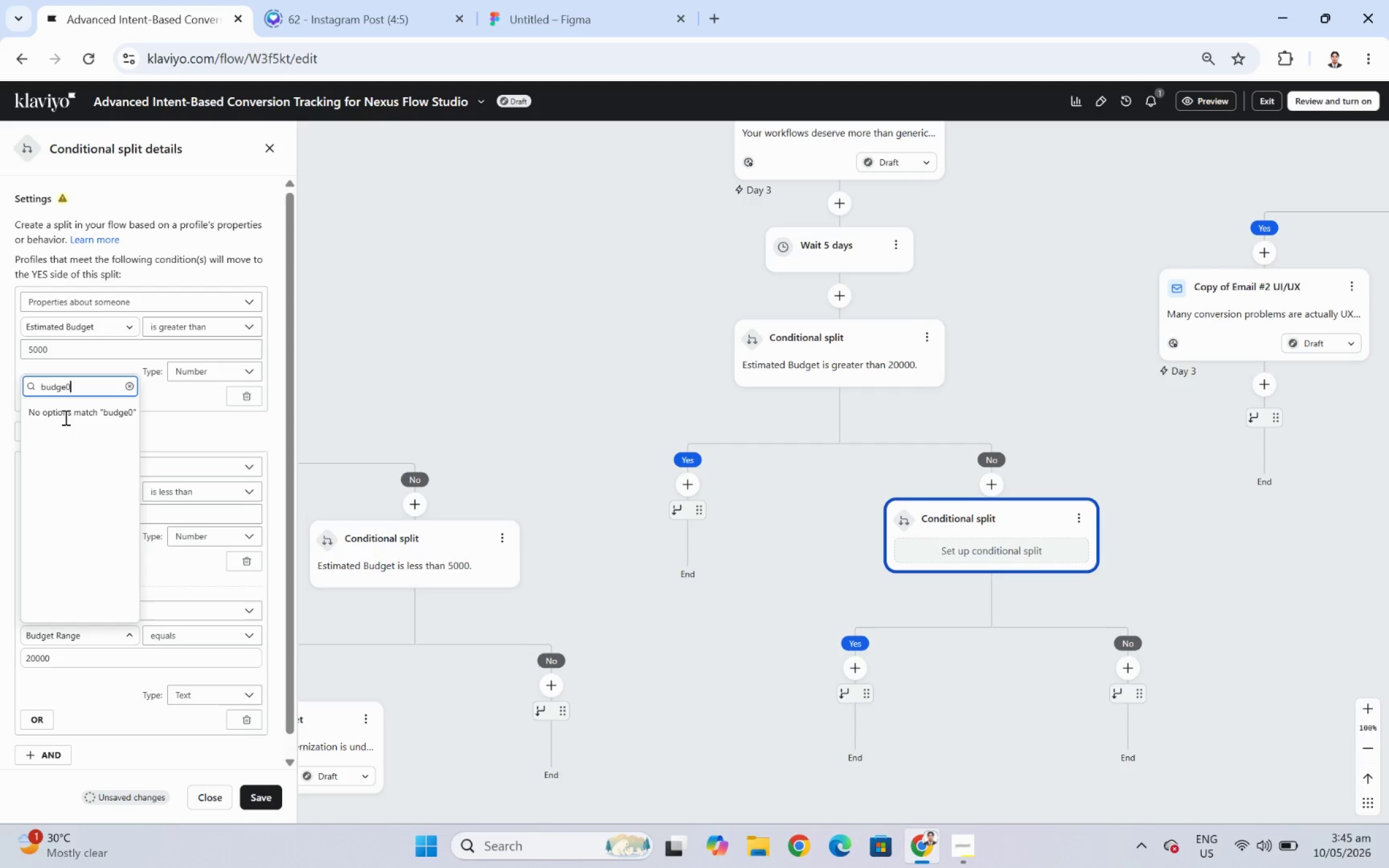 
key(Backspace)
 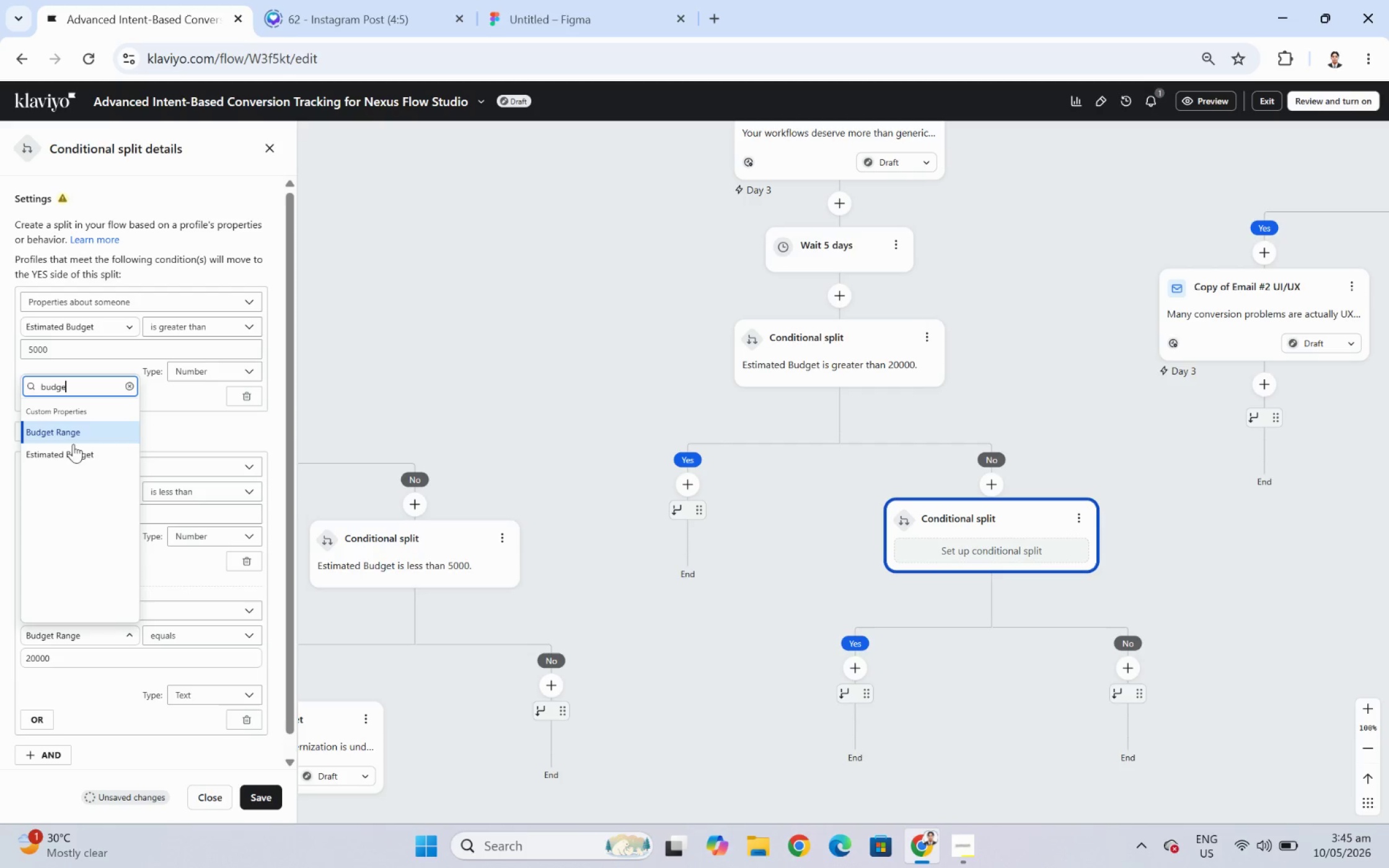 
left_click([81, 455])
 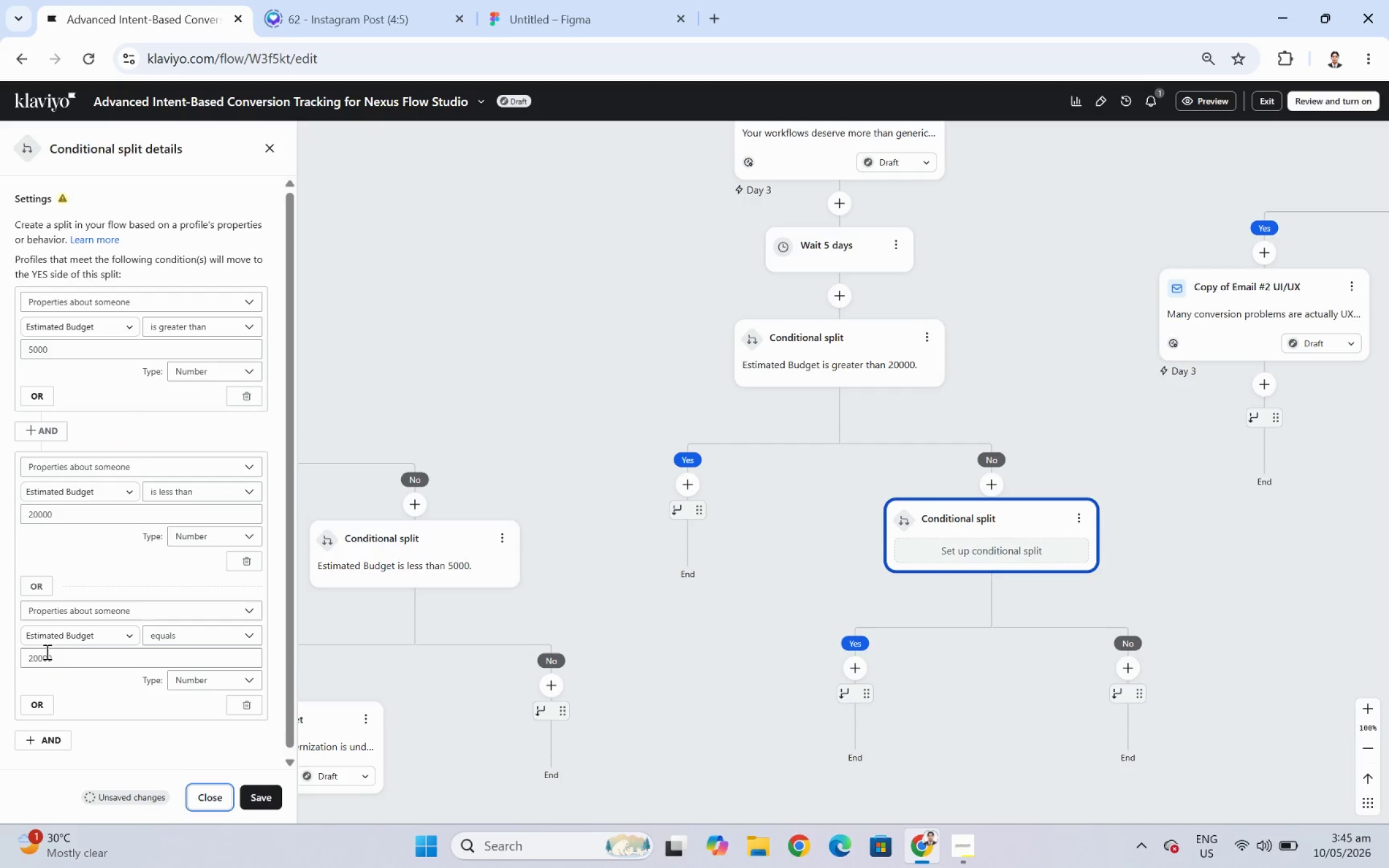 
left_click([36, 660])
 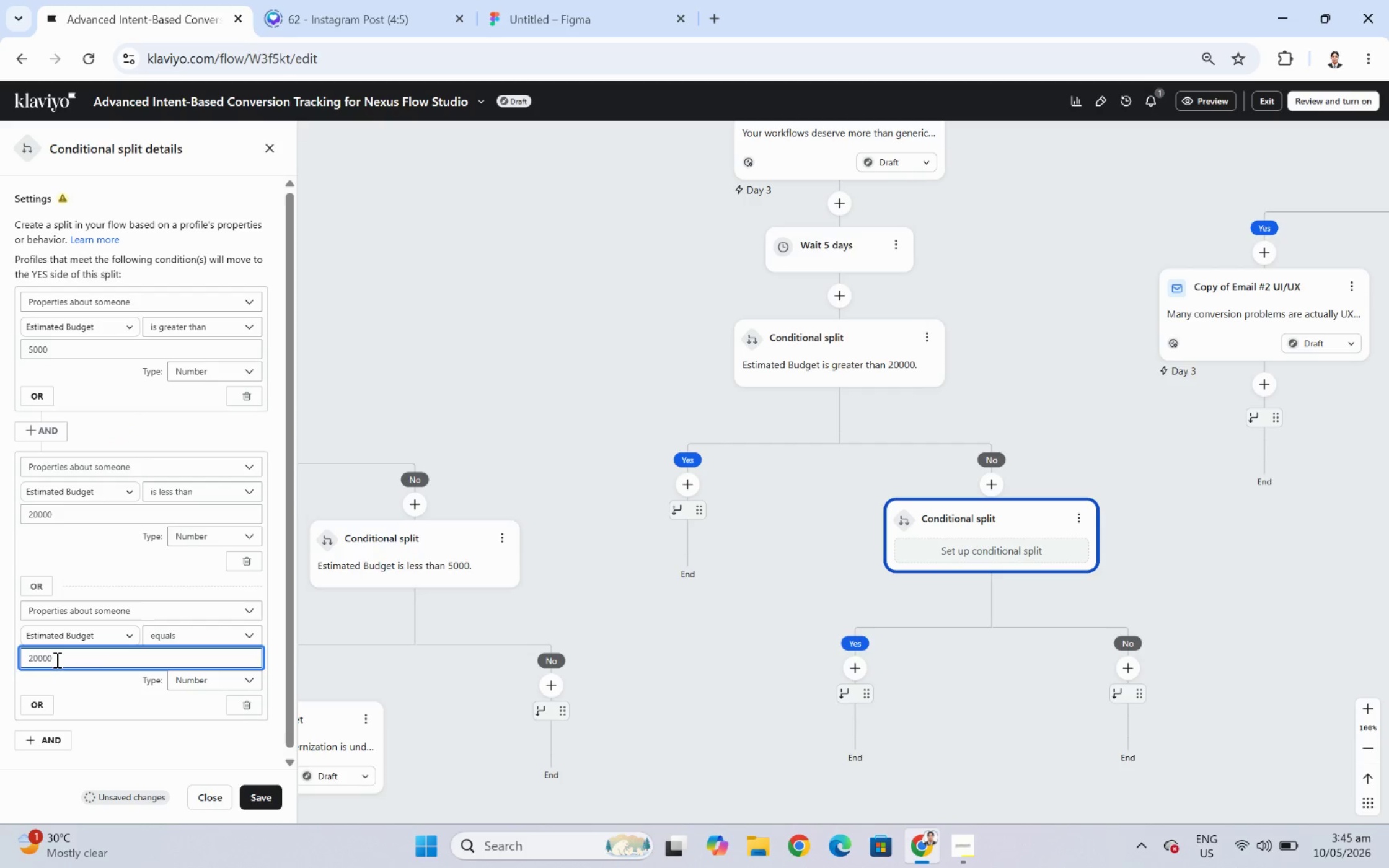 
left_click([56, 659])
 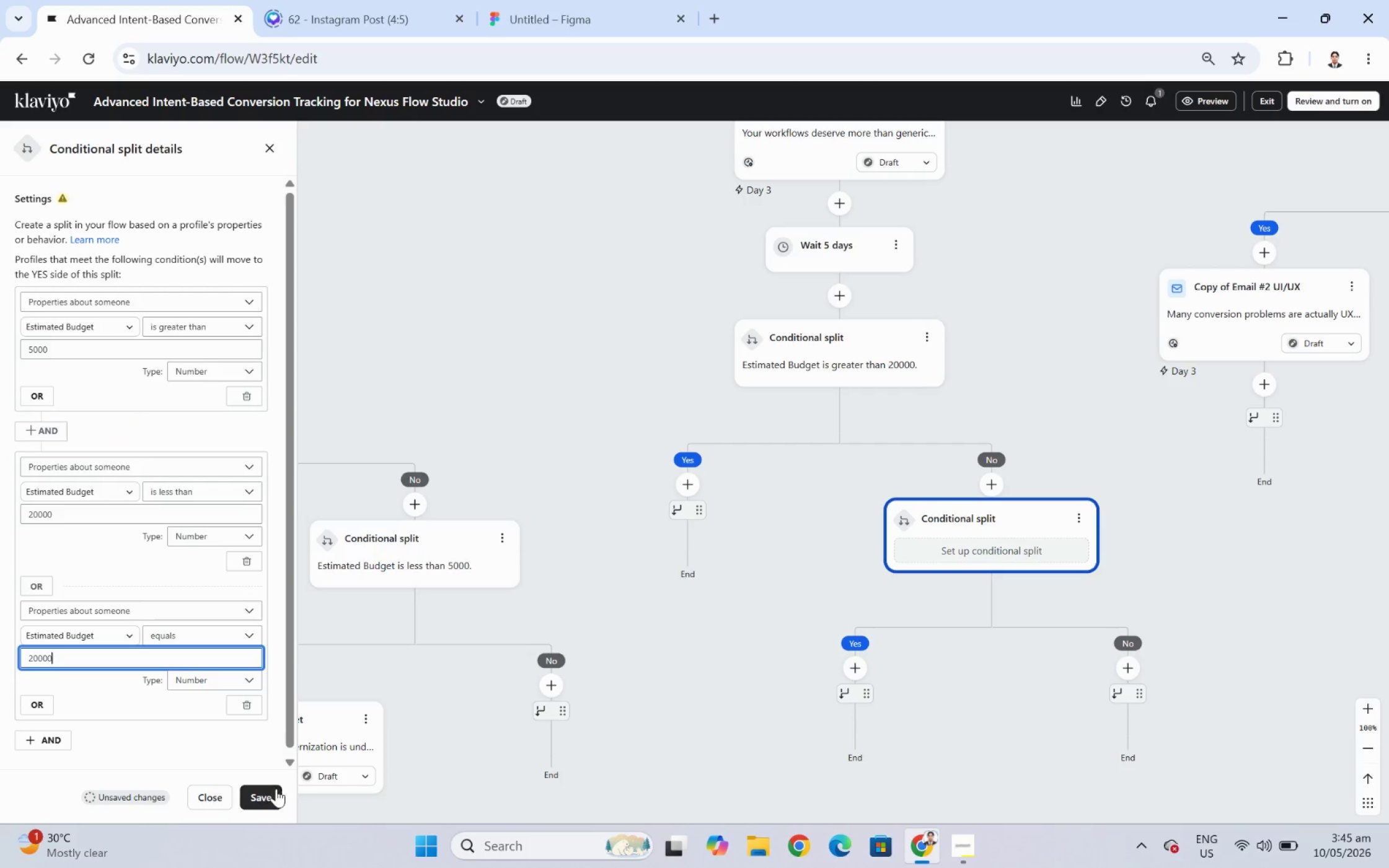 
left_click([270, 791])
 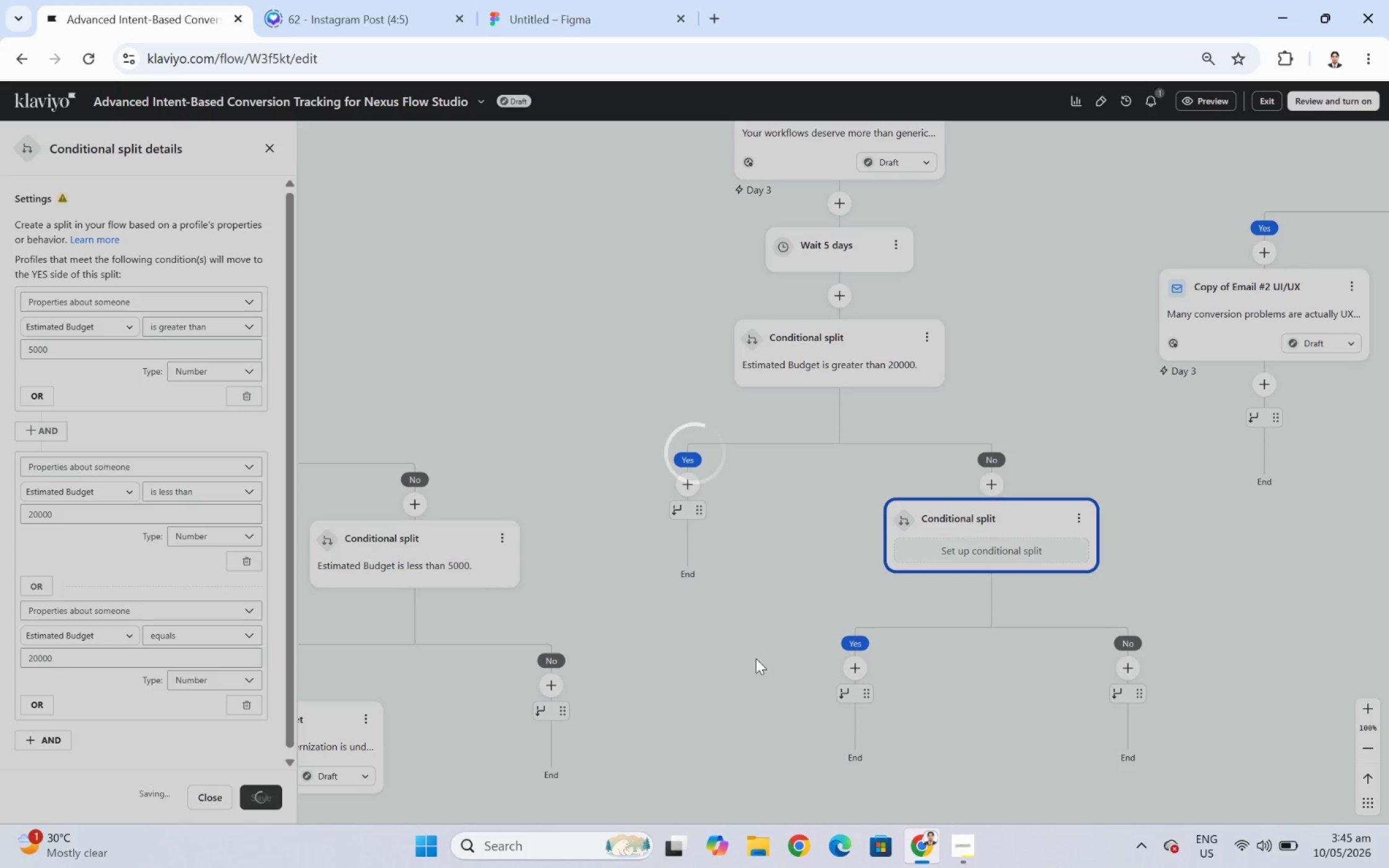 
wait(8.64)
 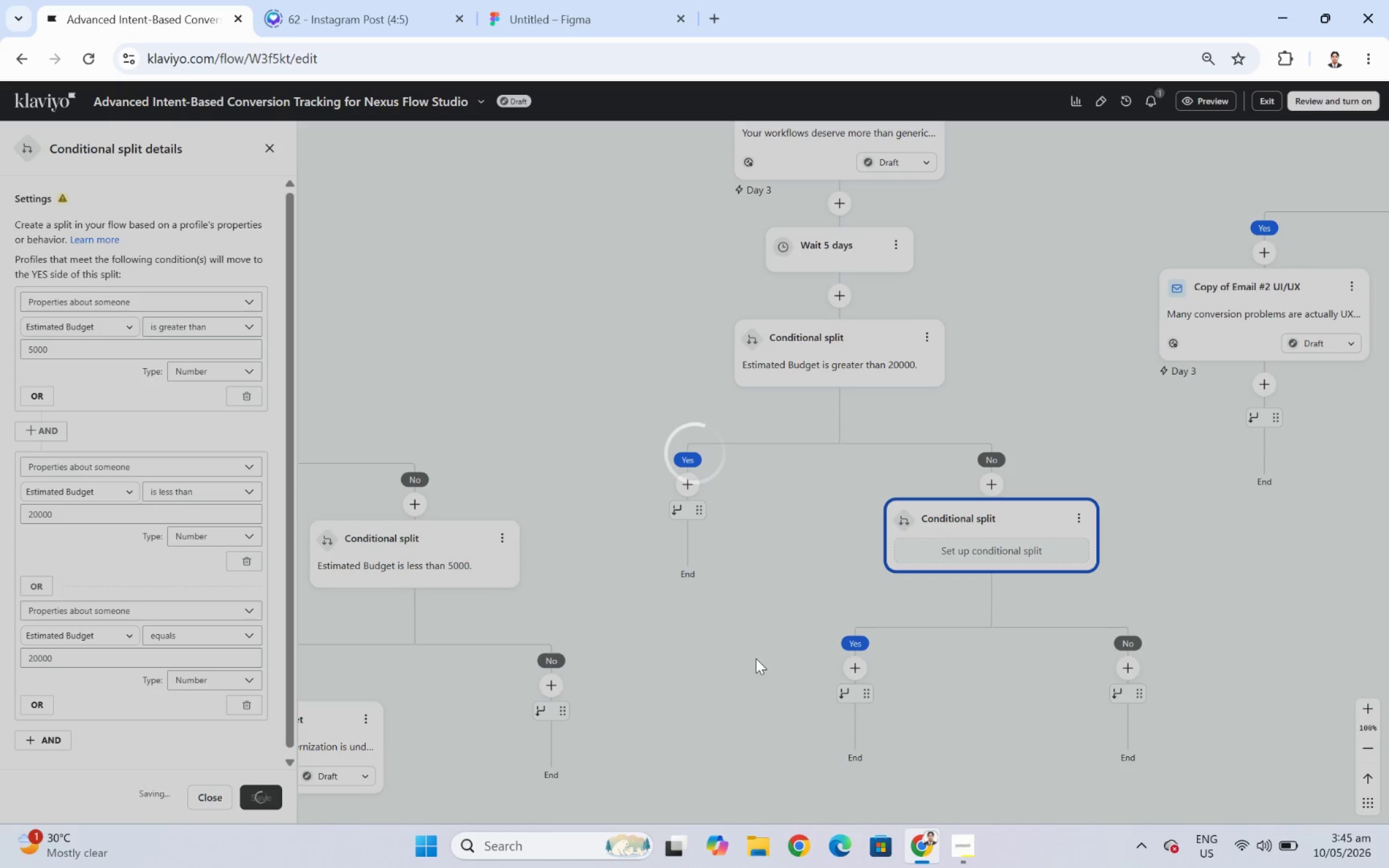 
left_click_drag(start_coordinate=[1207, 618], to_coordinate=[1113, 582])
 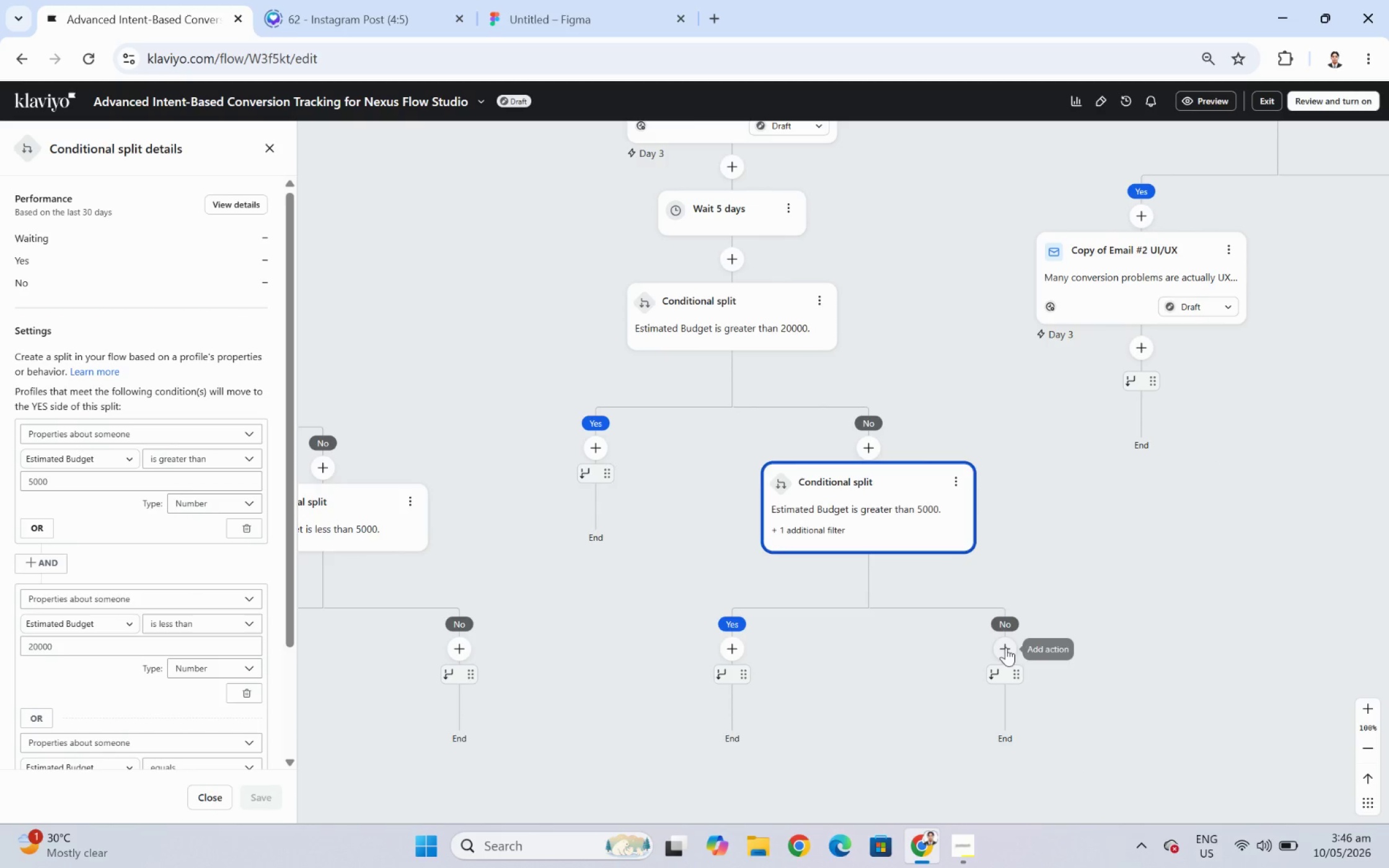 
left_click([1011, 653])
 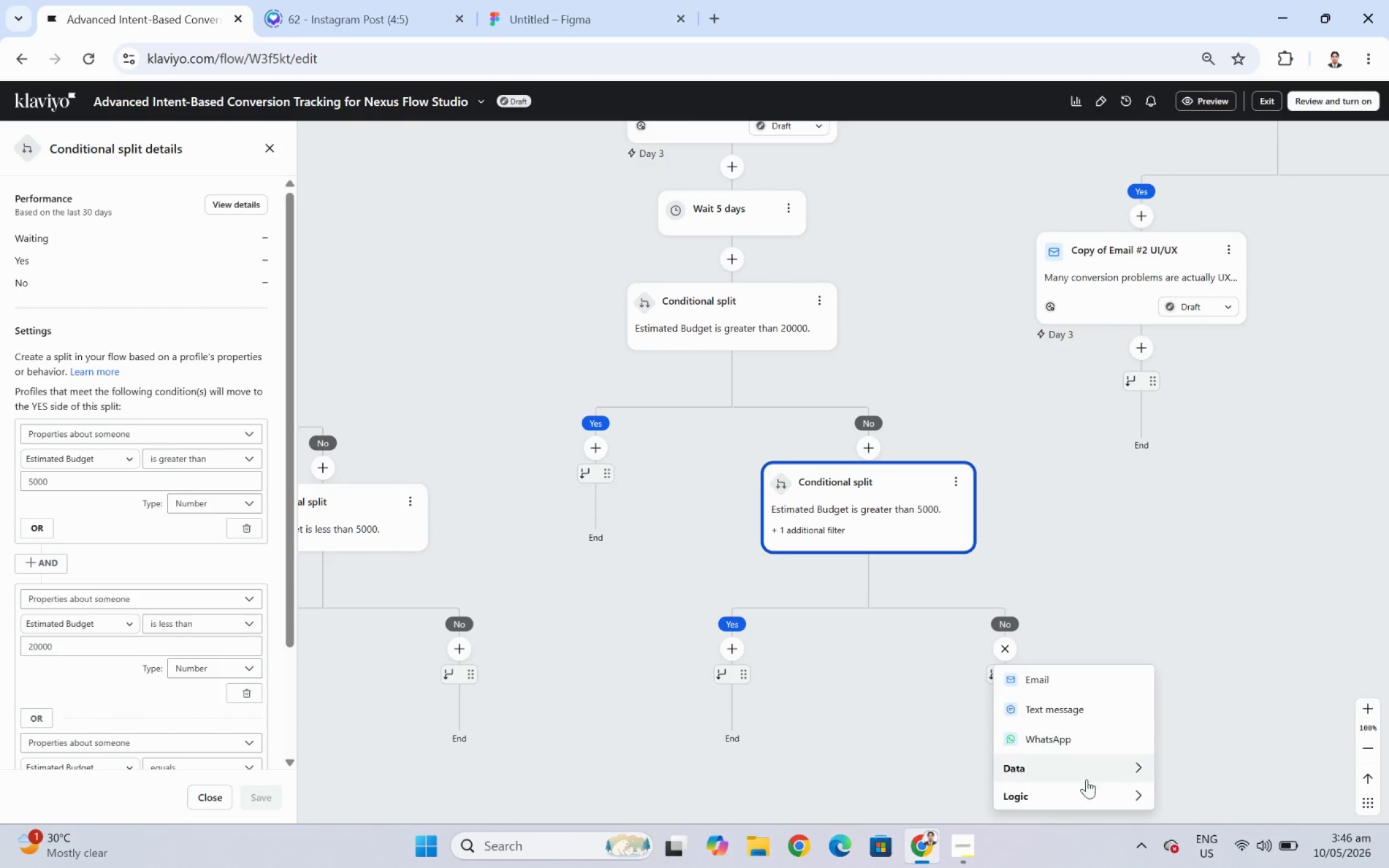 
left_click([1086, 797])
 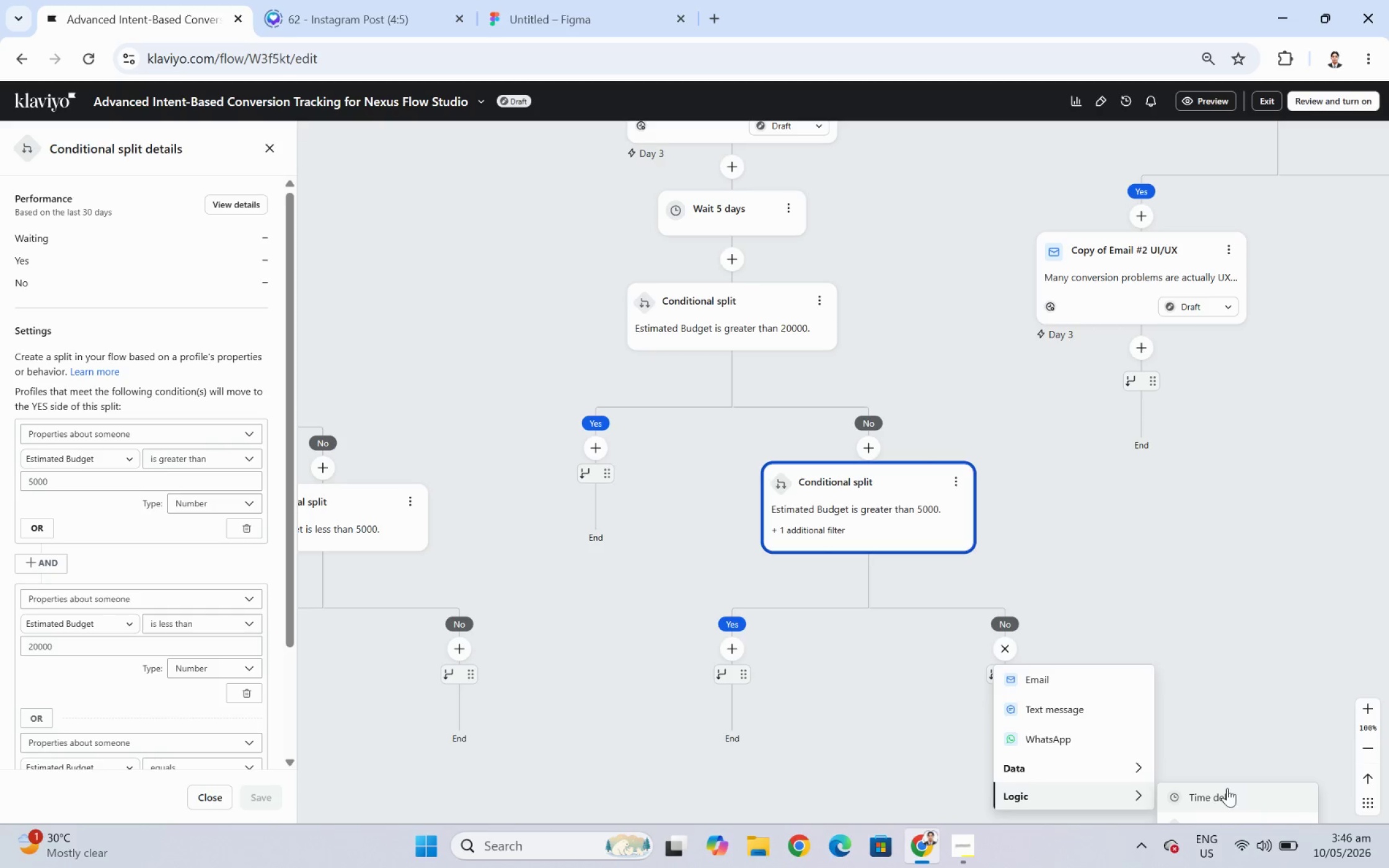 
scroll: coordinate [1252, 739], scroll_direction: down, amount: 1.0
 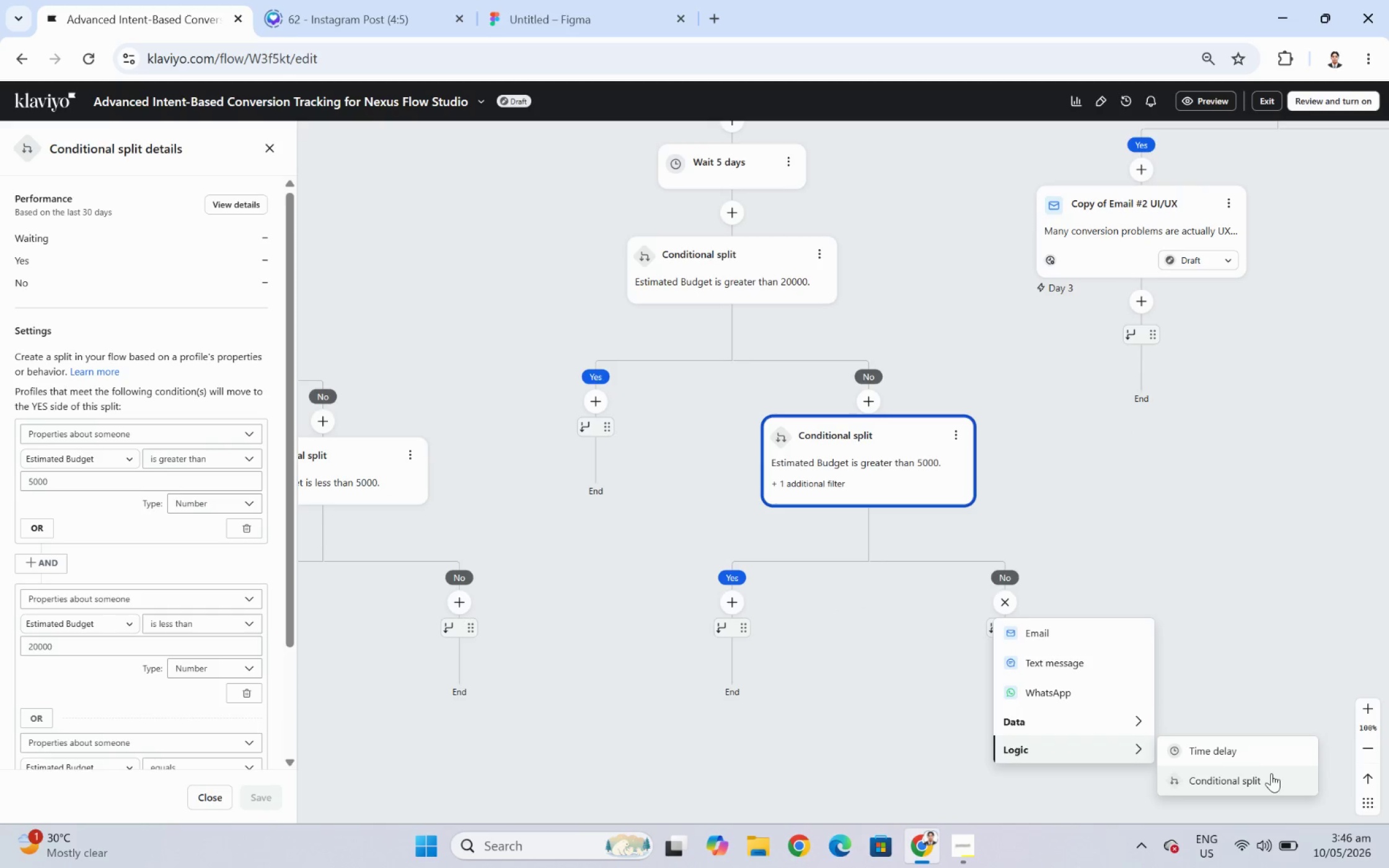 
left_click([1268, 775])
 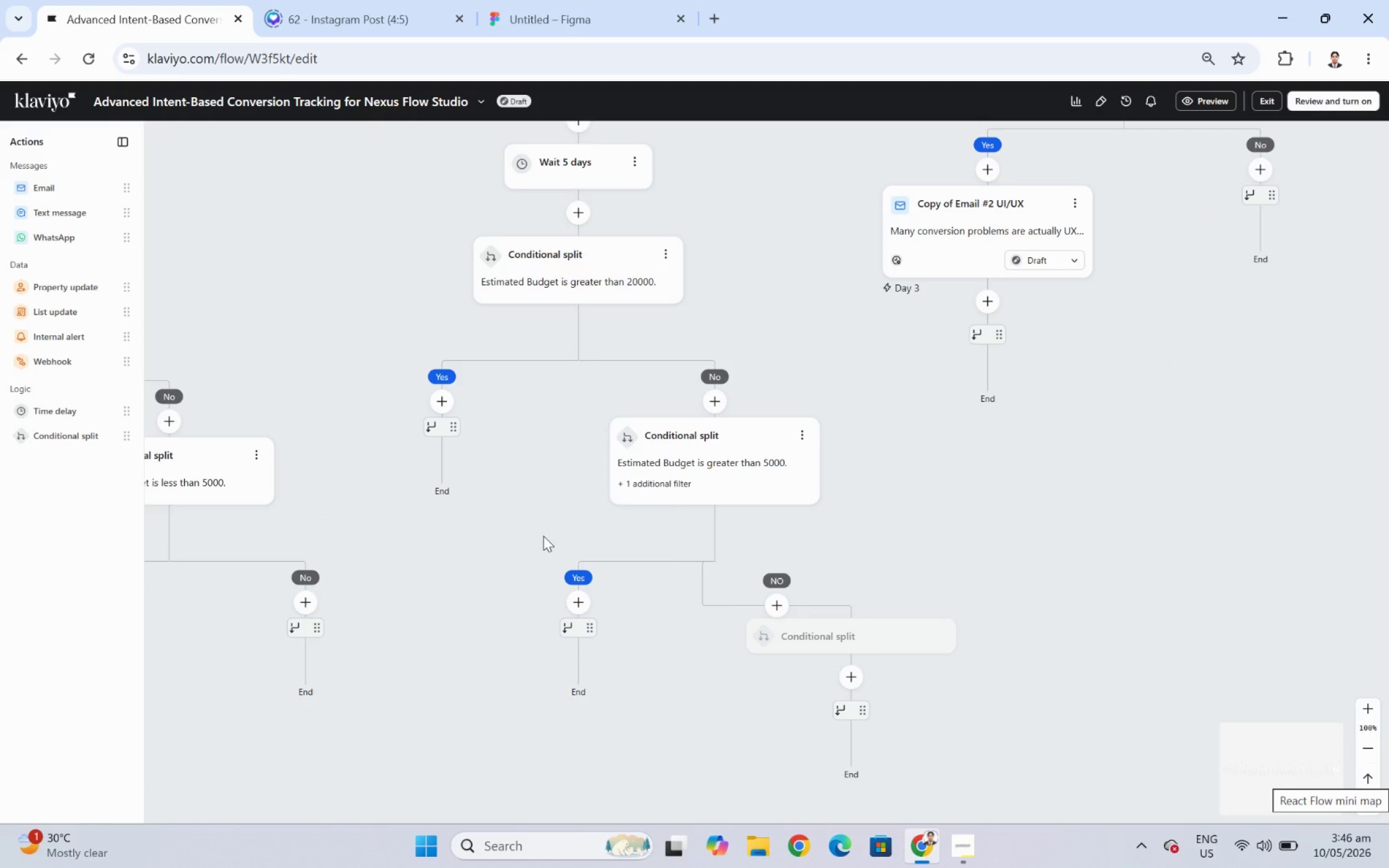 
wait(8.37)
 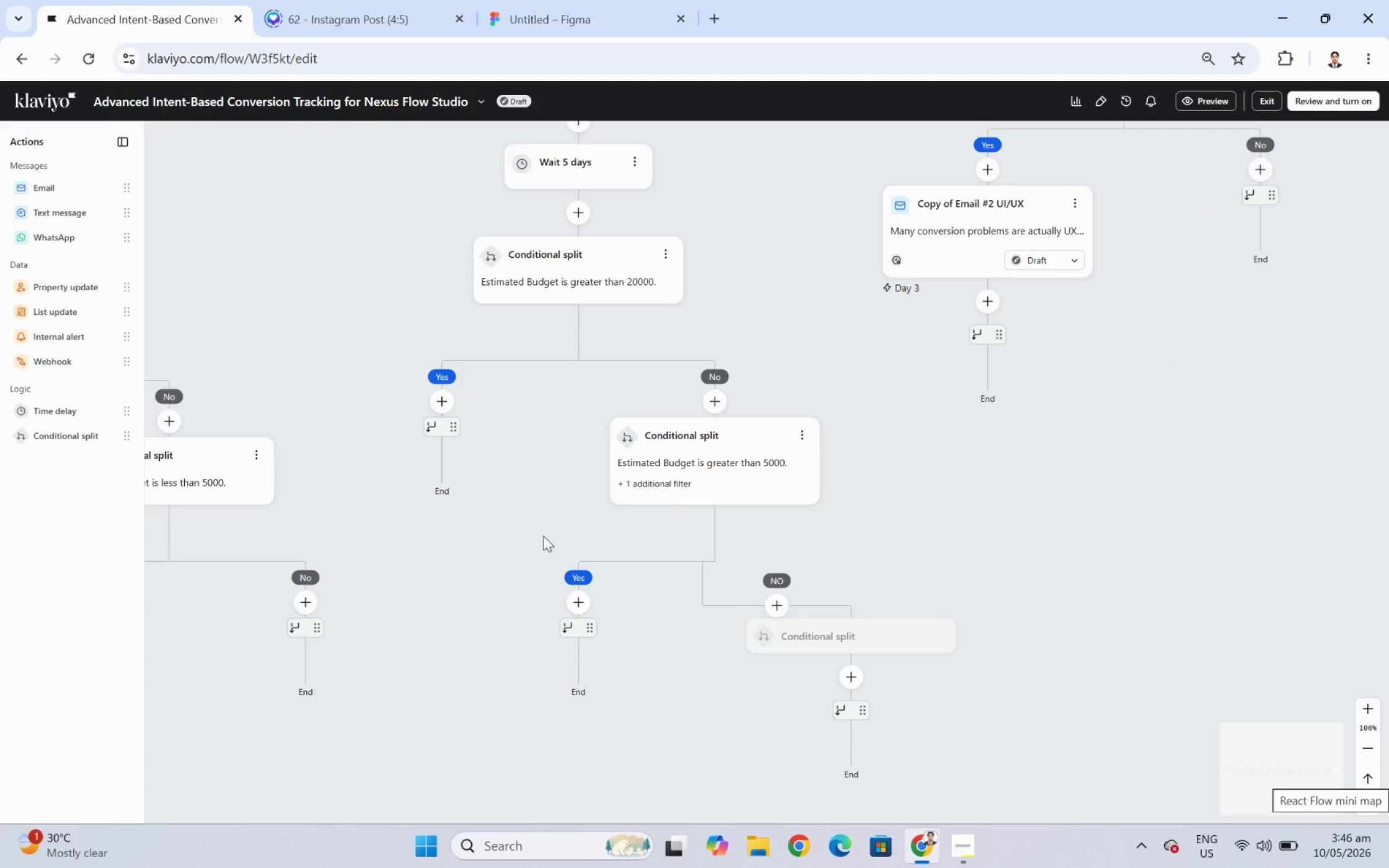 
left_click([159, 301])
 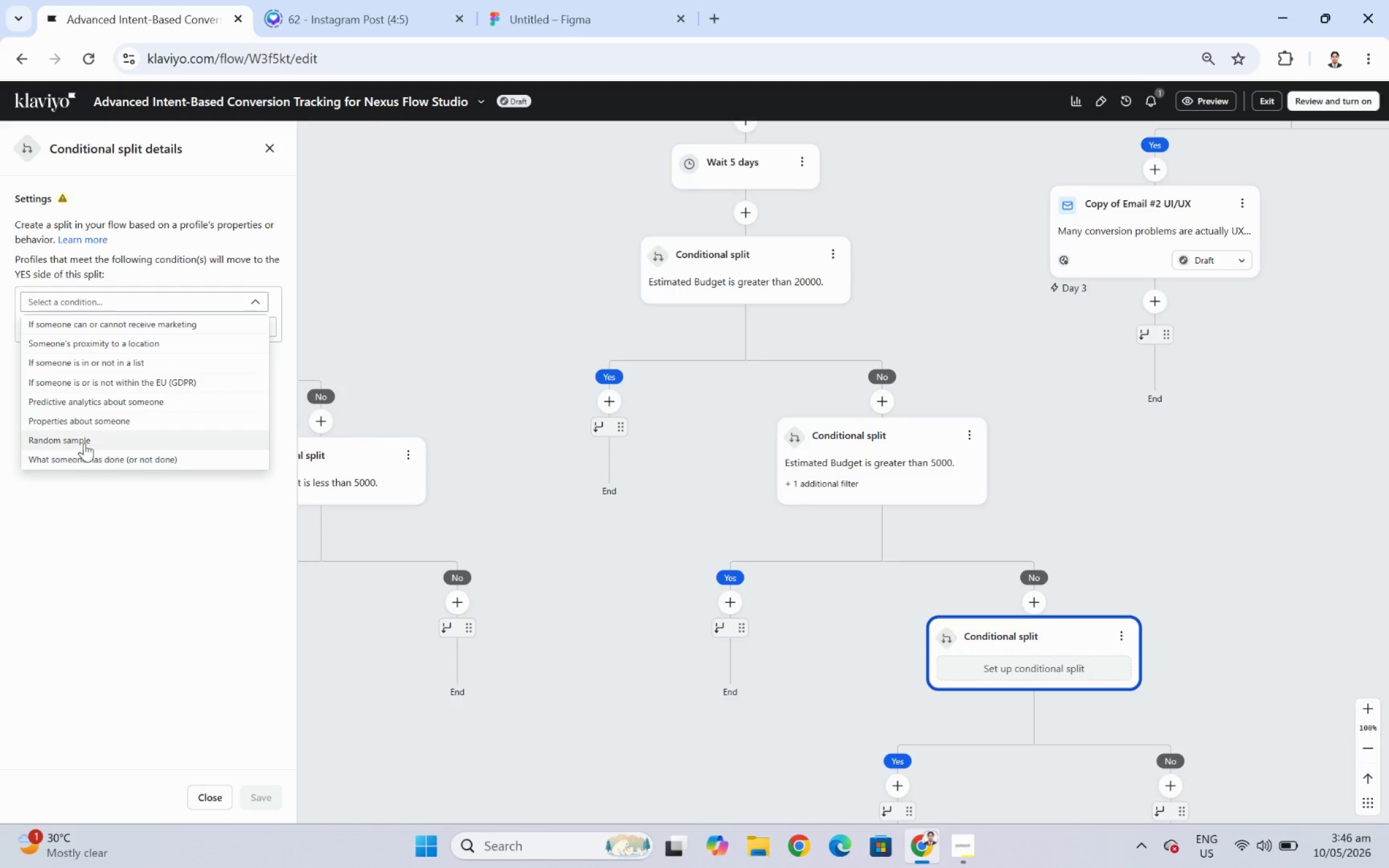 
left_click([83, 422])
 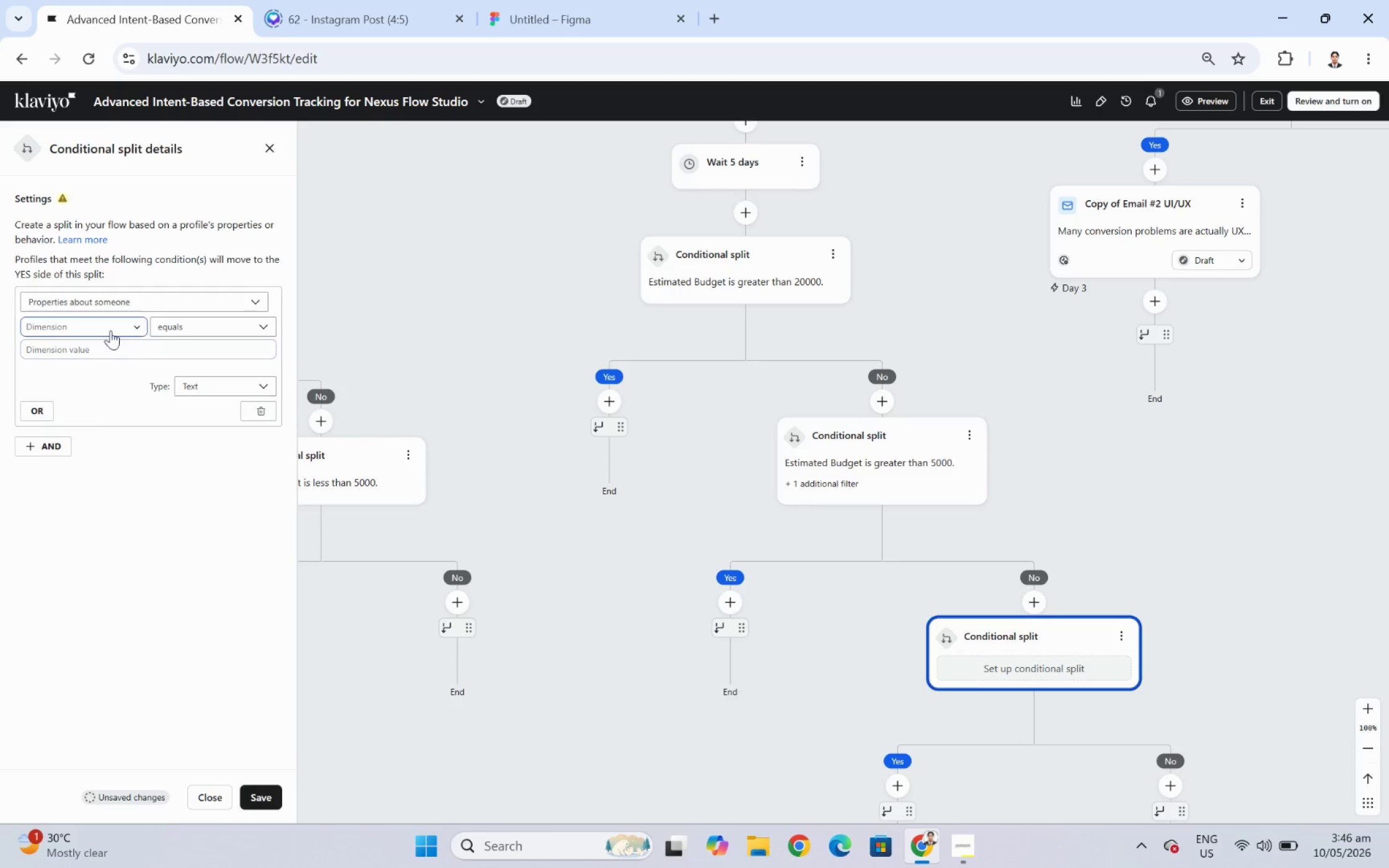 
left_click([112, 327])
 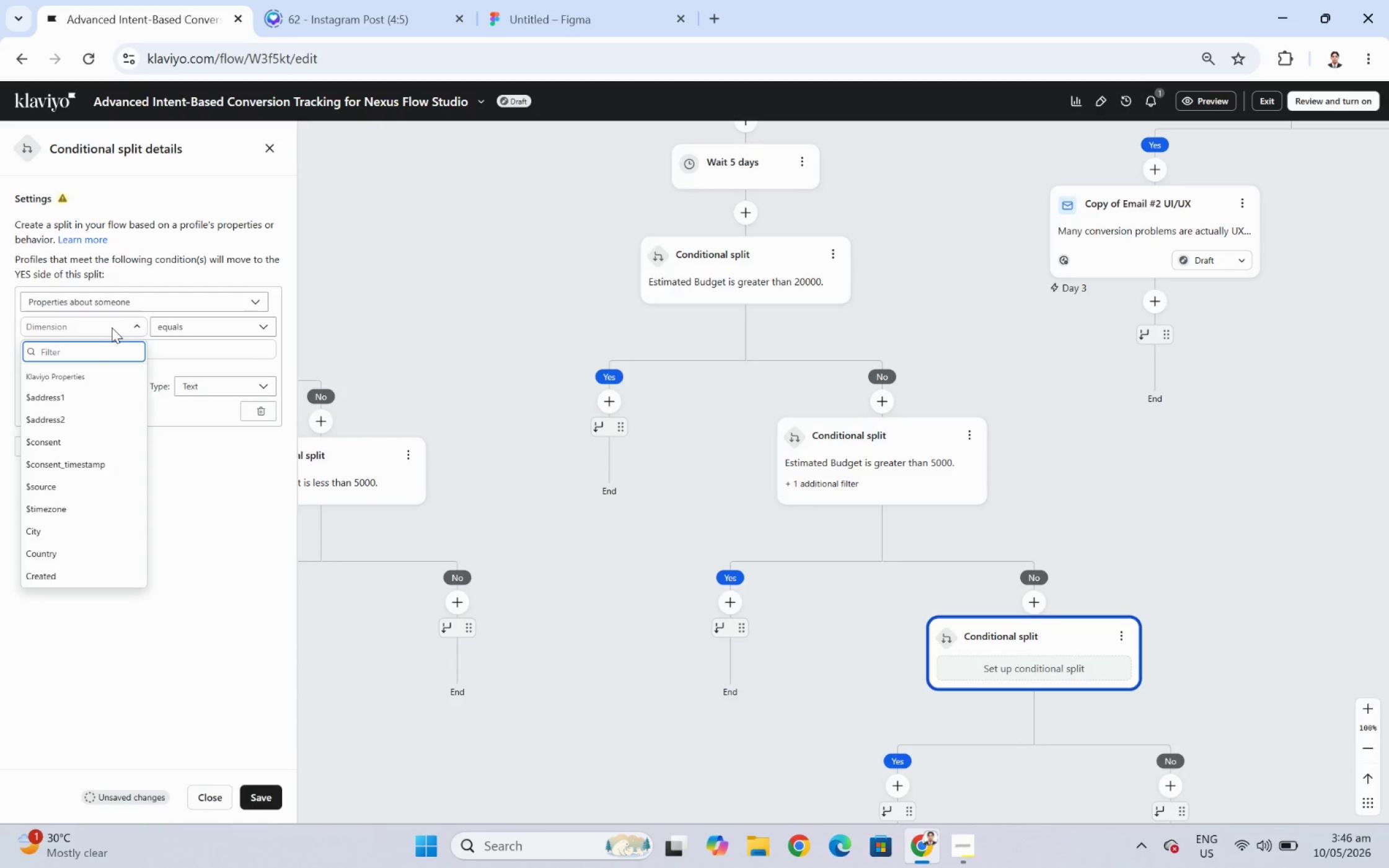 
type(budg)
 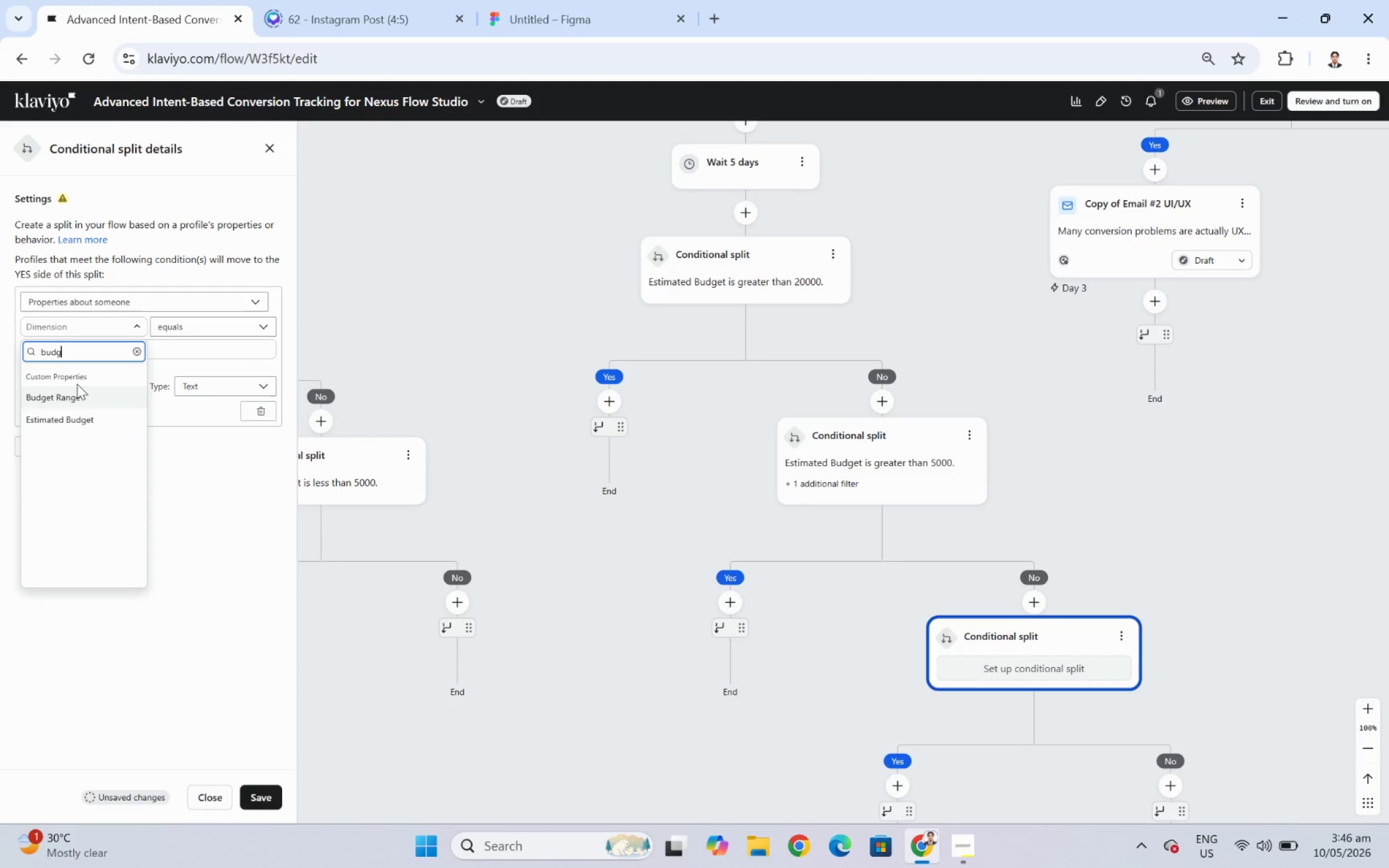 
left_click([91, 422])
 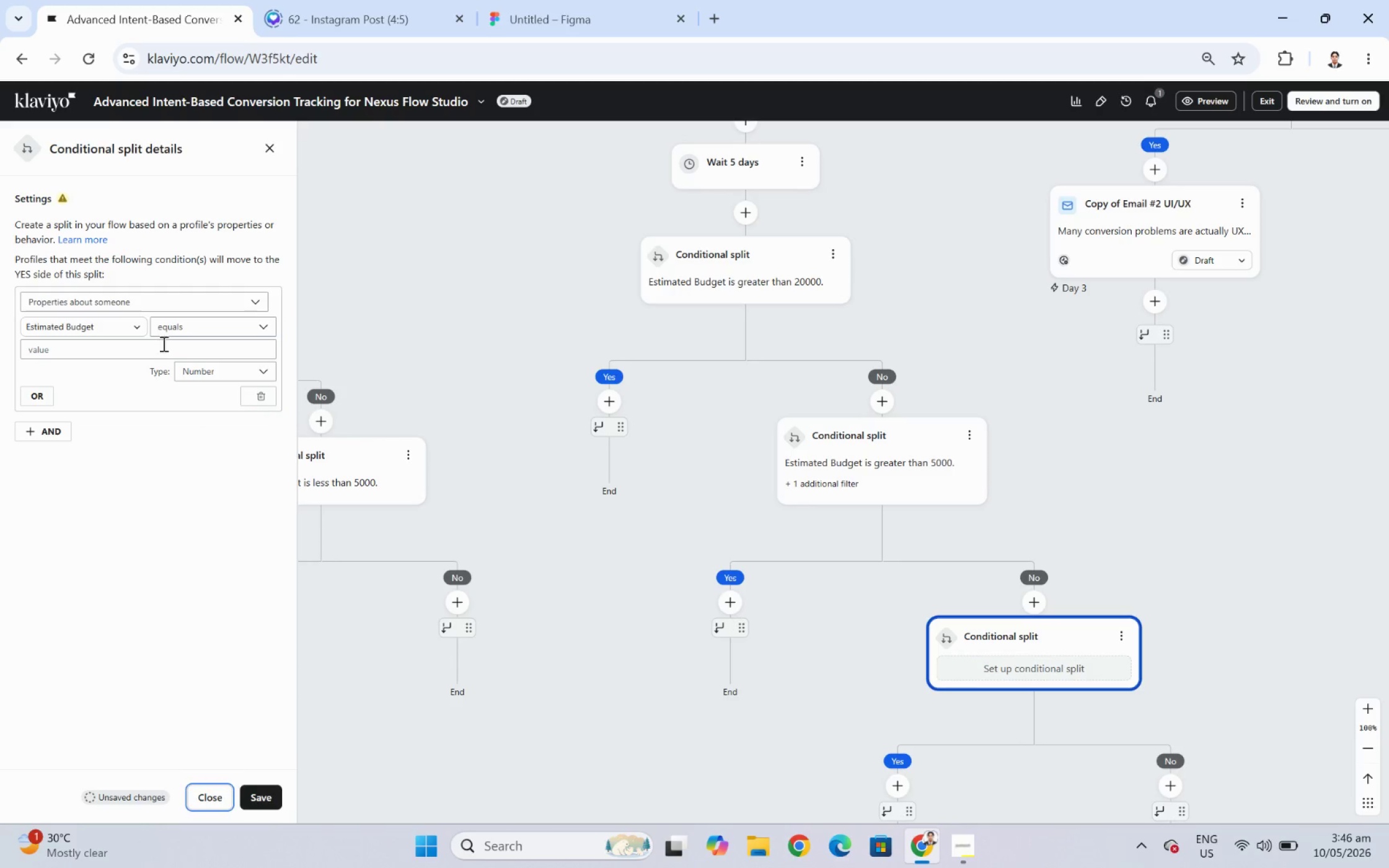 
left_click([172, 333])
 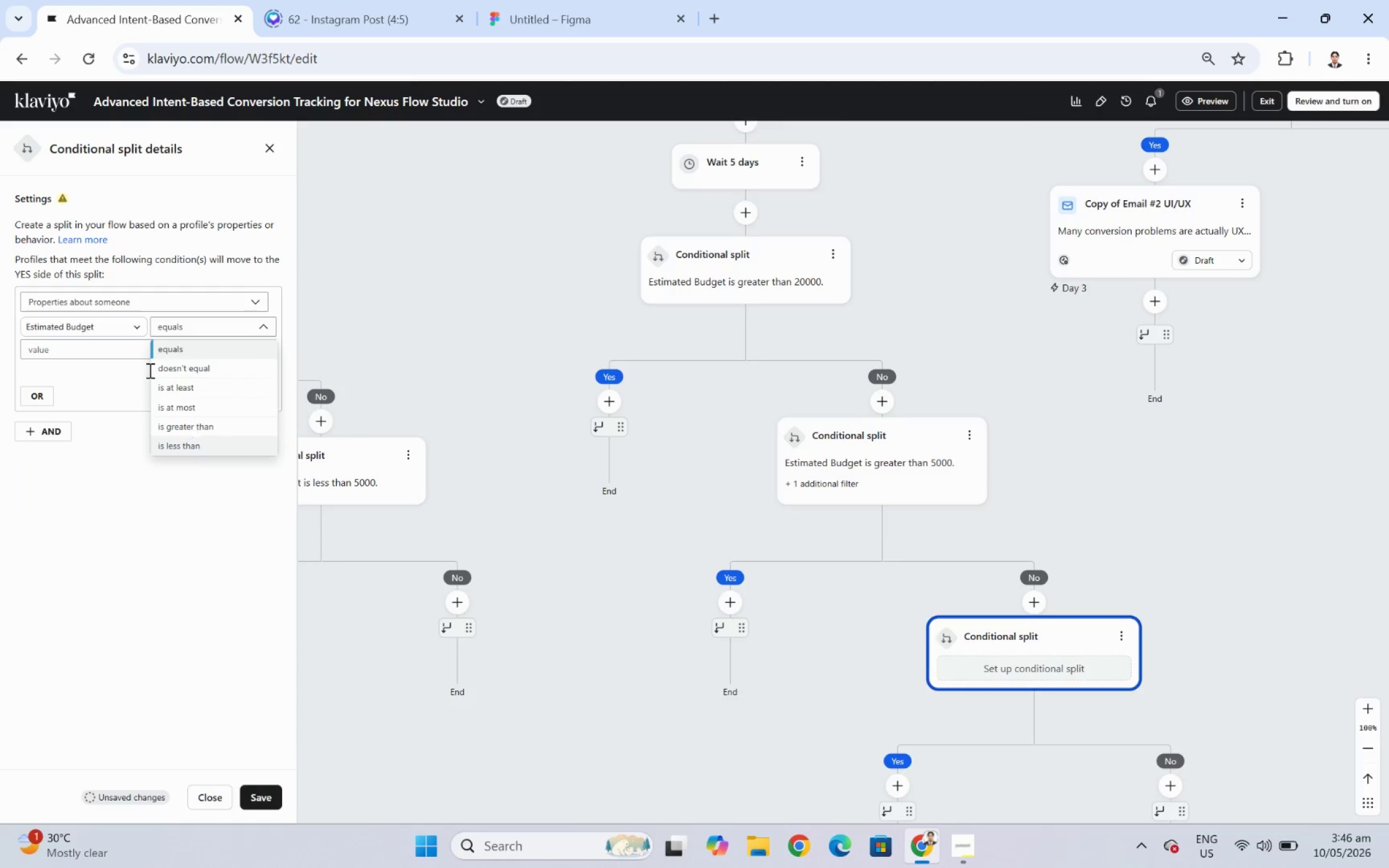 
left_click([129, 349])
 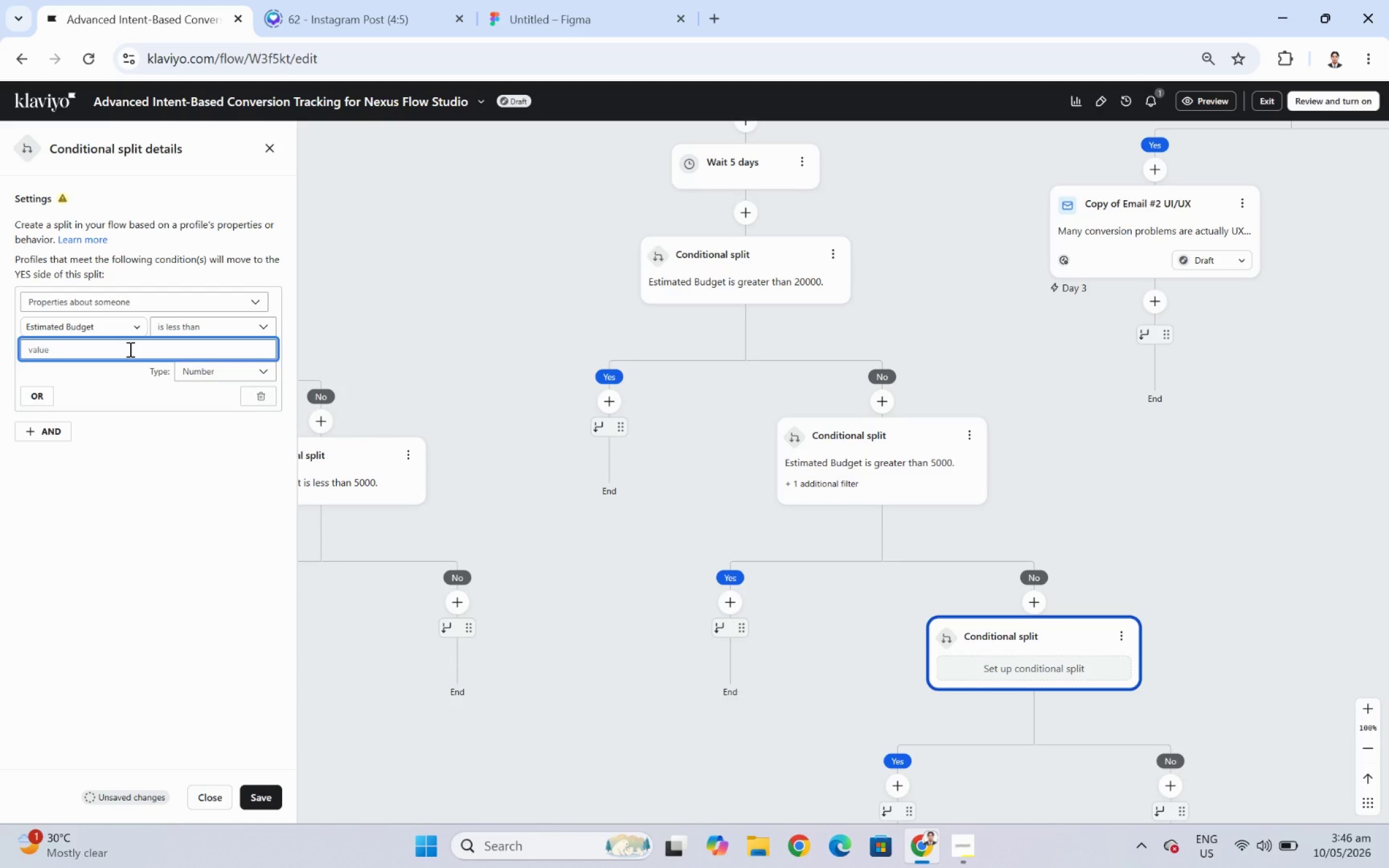 
key(Numpad5)
 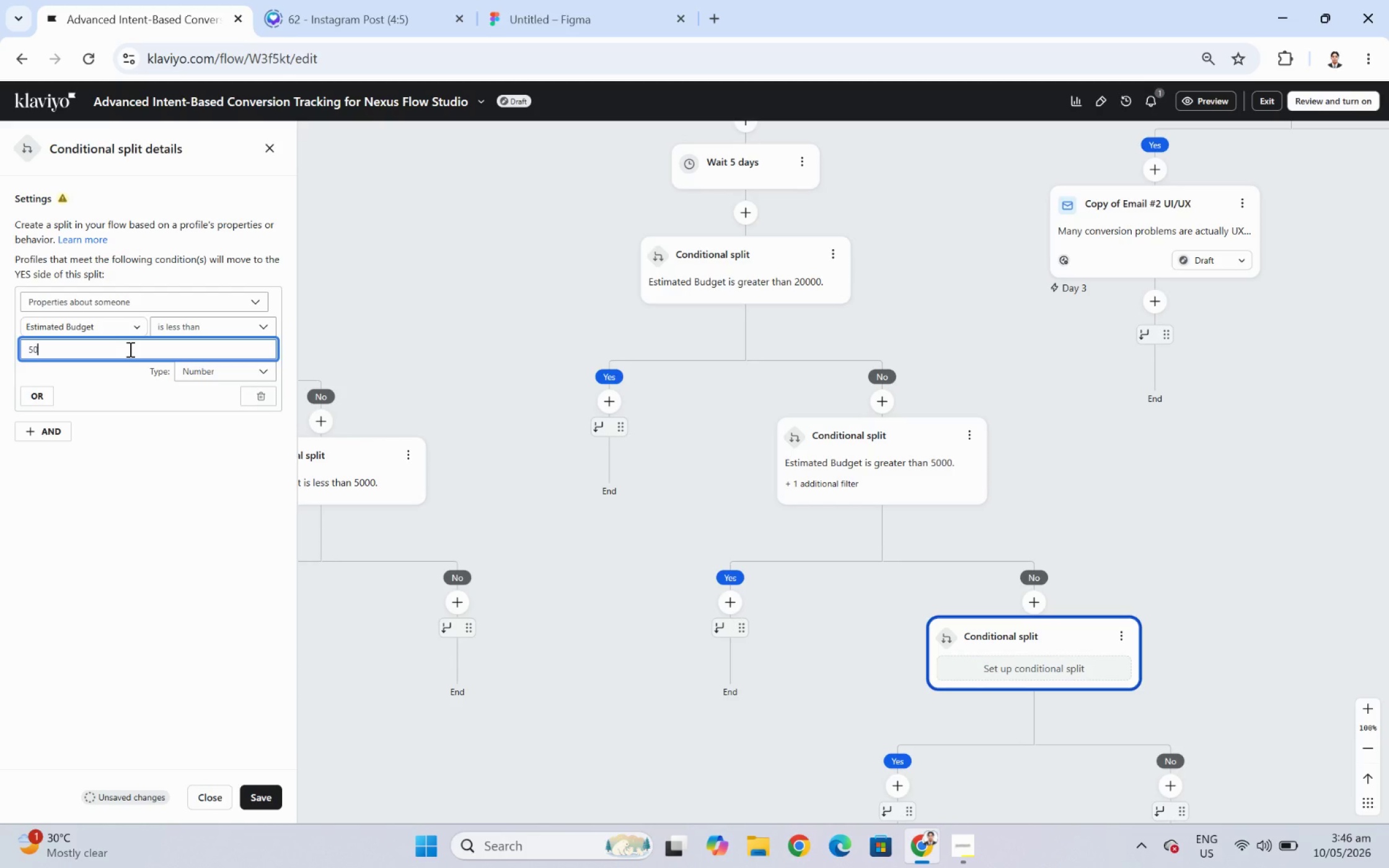 
key(Numpad0)
 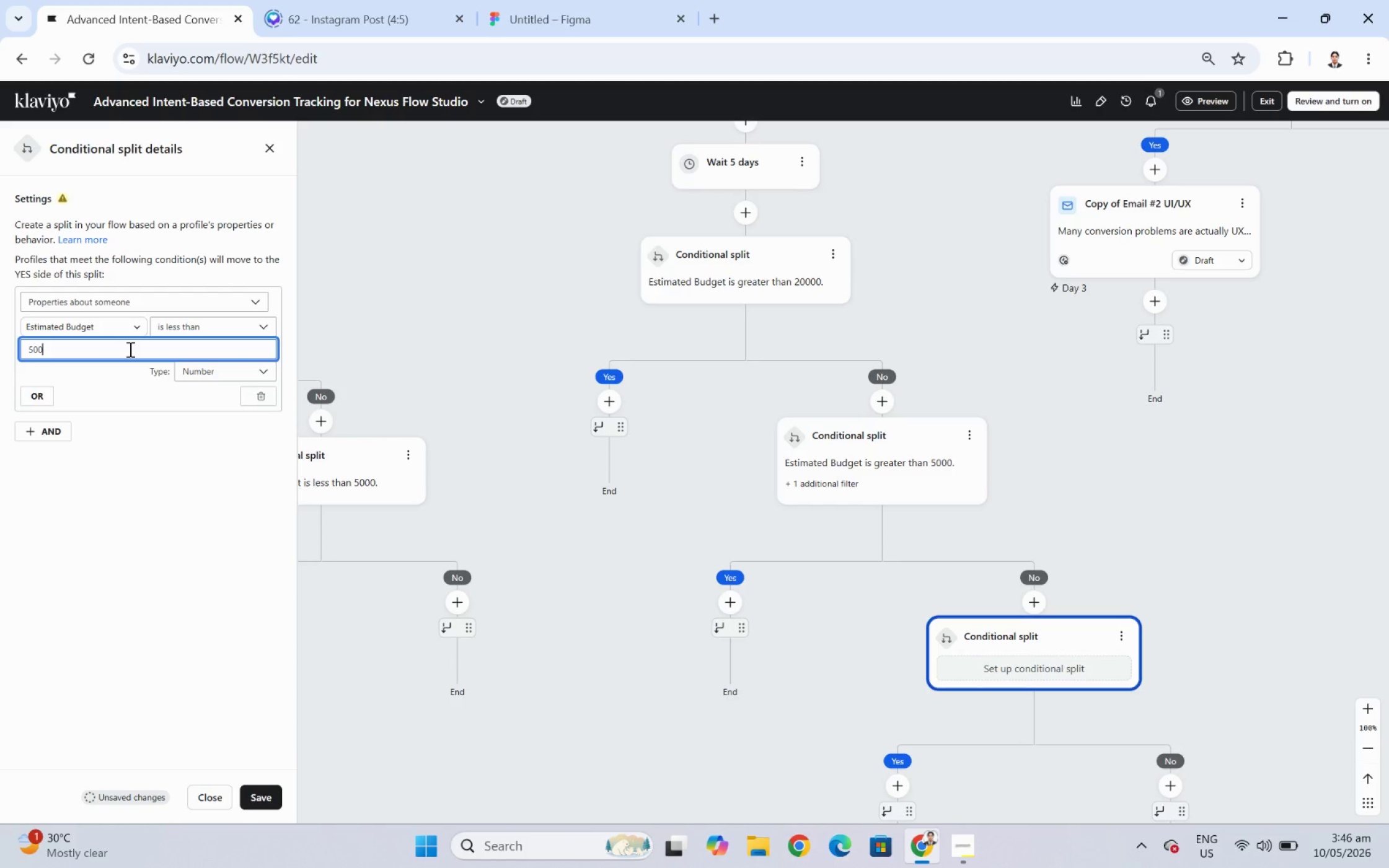 
key(Numpad0)
 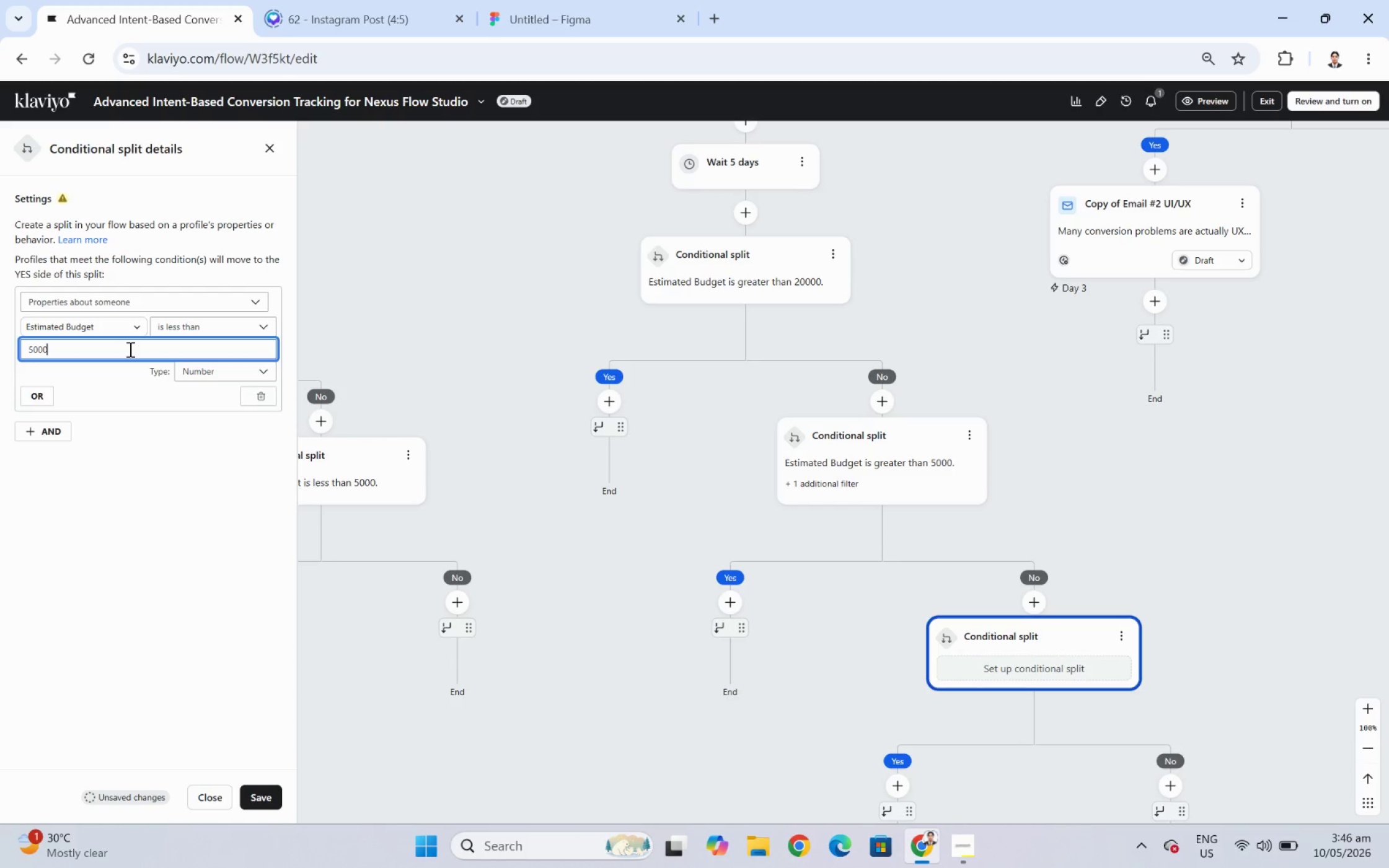 
key(Numpad0)
 